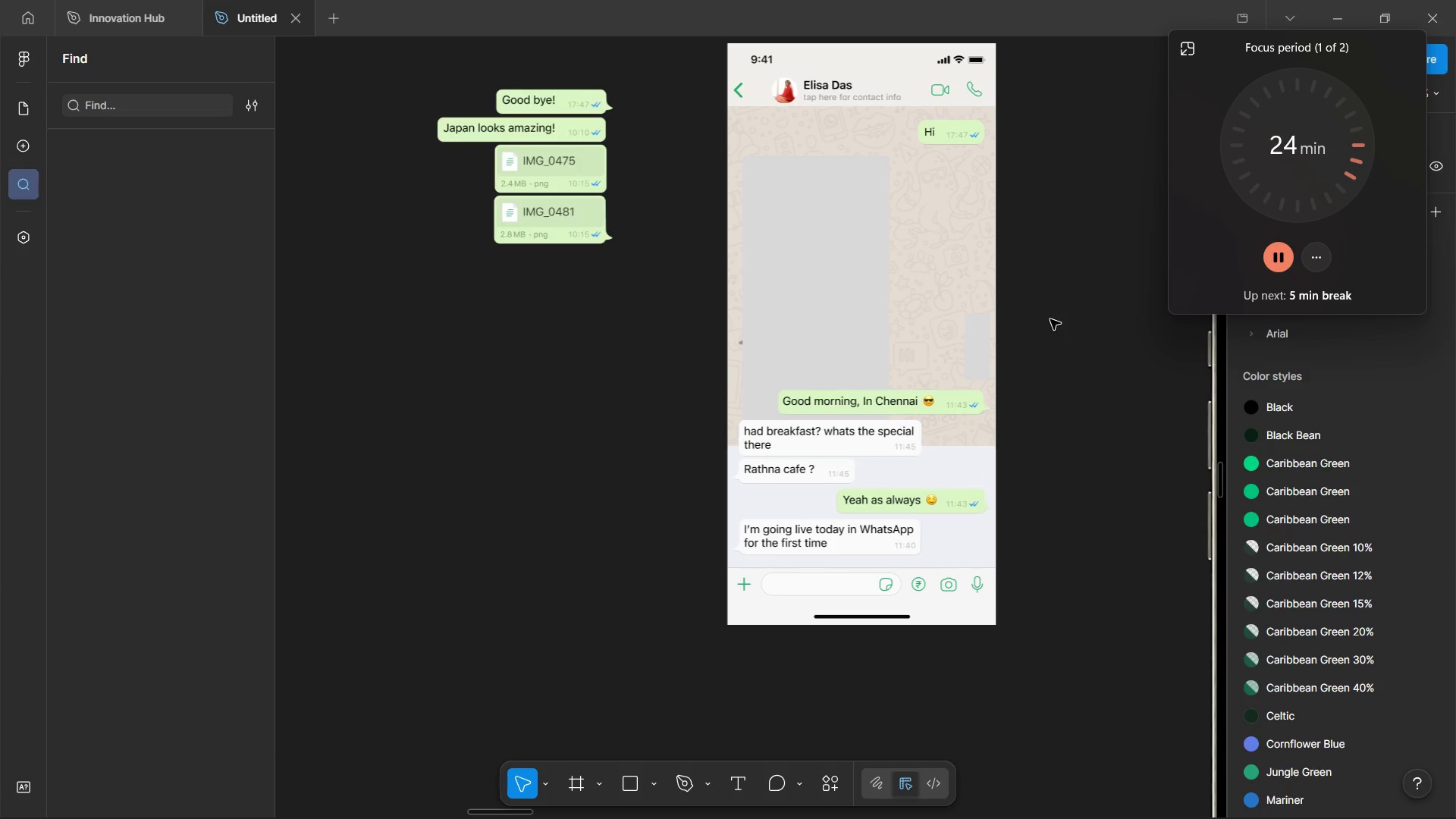 
hold_key(key=ShiftLeft, duration=0.42)
 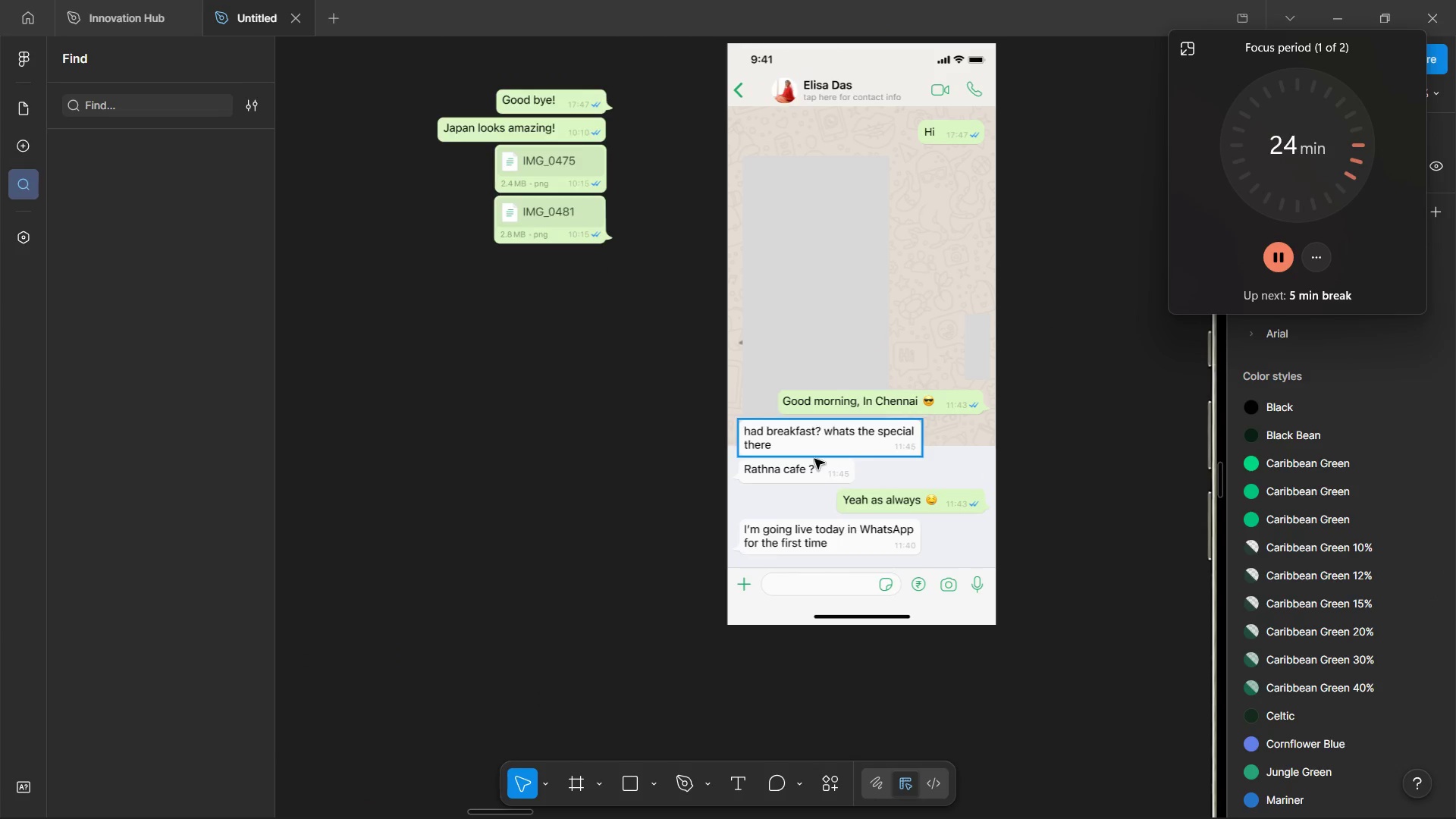 
left_click([801, 469])
 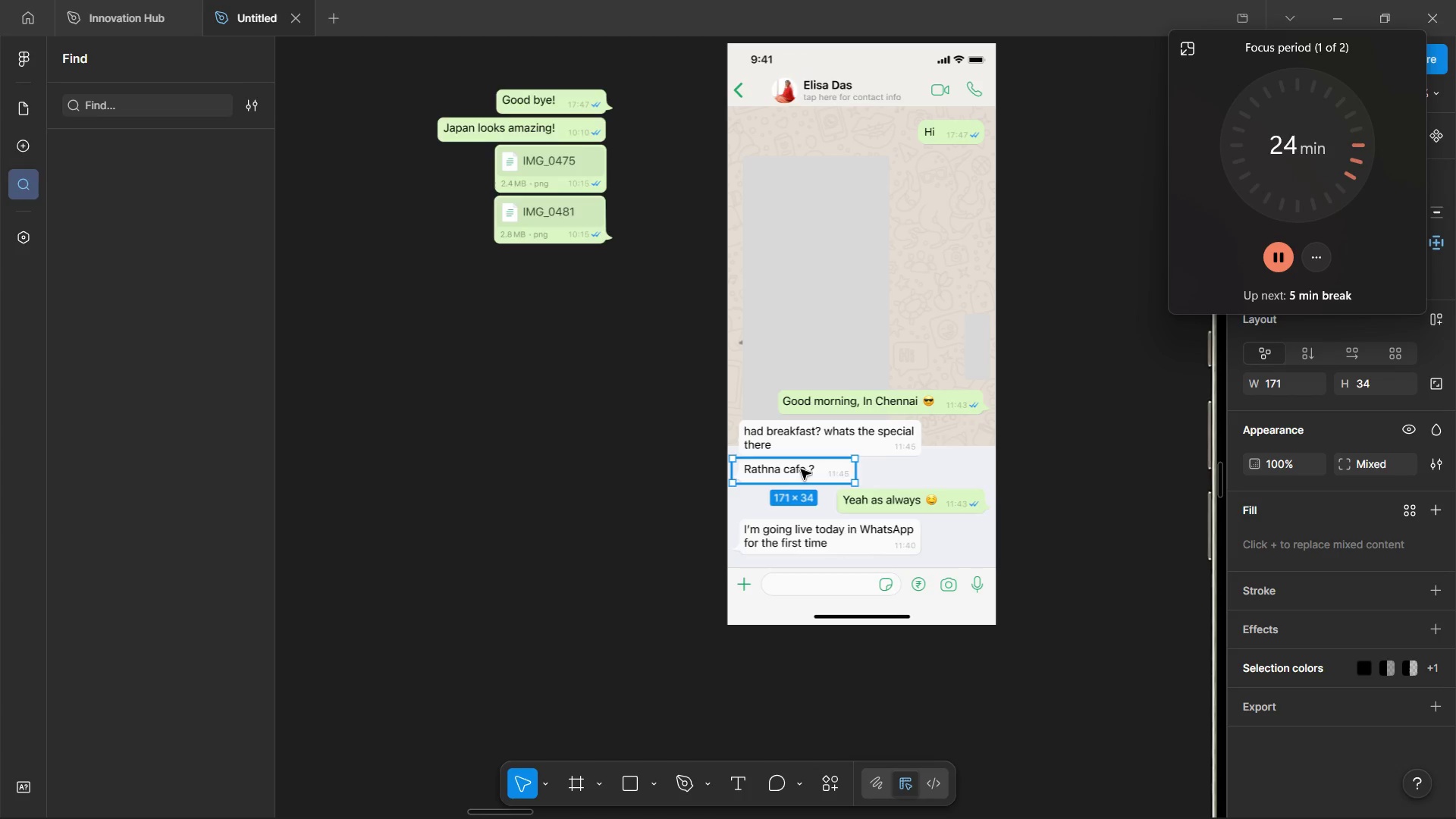 
key(Control+D)
 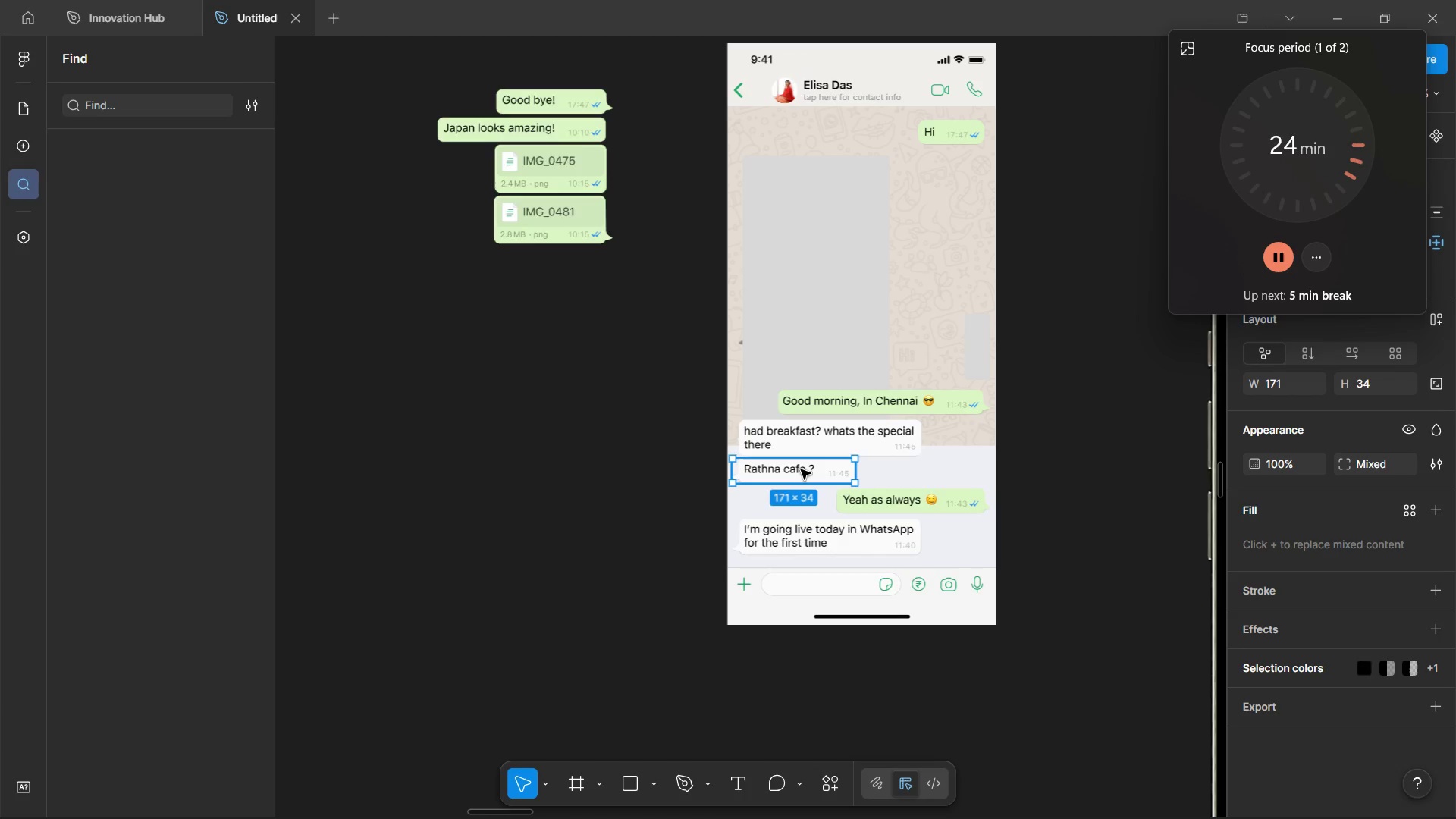 
left_click_drag(start_coordinate=[801, 469], to_coordinate=[957, 286])
 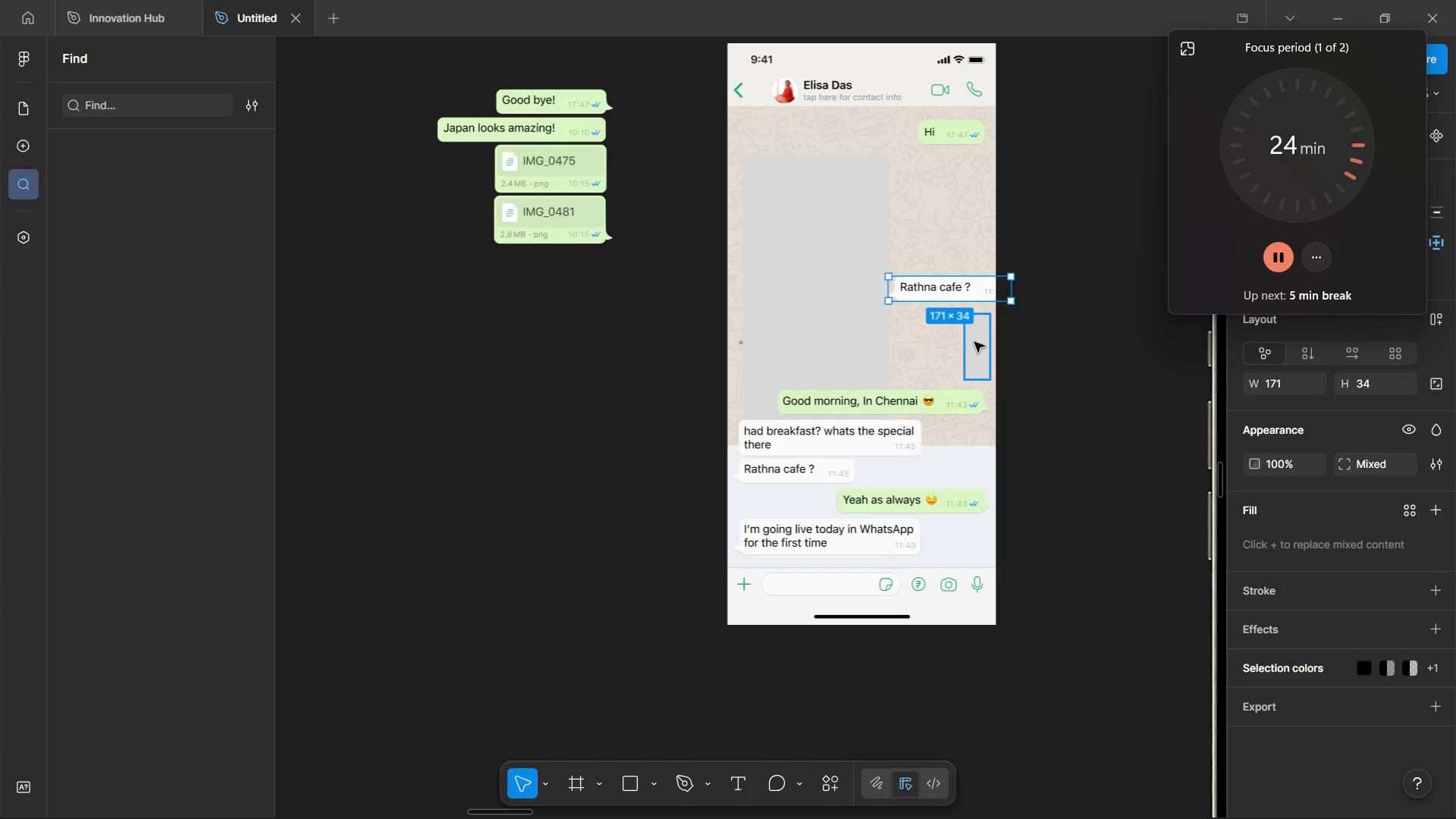 
left_click([974, 342])
 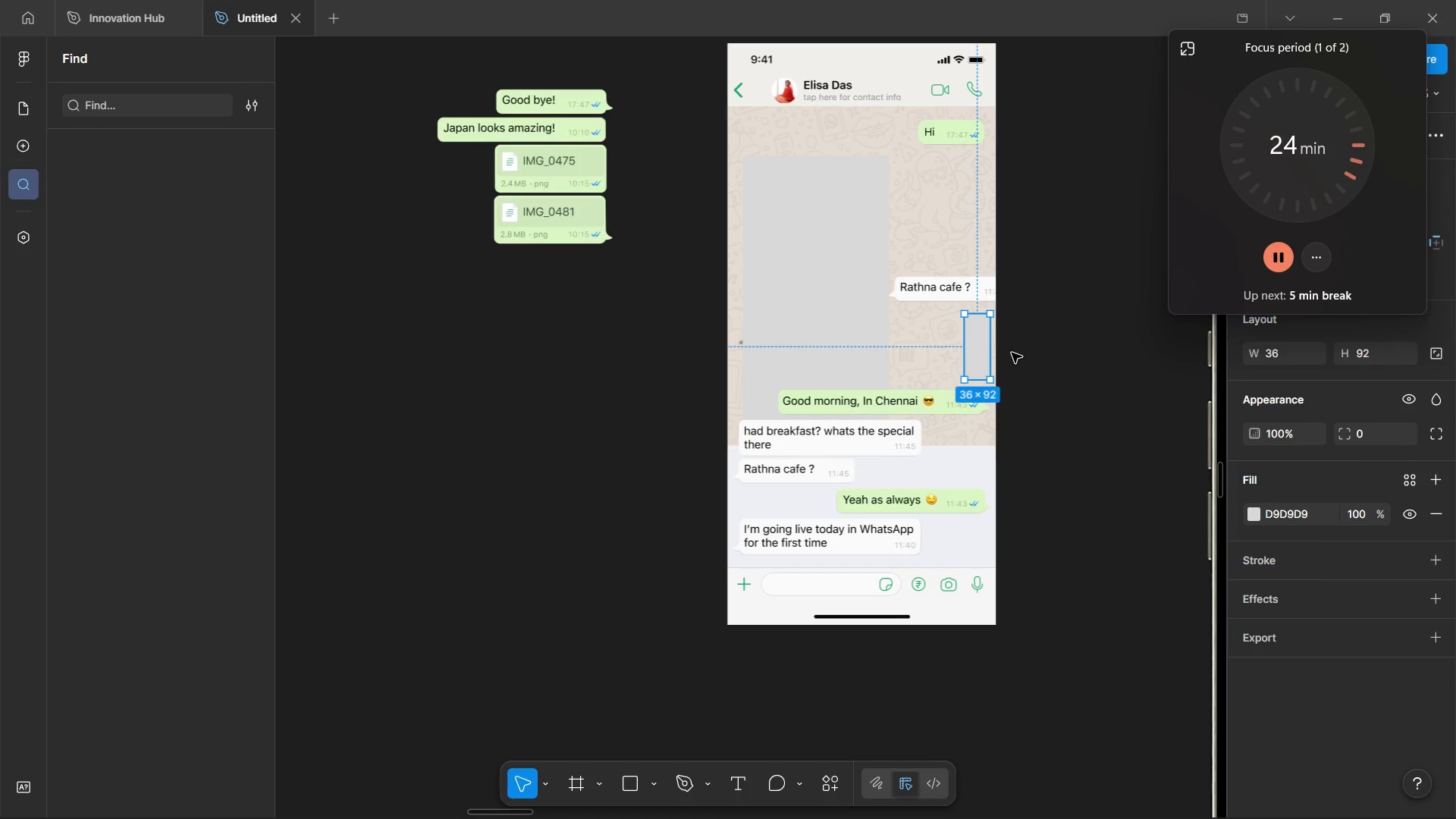 
key(Backspace)
 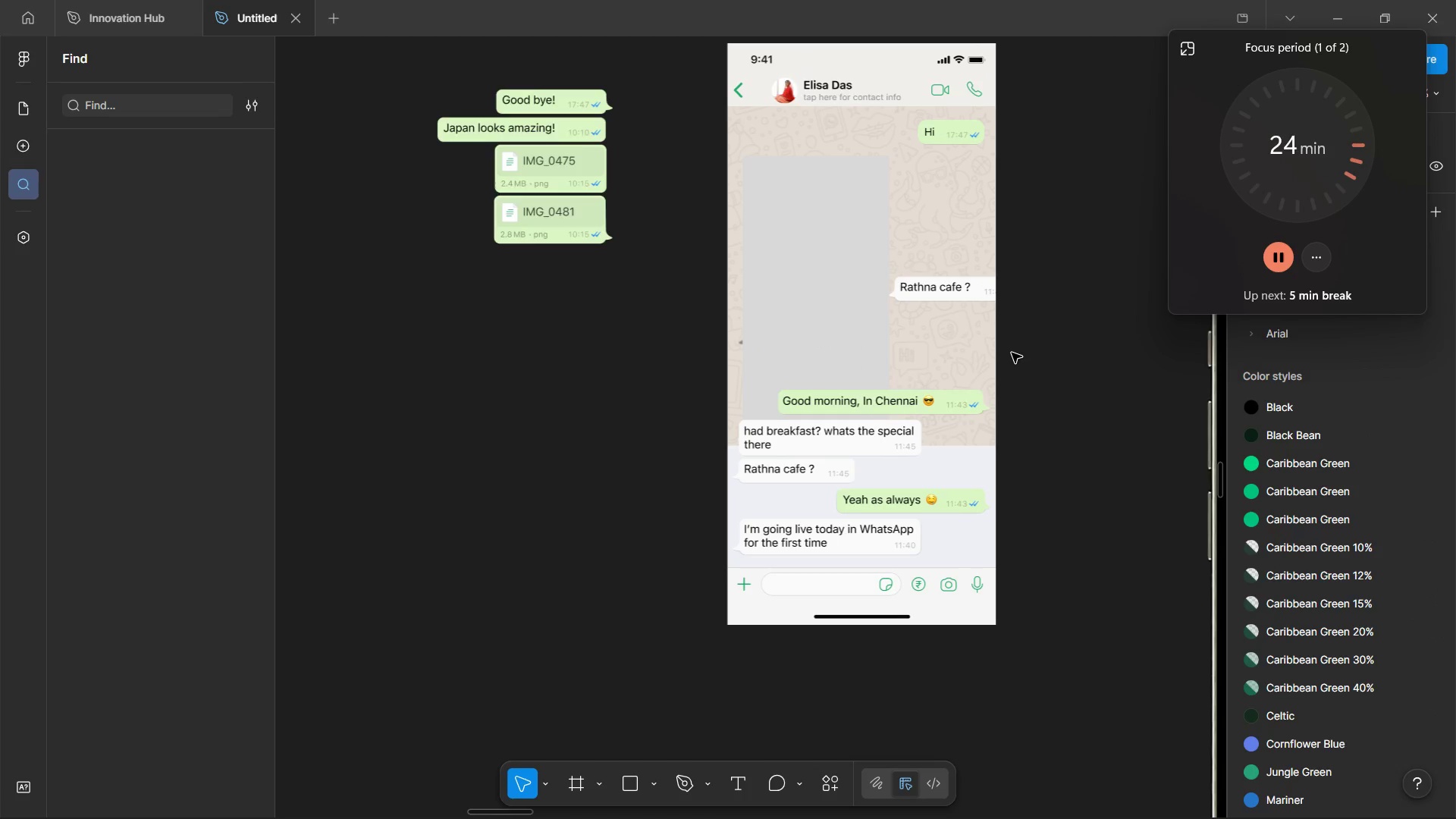 
hold_key(key=ControlLeft, duration=1.16)
scroll: coordinate [1012, 353], scroll_direction: up, amount: 5.0
 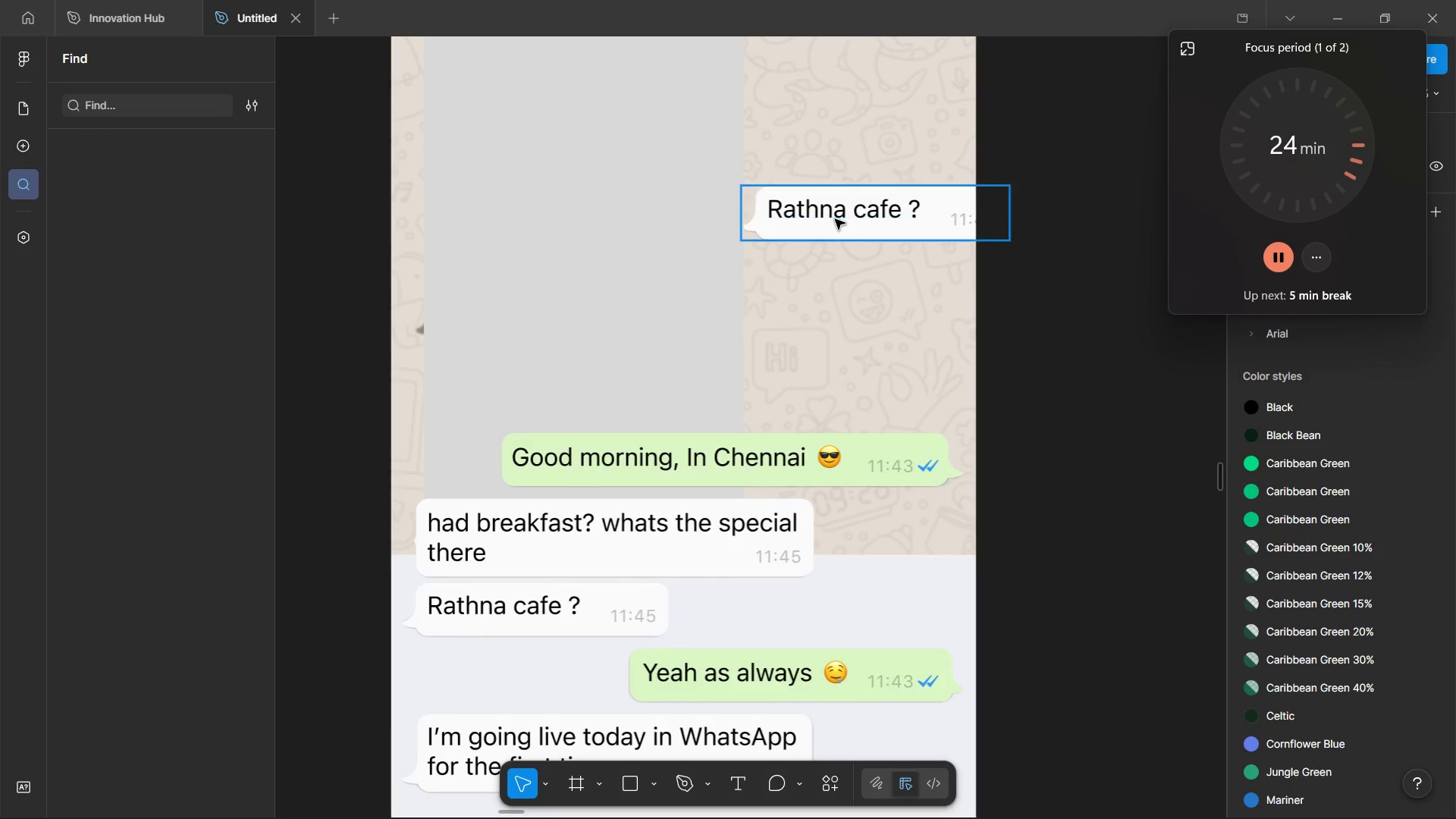 
hold_key(key=ControlLeft, duration=1.05)
scroll: coordinate [821, 215], scroll_direction: up, amount: 5.0
 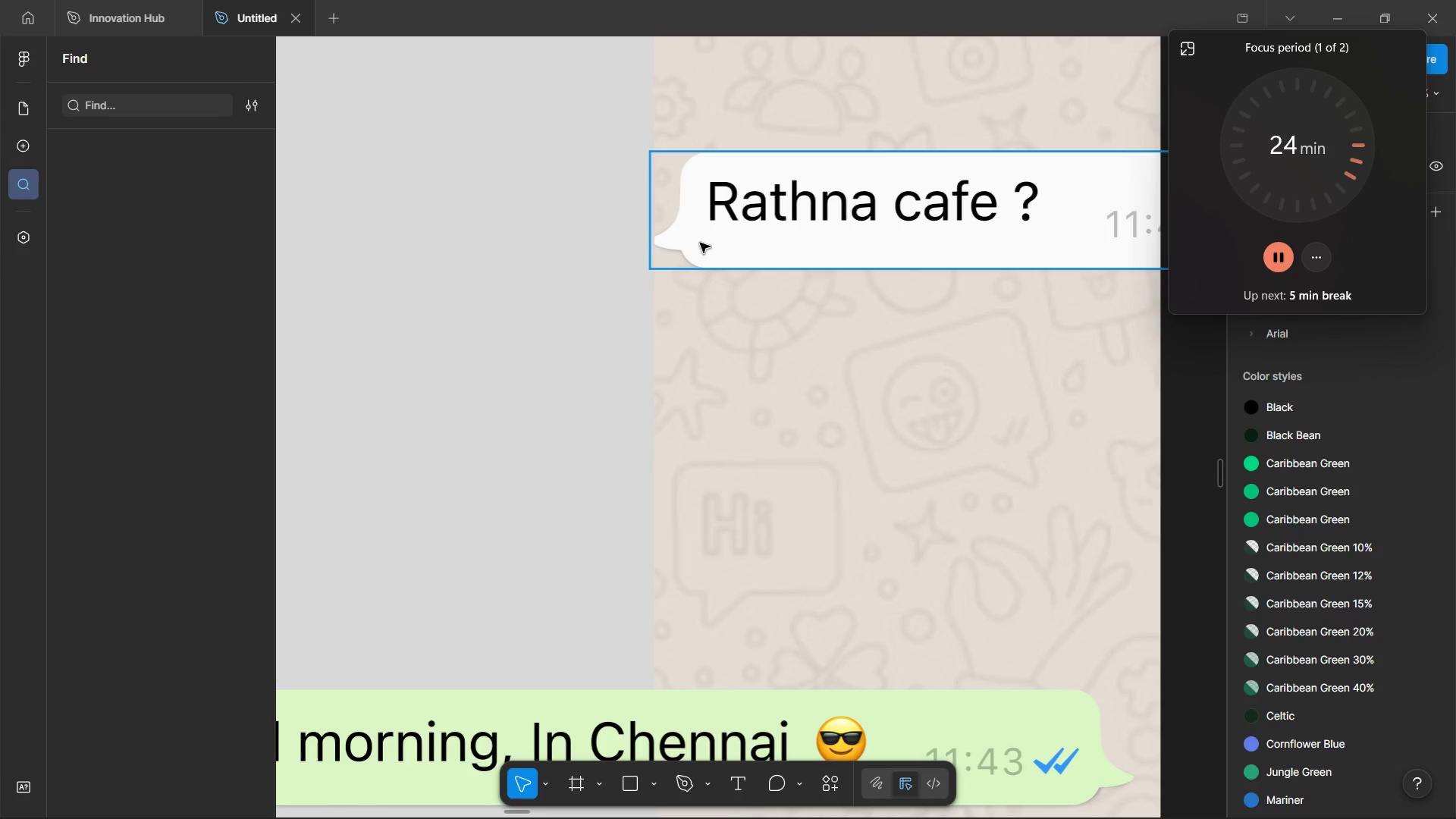 
left_click_drag(start_coordinate=[700, 243], to_coordinate=[726, 260])
 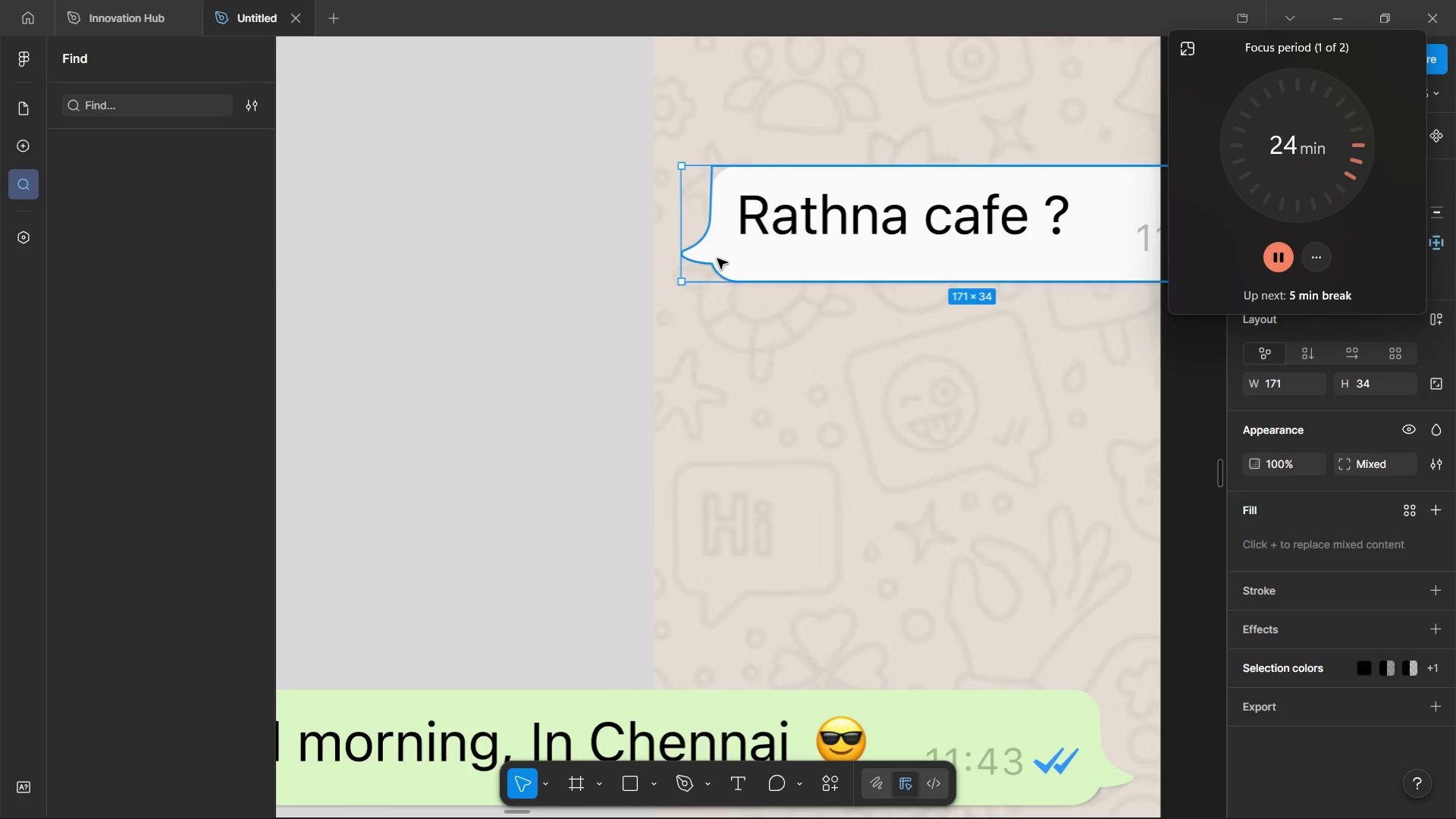 
hold_key(key=ControlLeft, duration=0.77)
scroll: coordinate [714, 247], scroll_direction: up, amount: 9.0
 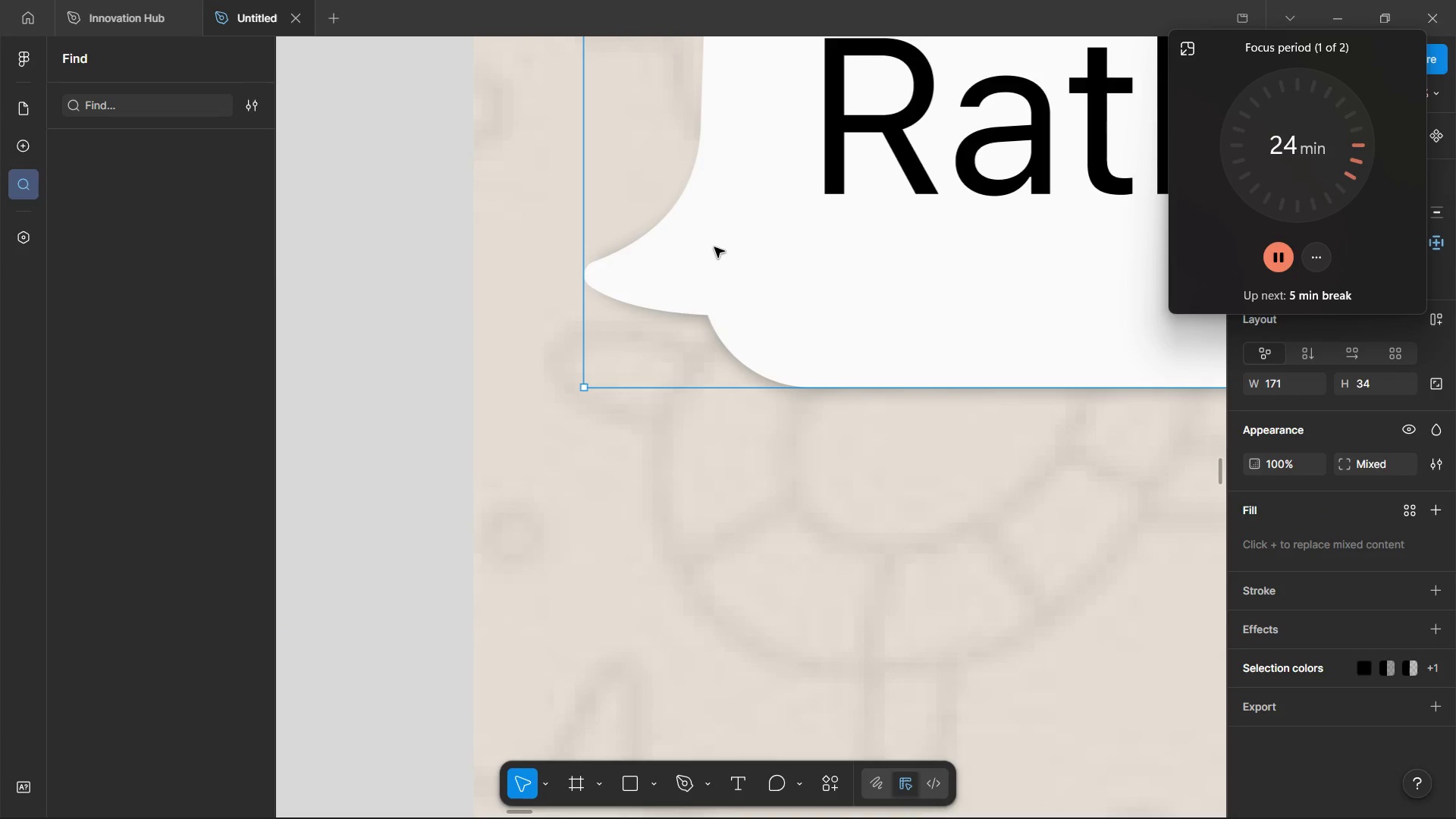 
key(R)
 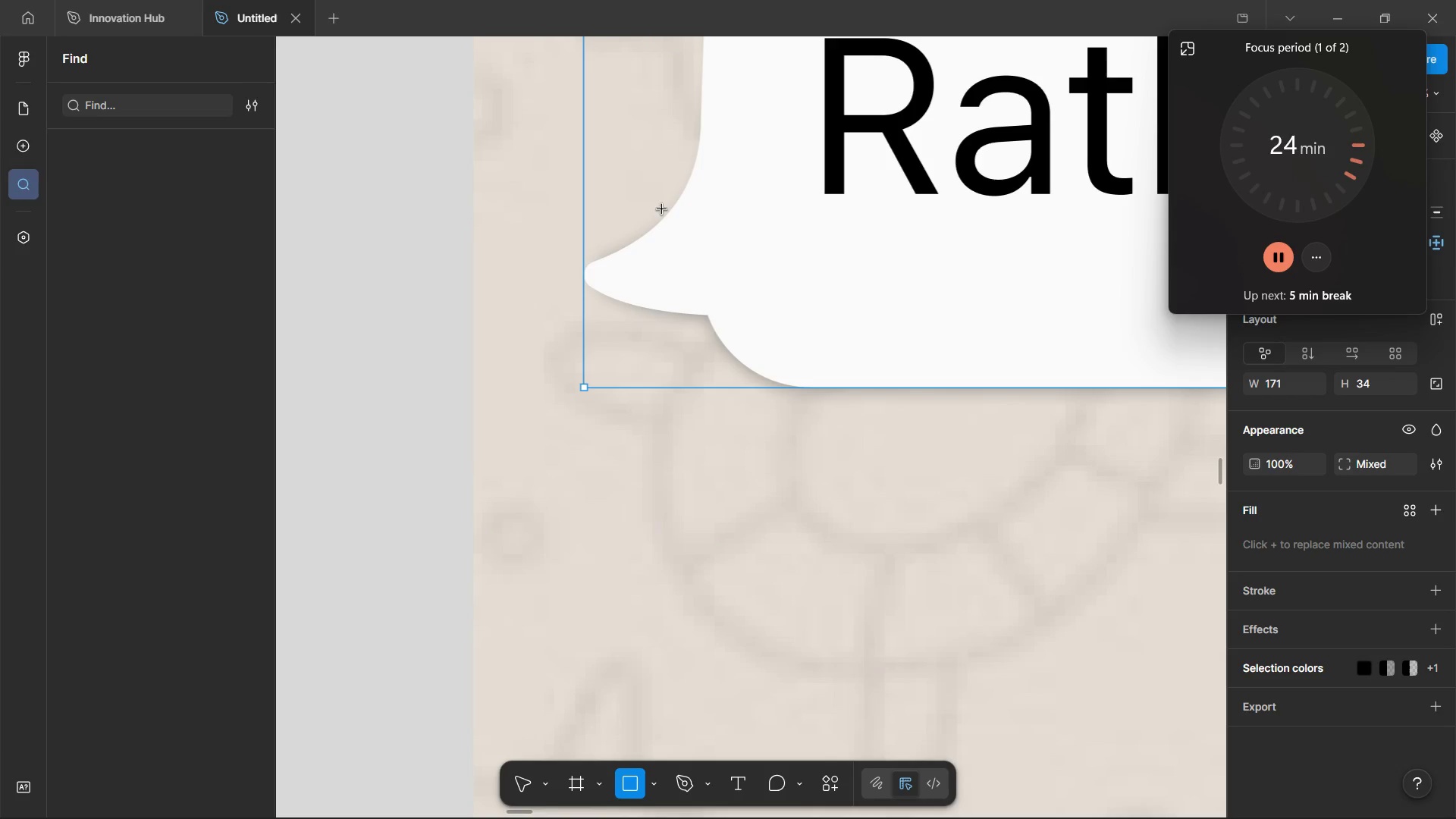 
left_click_drag(start_coordinate=[662, 208], to_coordinate=[762, 372])
 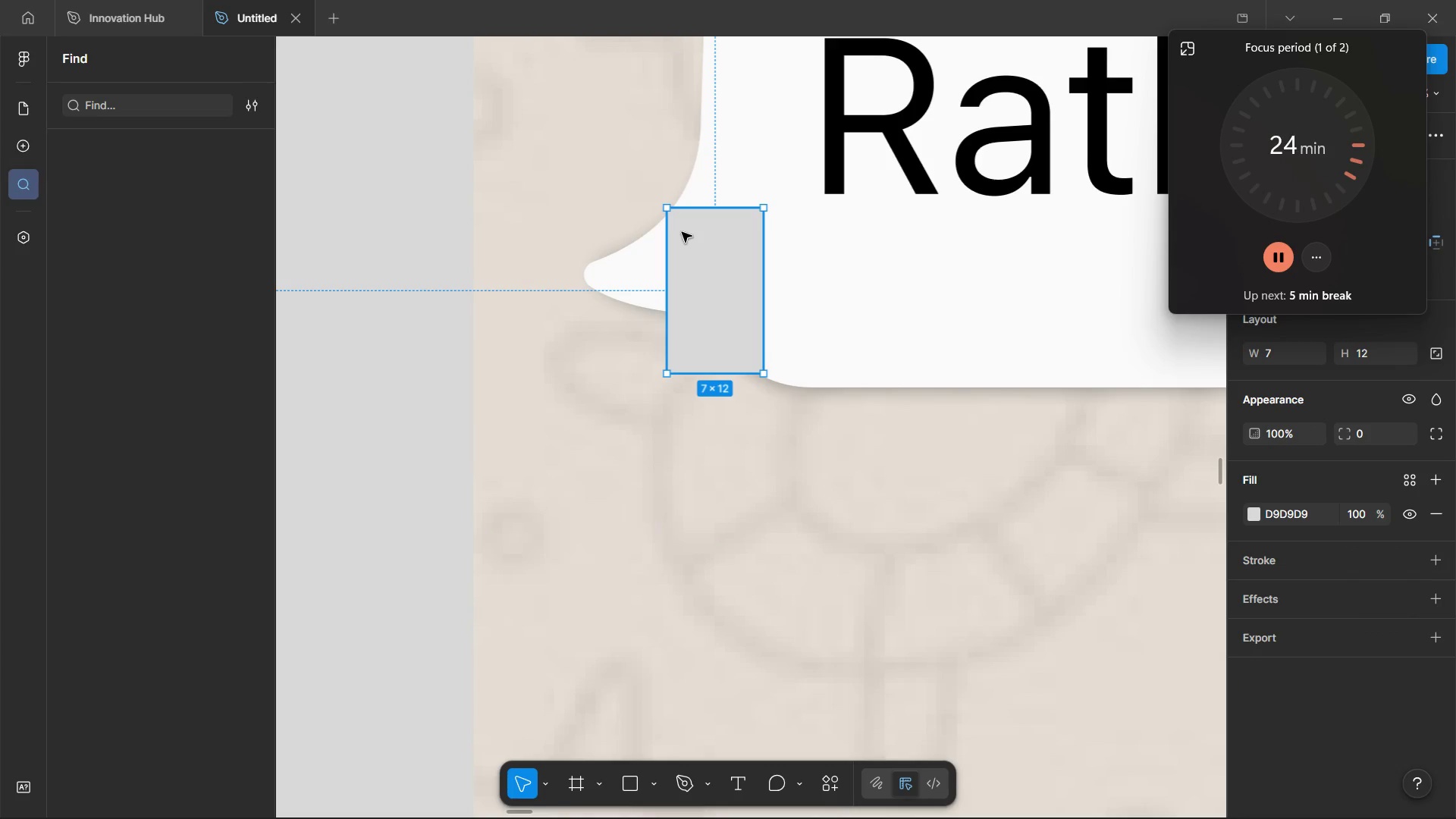 
key(Enter)
 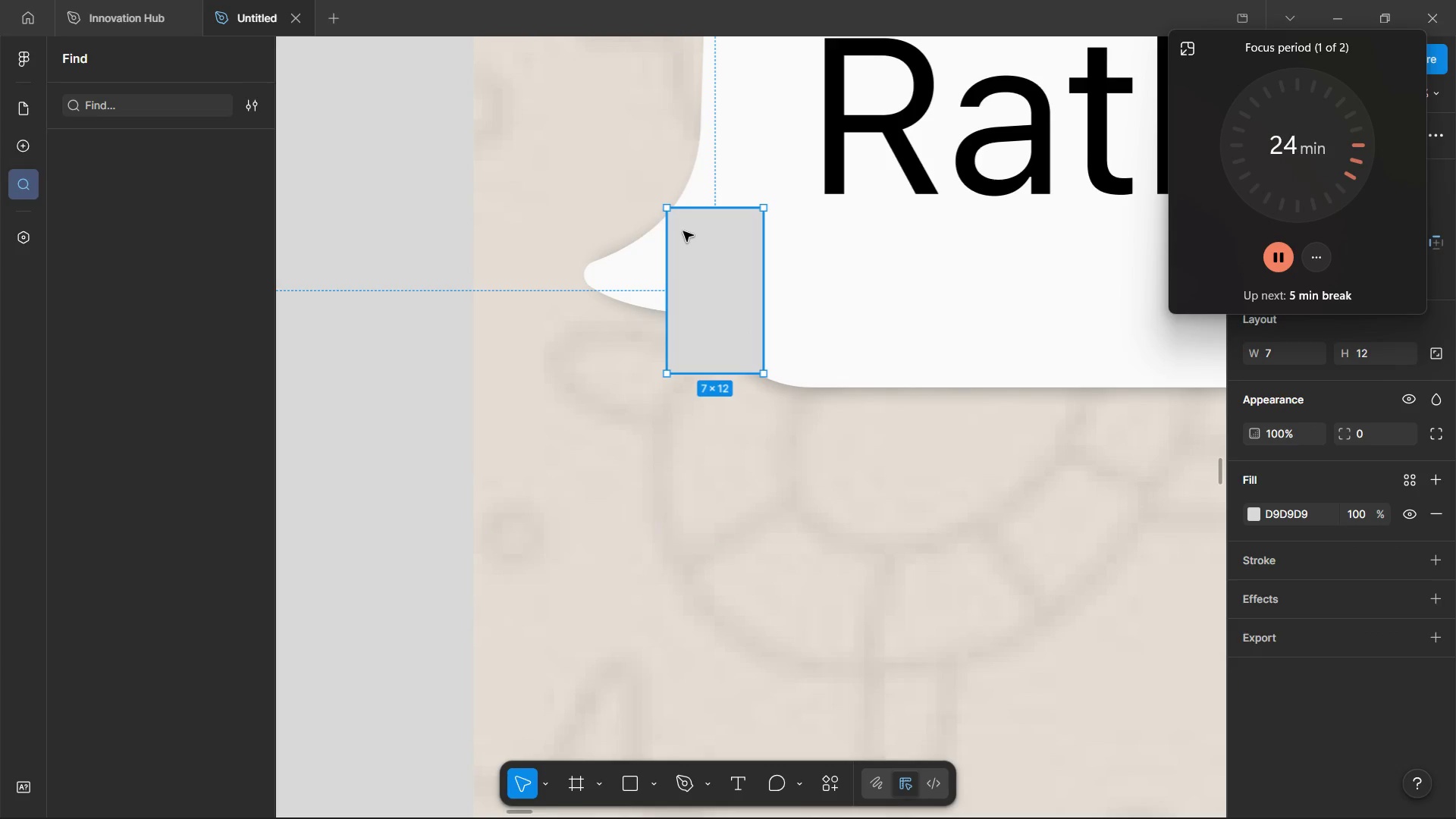 
left_click_drag(start_coordinate=[711, 288], to_coordinate=[714, 226])
 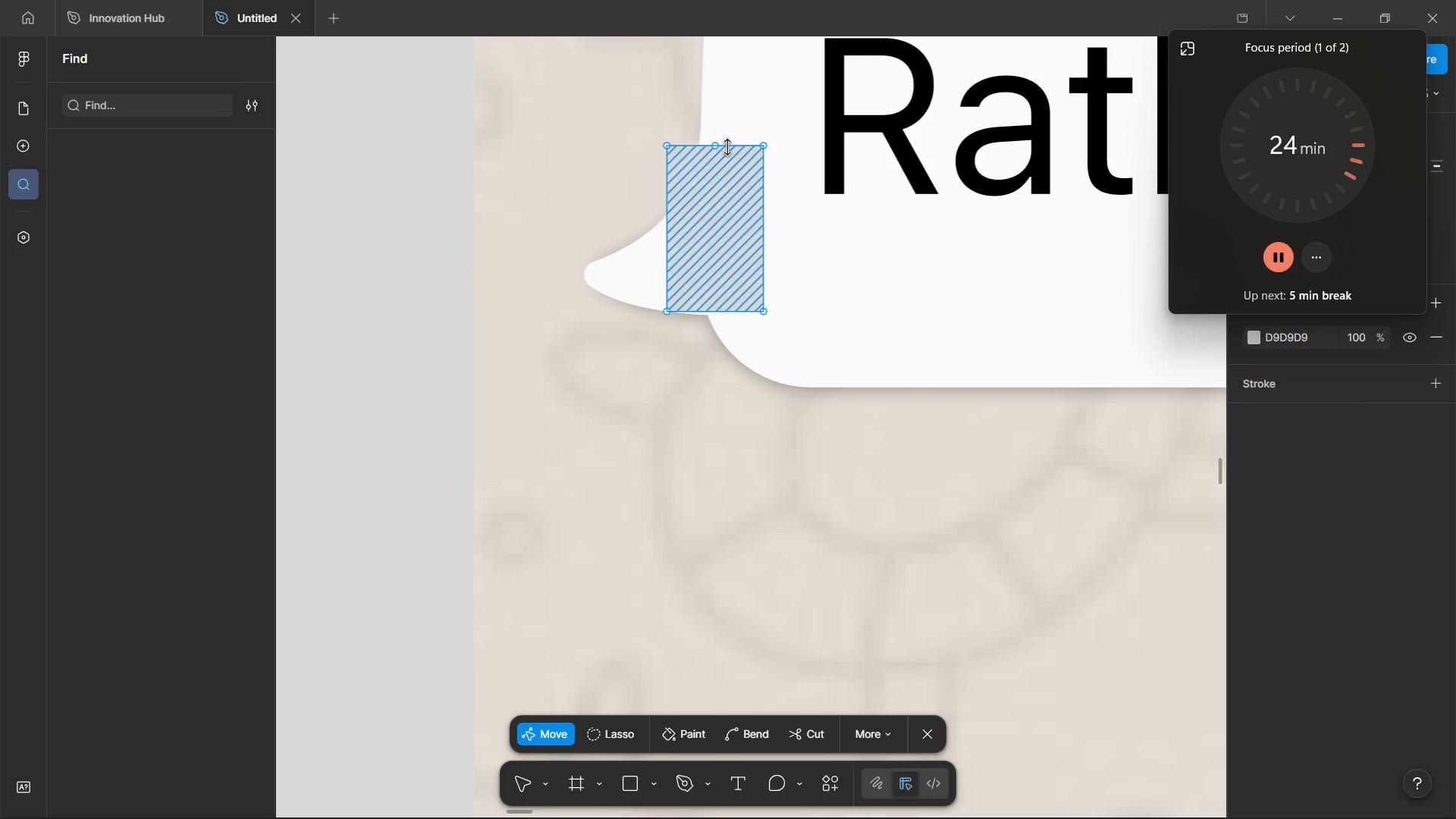 
left_click_drag(start_coordinate=[728, 147], to_coordinate=[728, 202])
 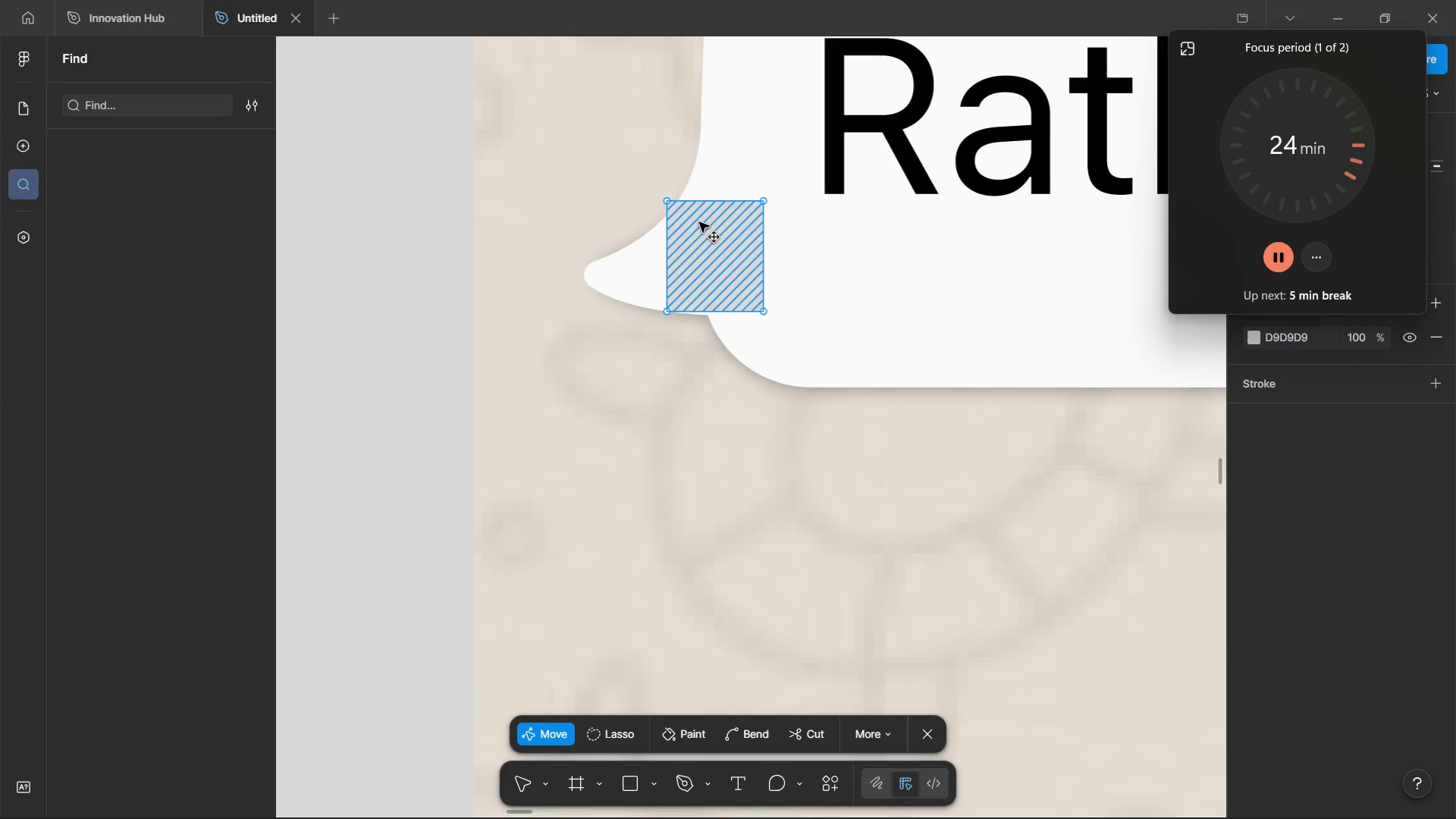 
key(Enter)
 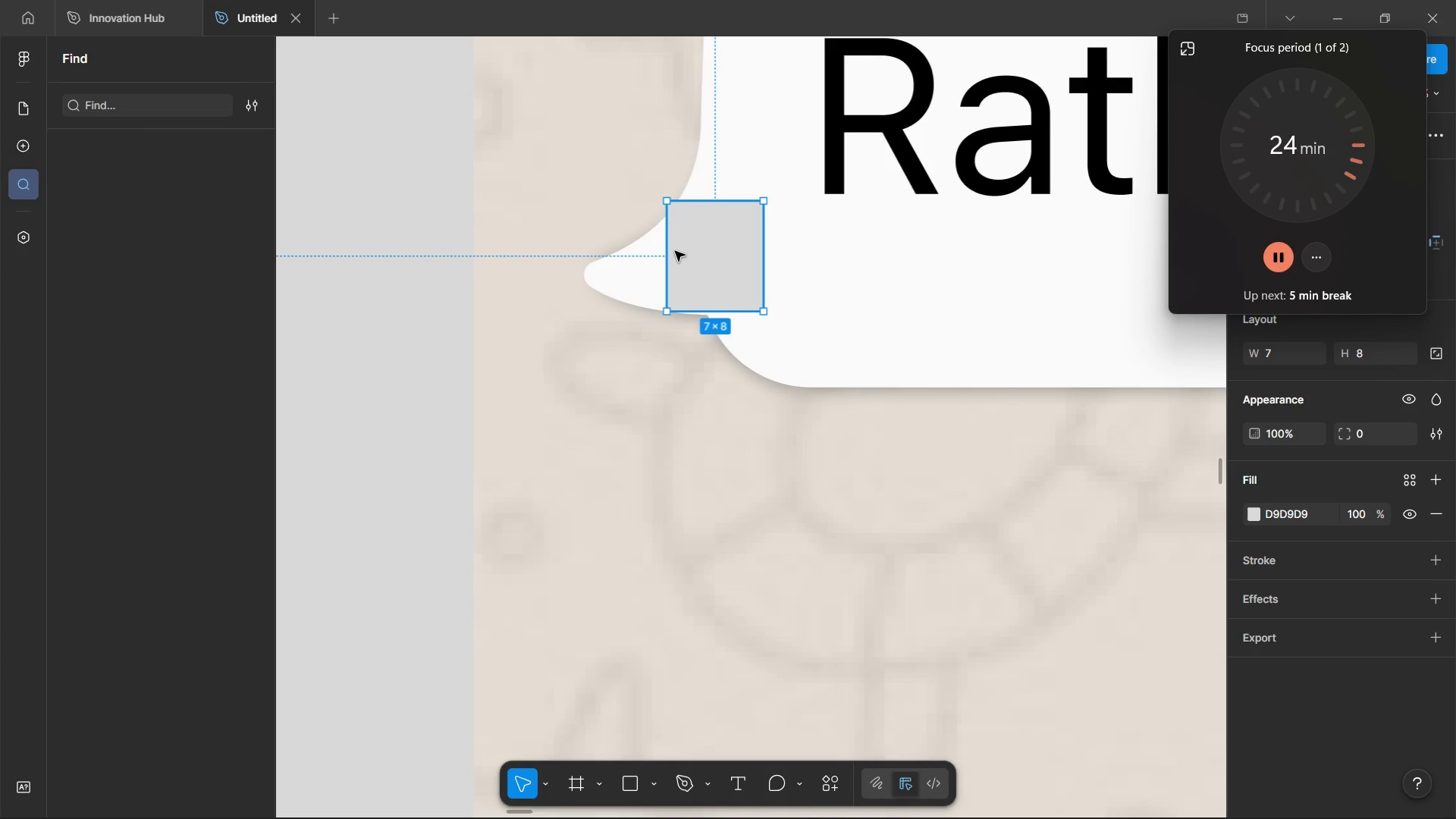 
key(Enter)
 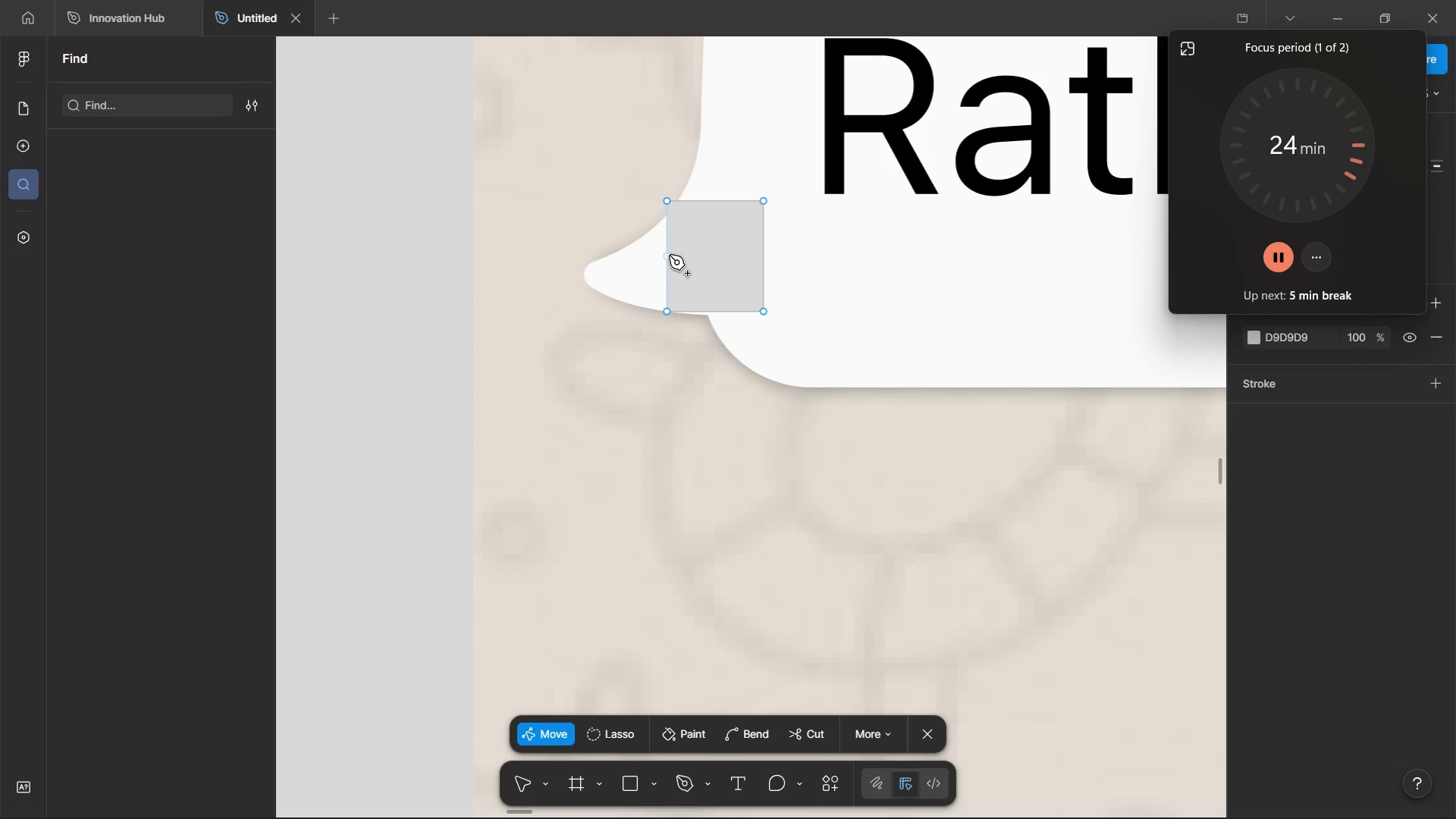 
left_click_drag(start_coordinate=[668, 256], to_coordinate=[585, 276])
 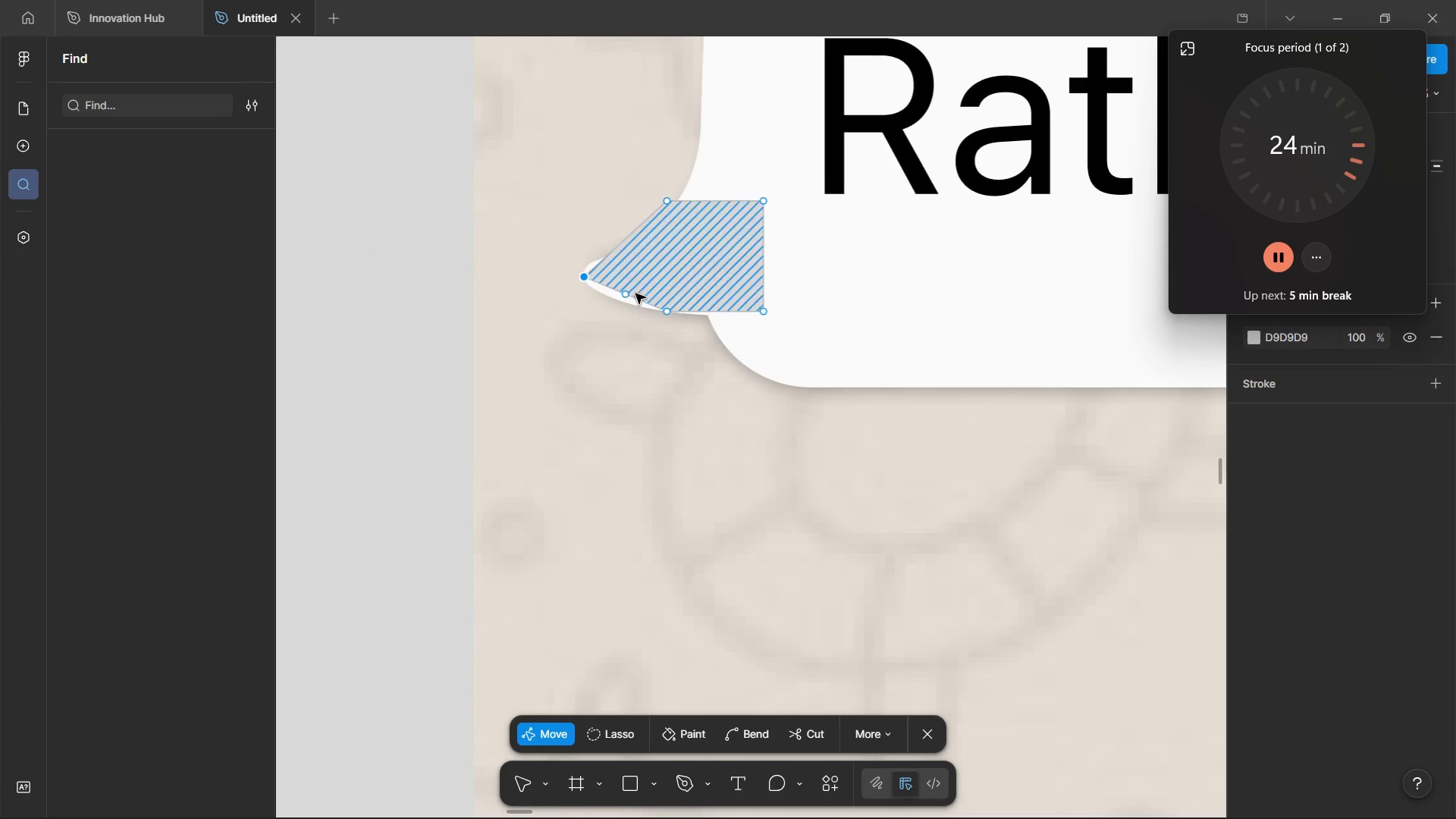 
left_click_drag(start_coordinate=[626, 294], to_coordinate=[613, 299])
 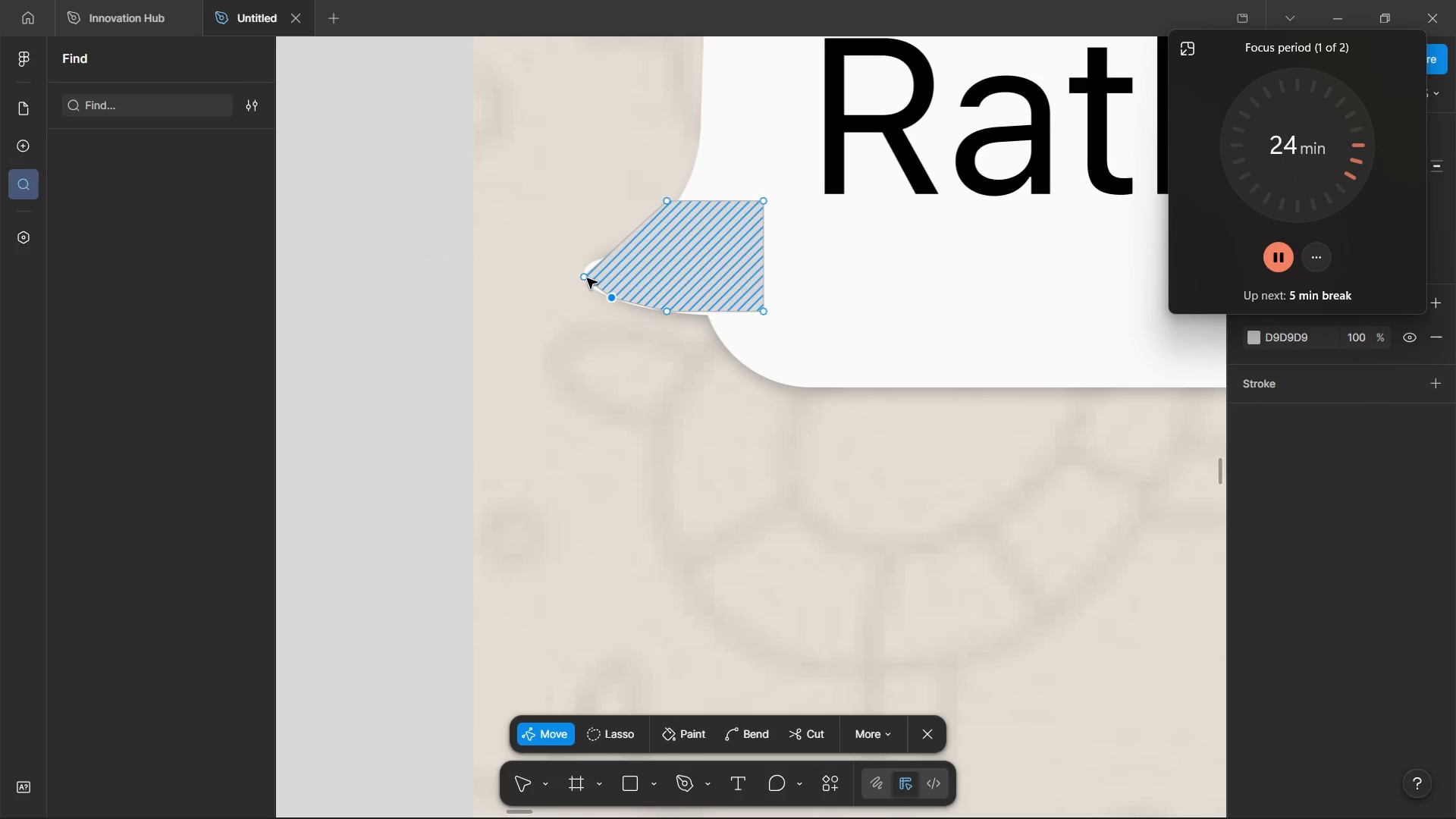 
left_click_drag(start_coordinate=[586, 278], to_coordinate=[575, 278])
 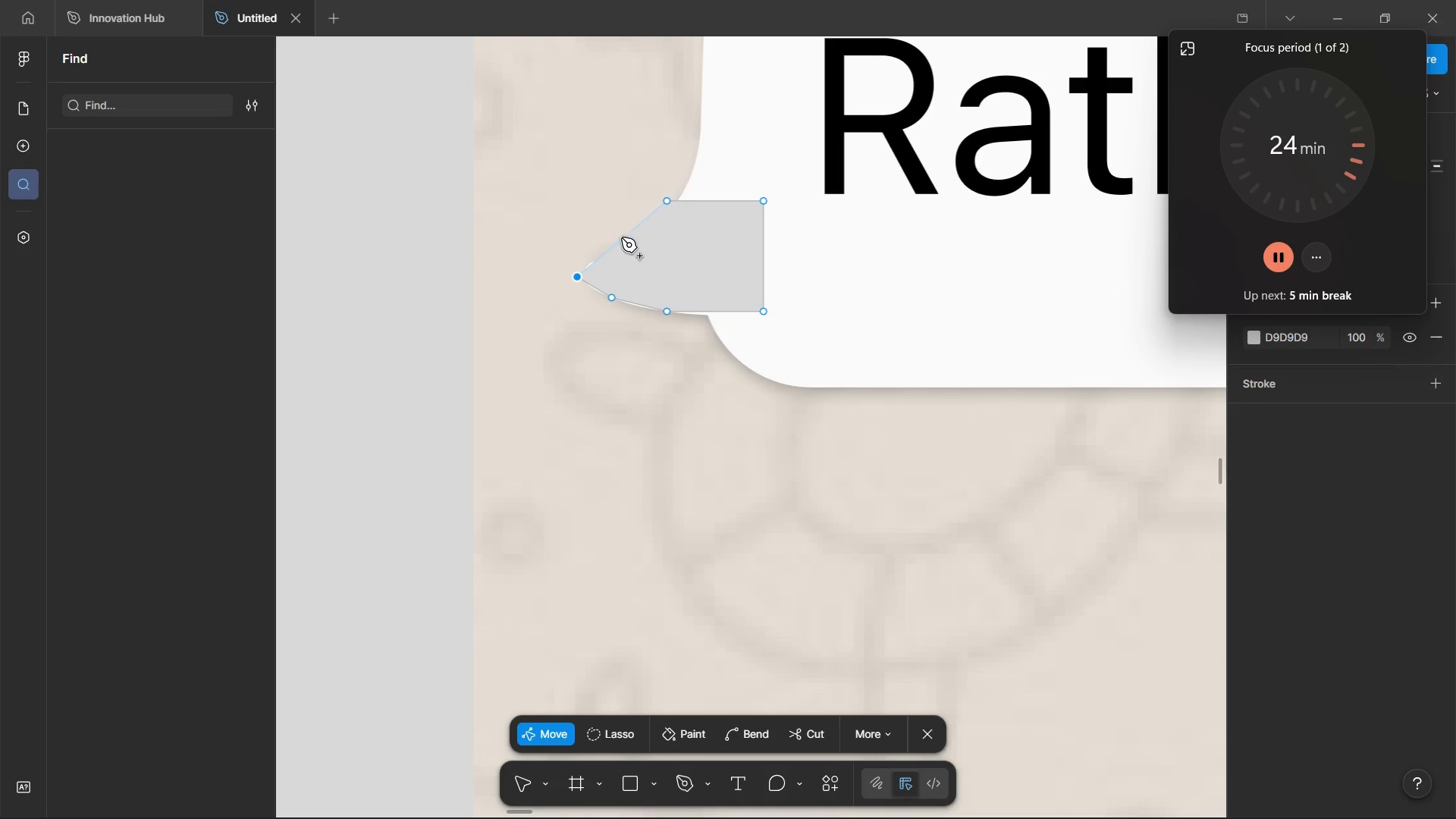 
left_click_drag(start_coordinate=[621, 237], to_coordinate=[588, 262])
 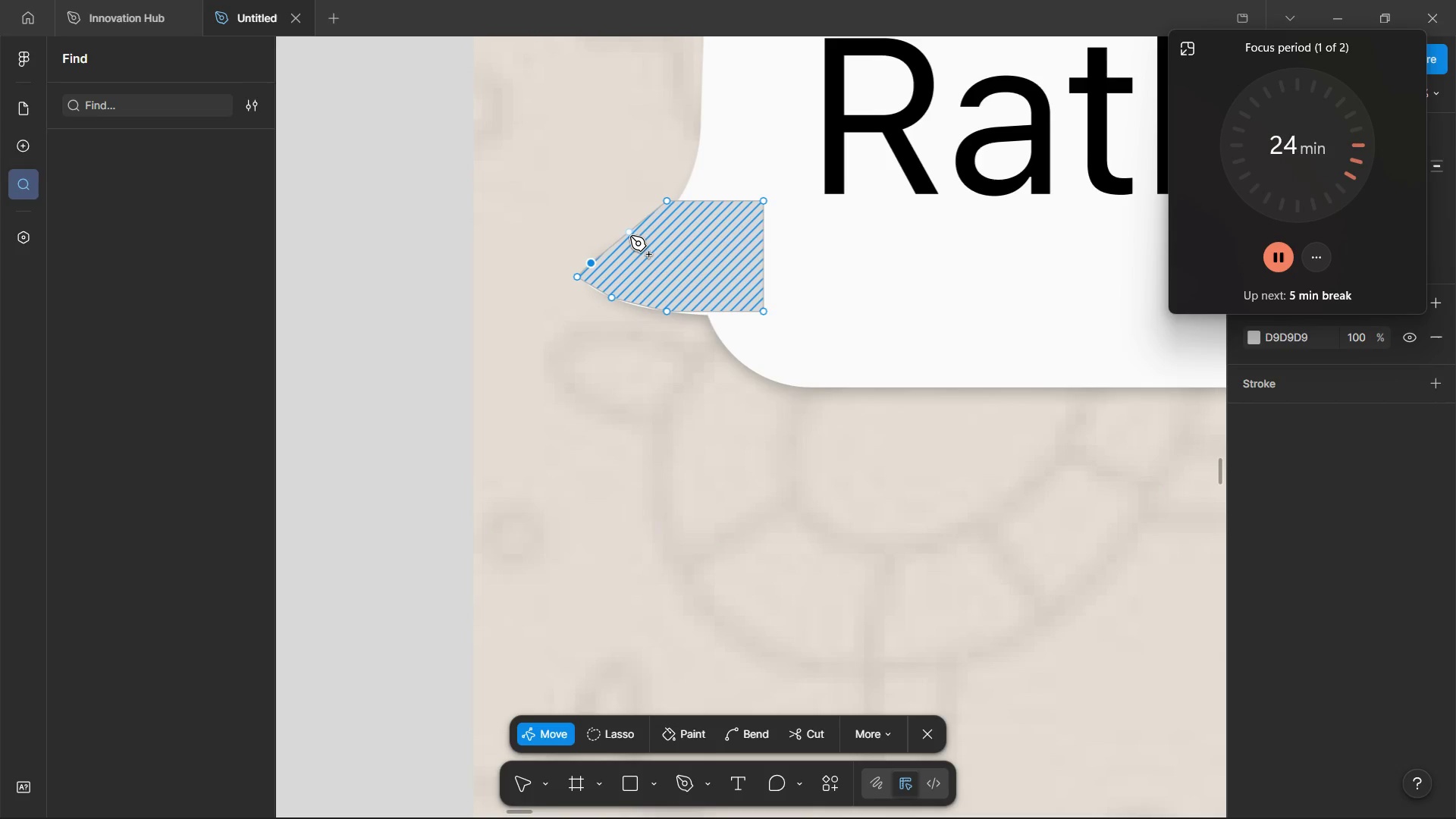 
left_click_drag(start_coordinate=[630, 236], to_coordinate=[638, 237])
 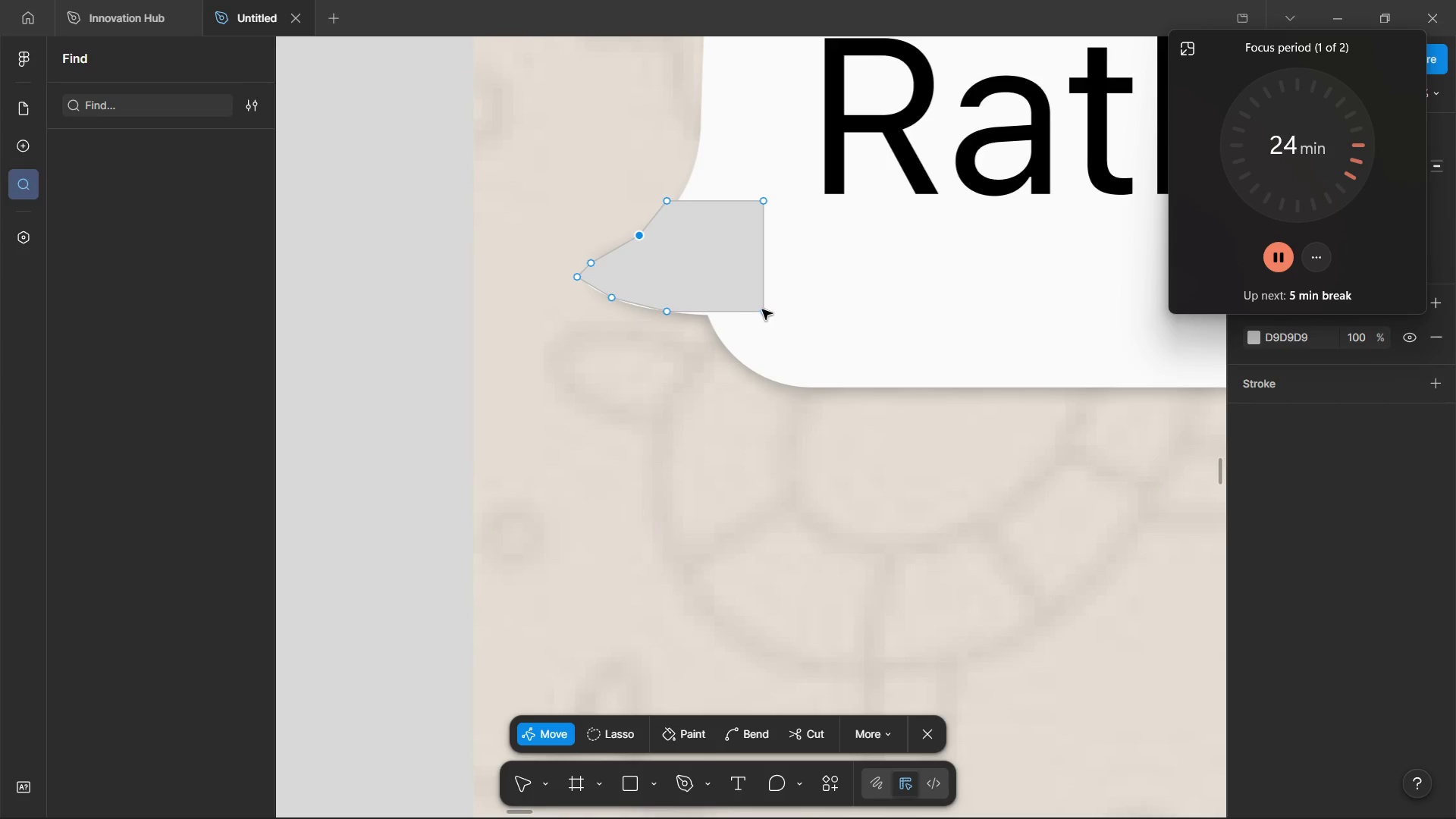 
left_click_drag(start_coordinate=[762, 309], to_coordinate=[761, 318])
 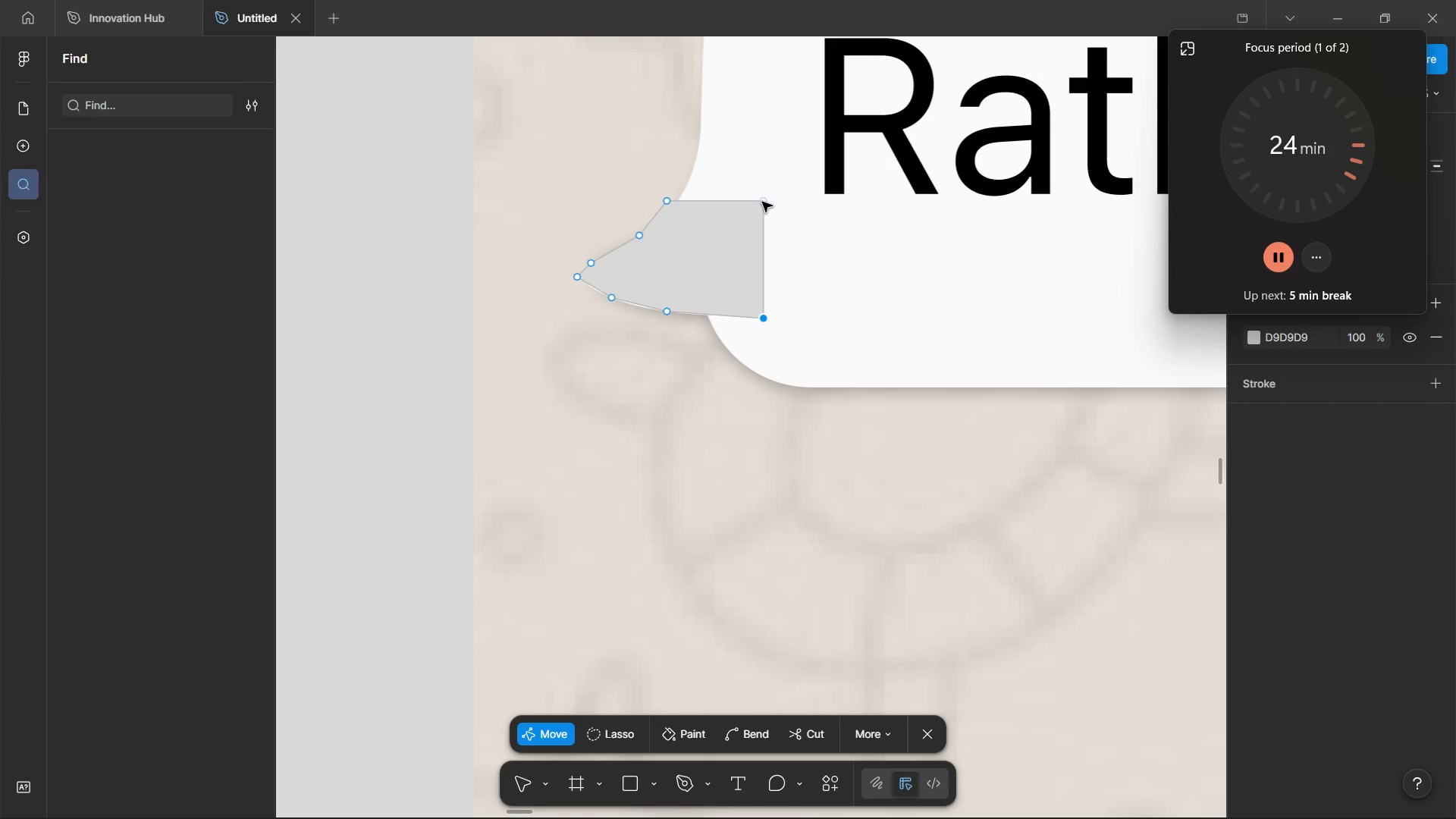 
left_click([779, 206])
 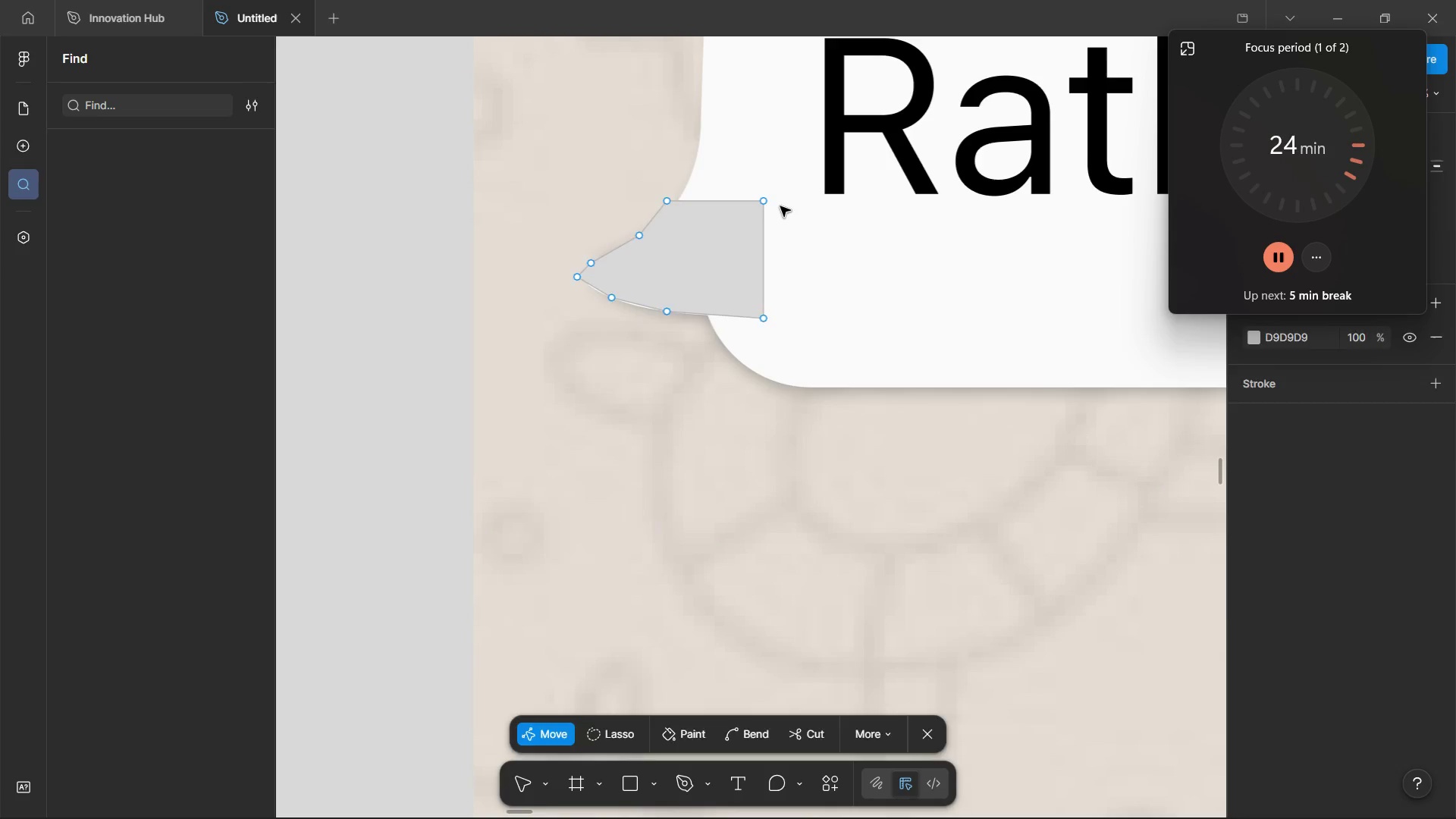 
double_click([780, 206])
 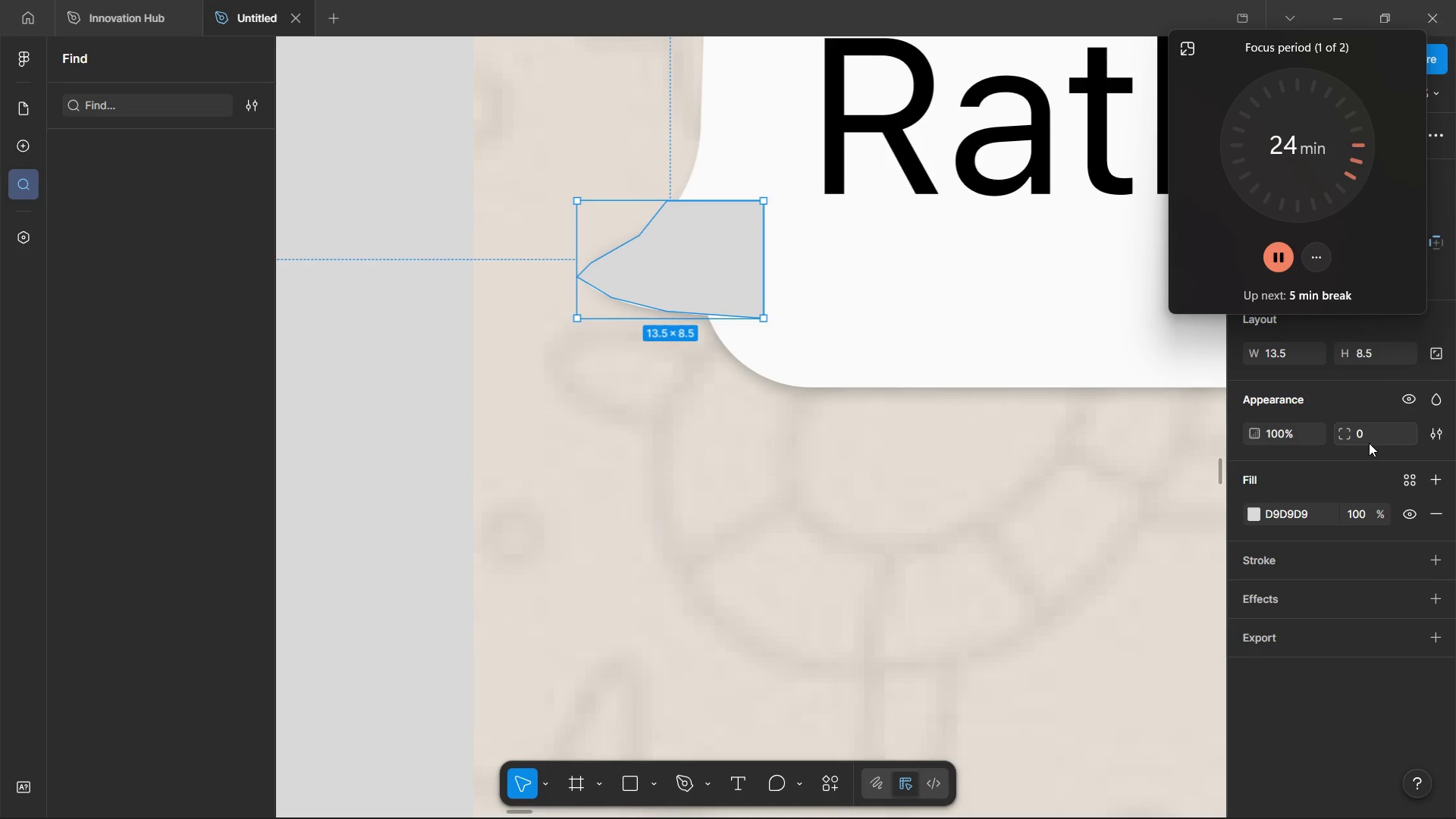 
left_click([1381, 441])
 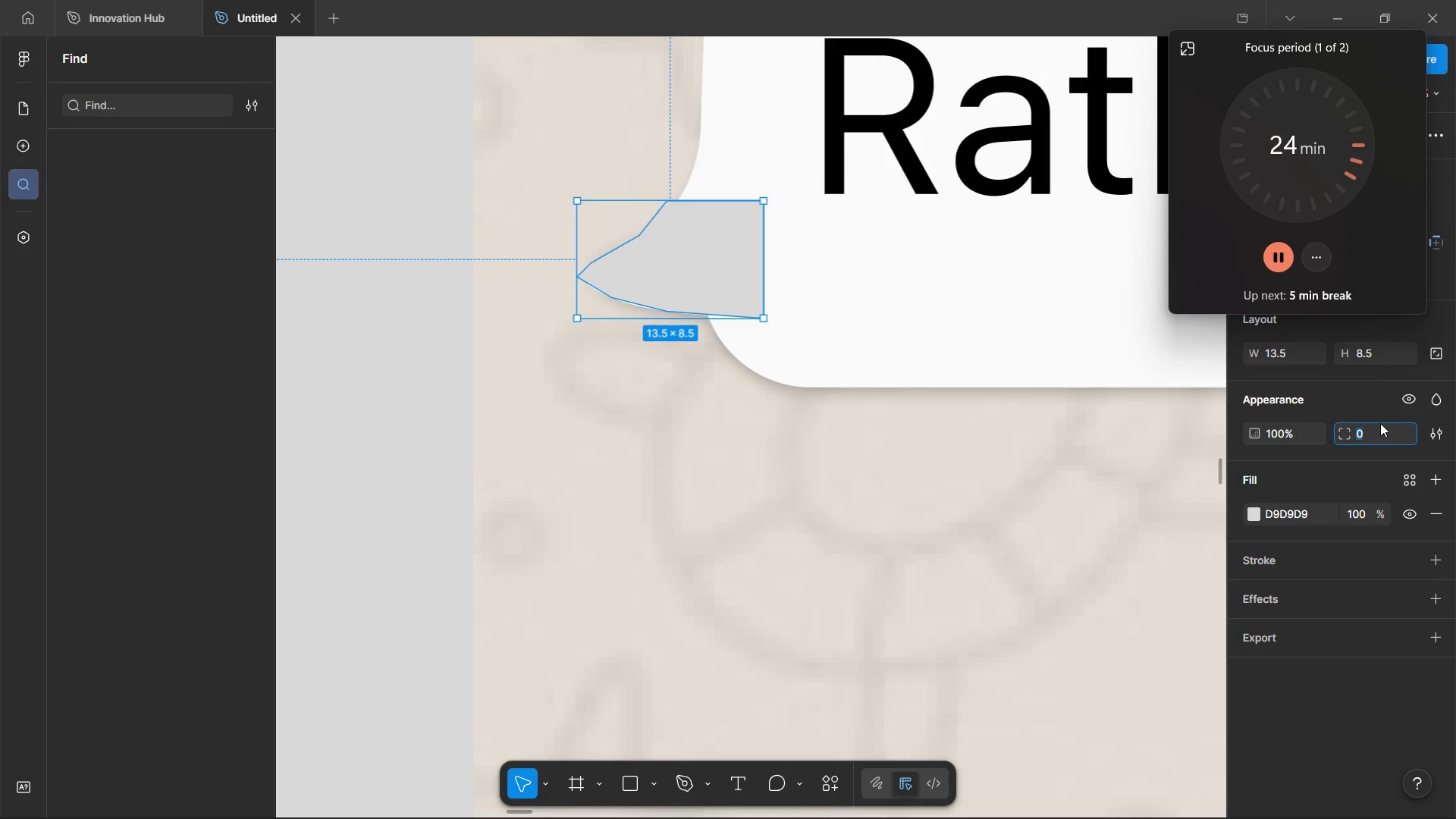 
key(2)
 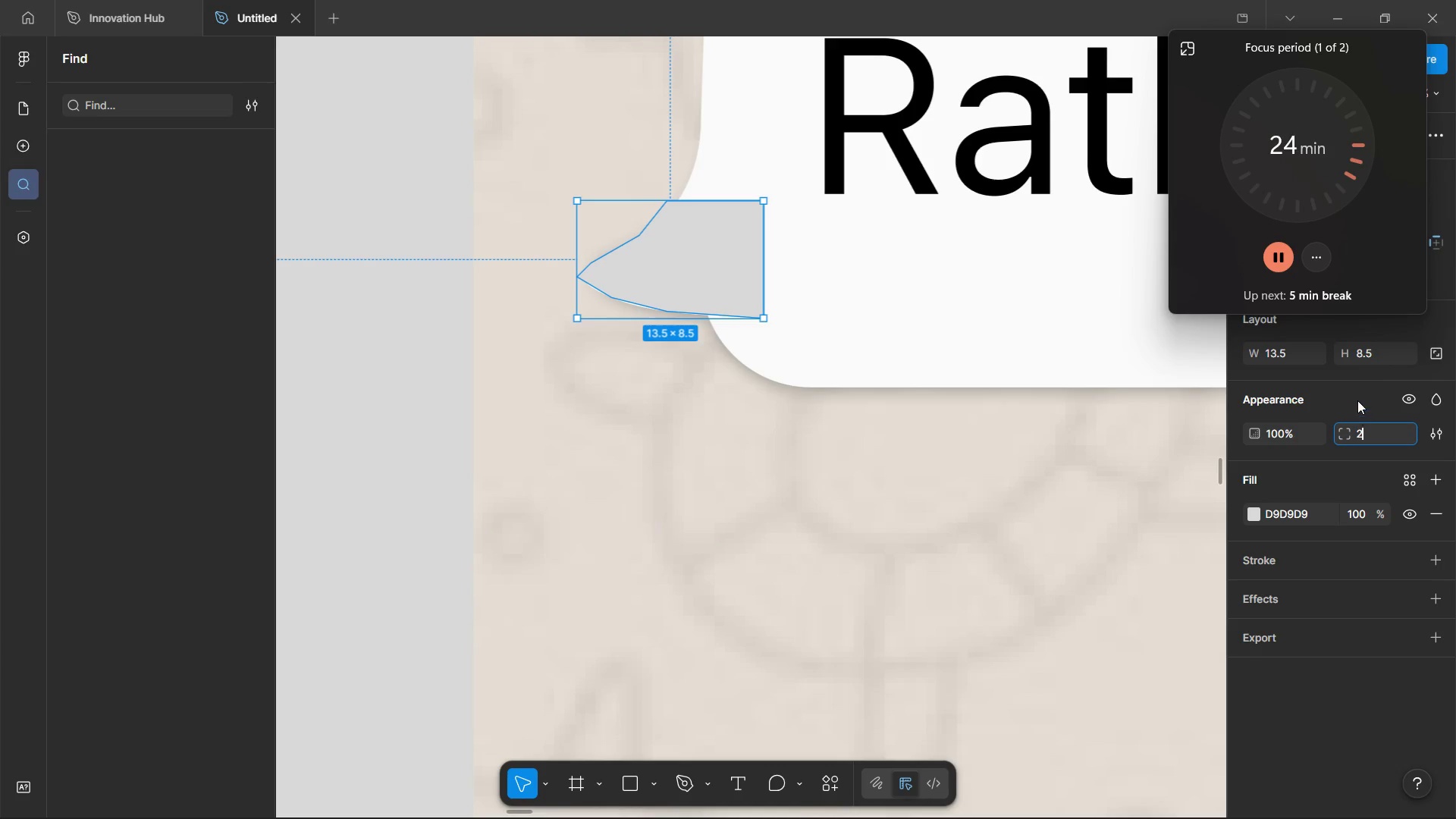 
left_click([1356, 397])
 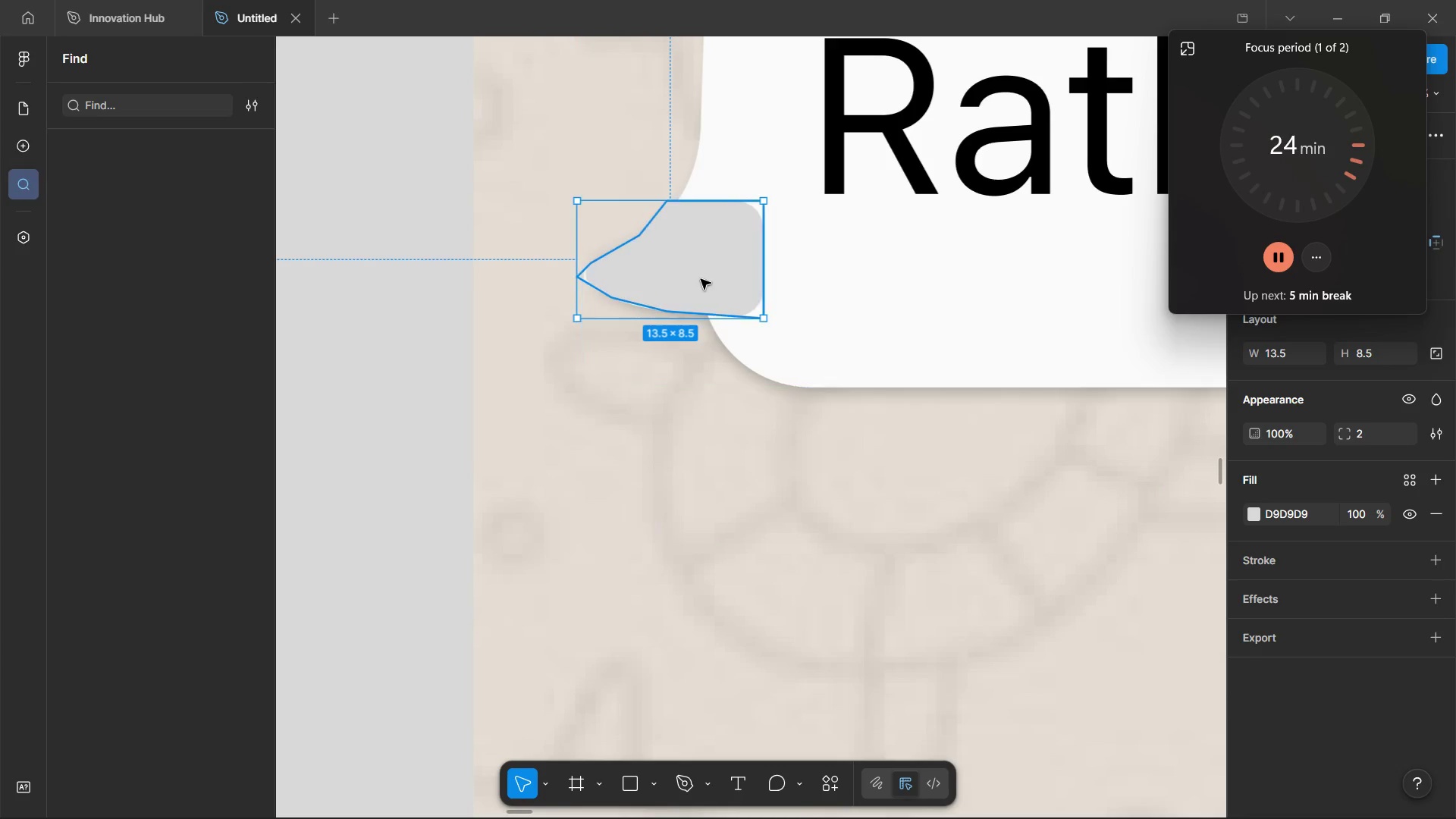 
left_click_drag(start_coordinate=[701, 279], to_coordinate=[667, 416])
 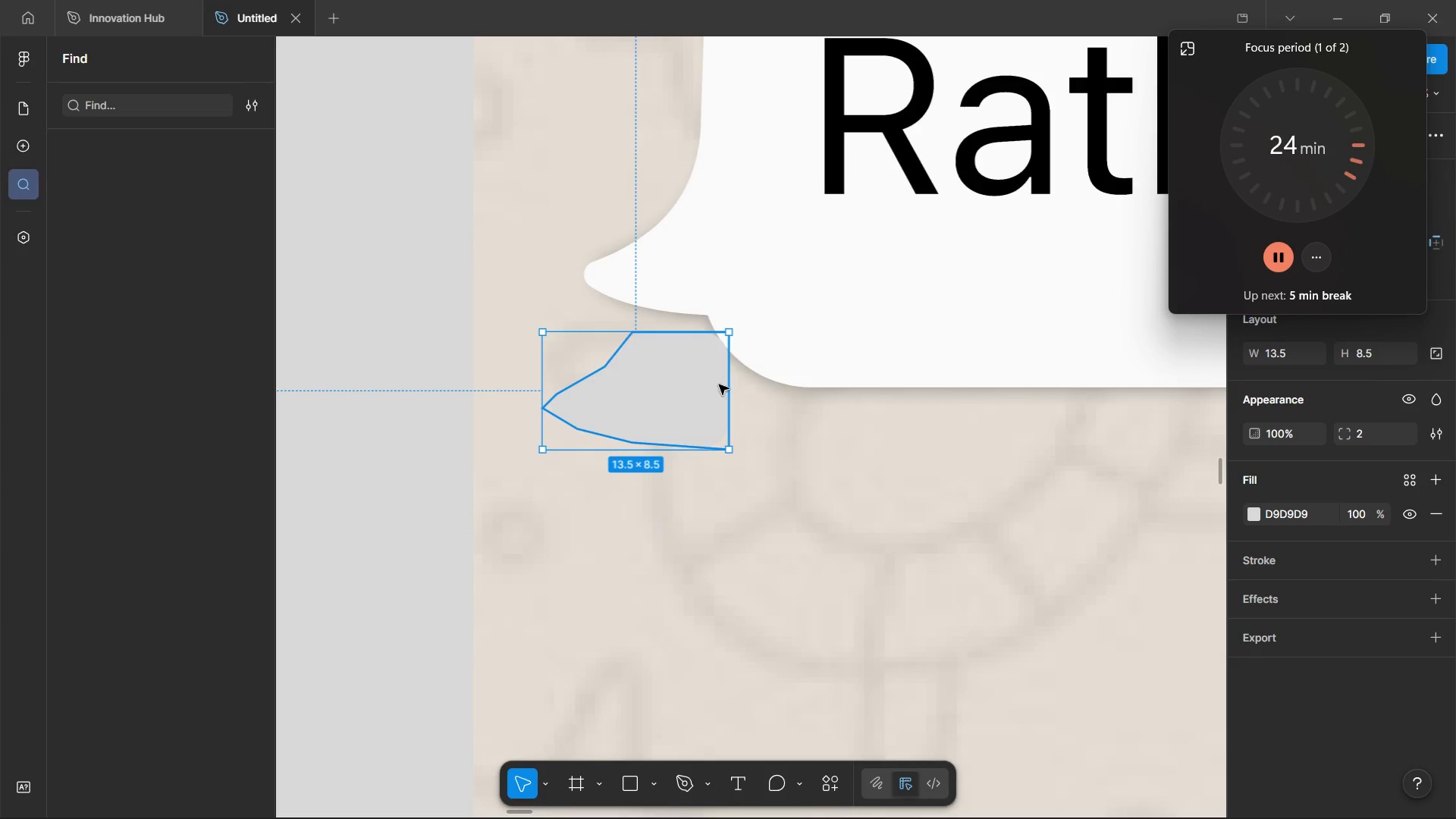 
hold_key(key=ControlLeft, duration=0.58)
 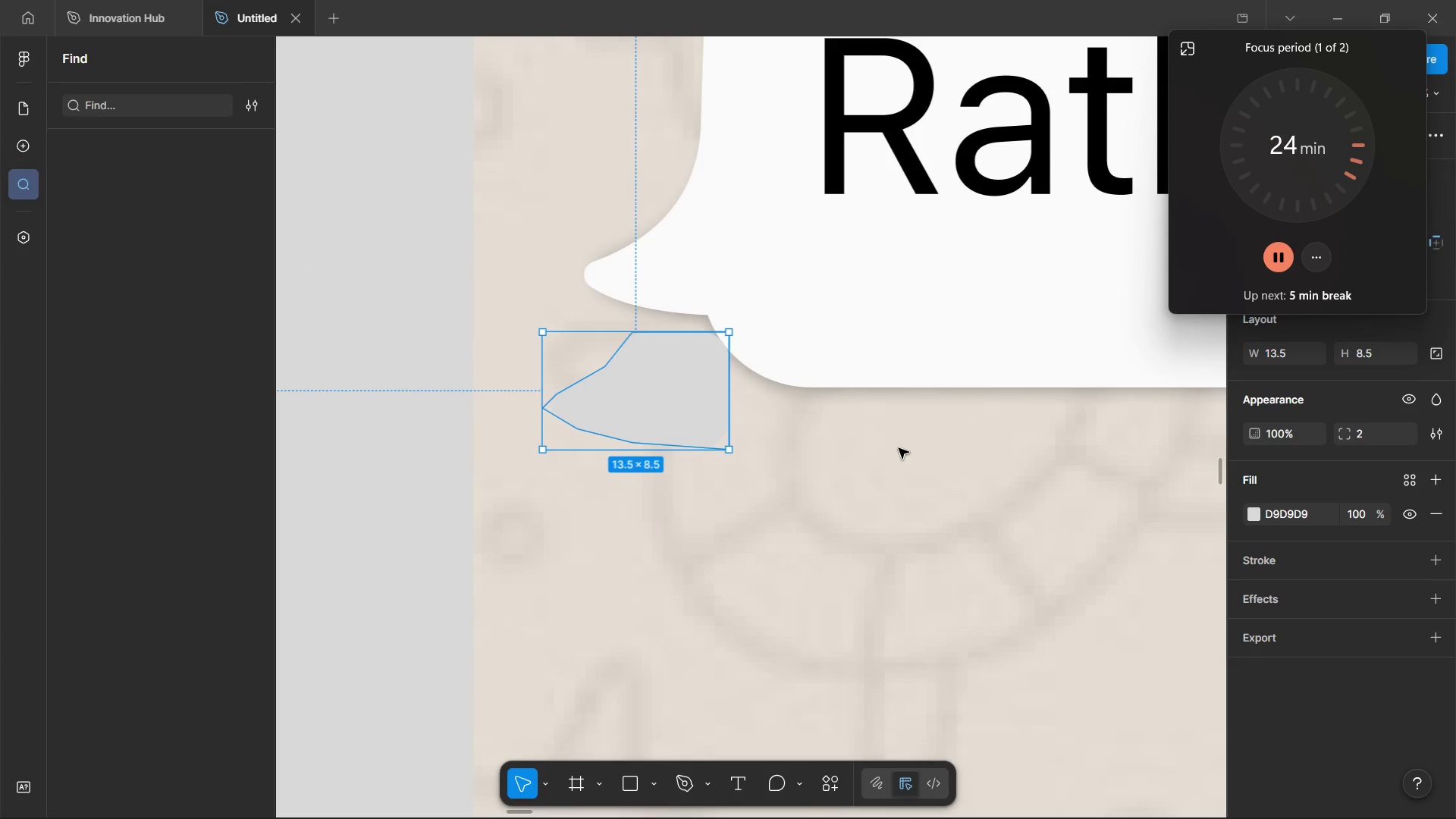 
hold_key(key=ControlLeft, duration=0.83)
scroll: coordinate [899, 446], scroll_direction: down, amount: 5.0
 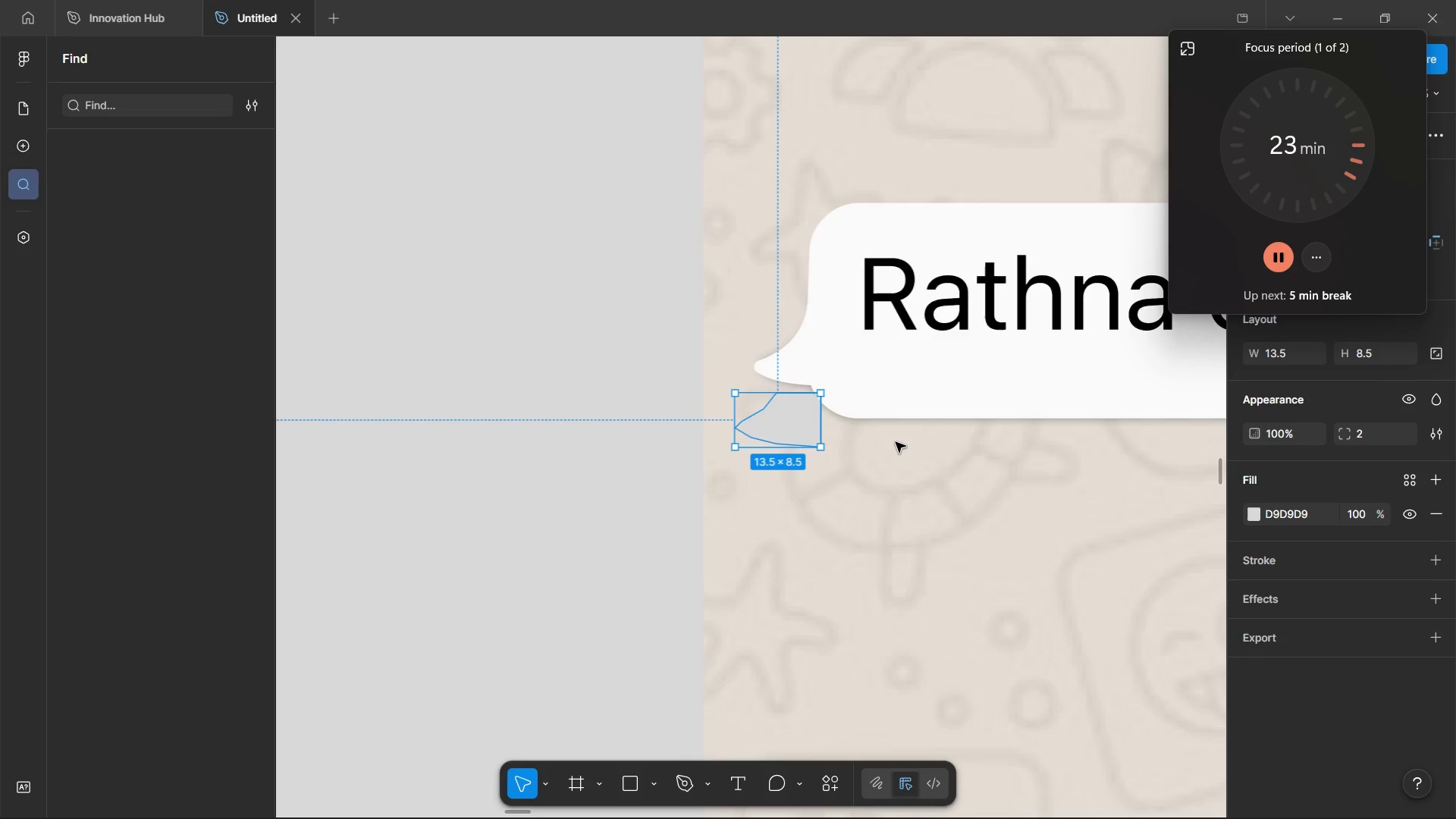 
hold_key(key=ControlLeft, duration=1.0)
scroll: coordinate [894, 441], scroll_direction: down, amount: 9.0
 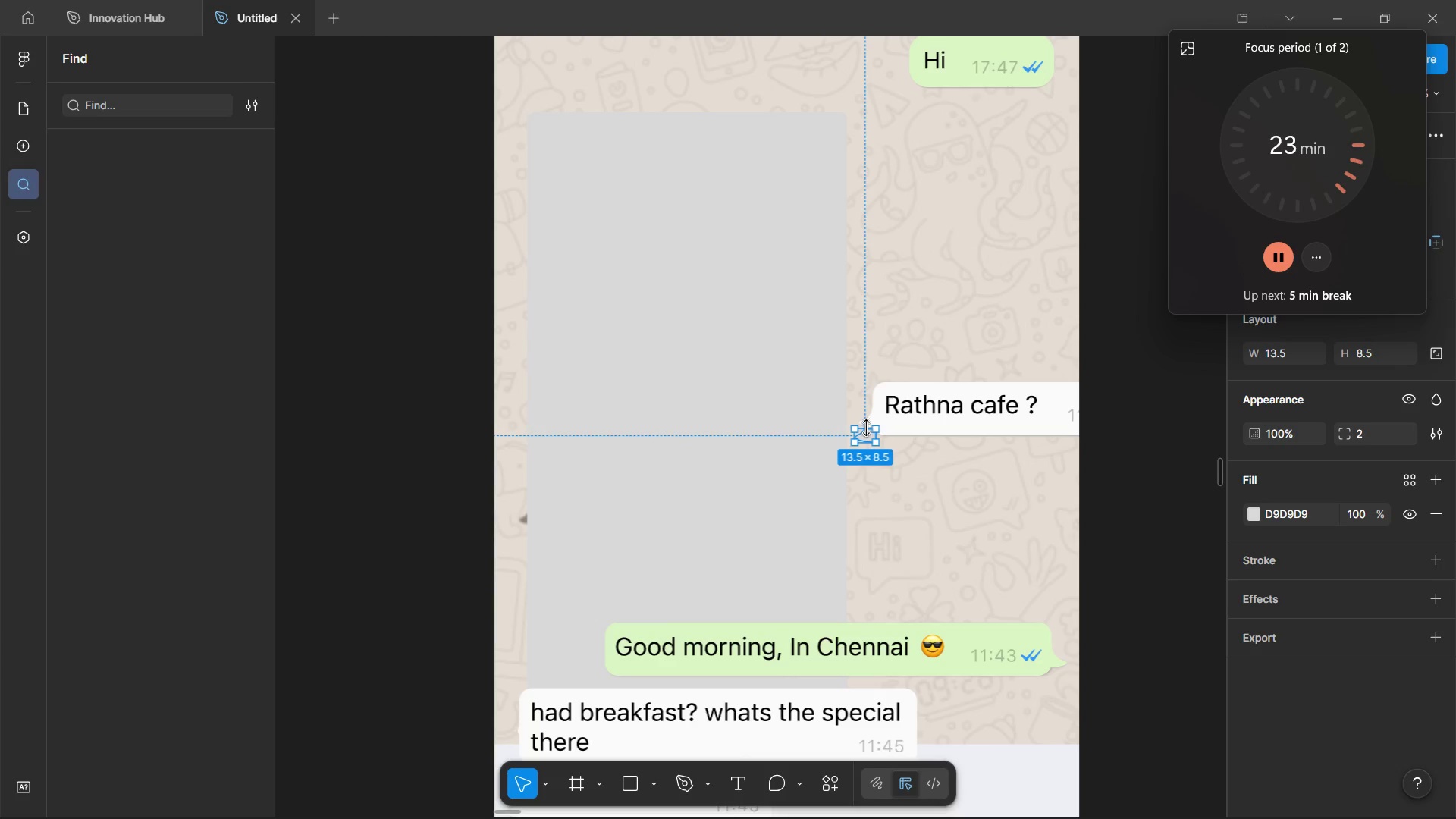 
left_click_drag(start_coordinate=[867, 438], to_coordinate=[522, 449])
 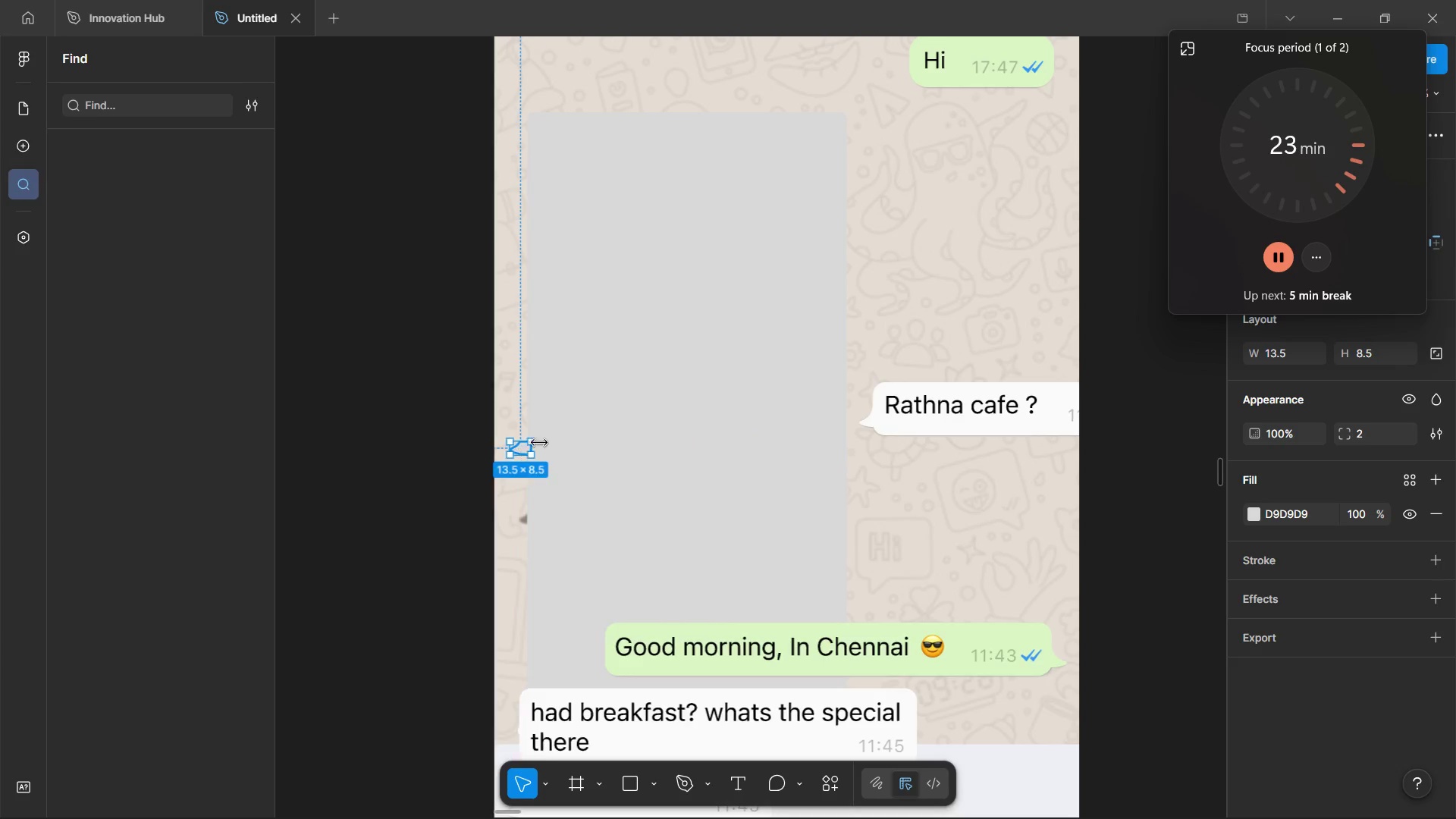 
hold_key(key=ControlLeft, duration=1.23)
 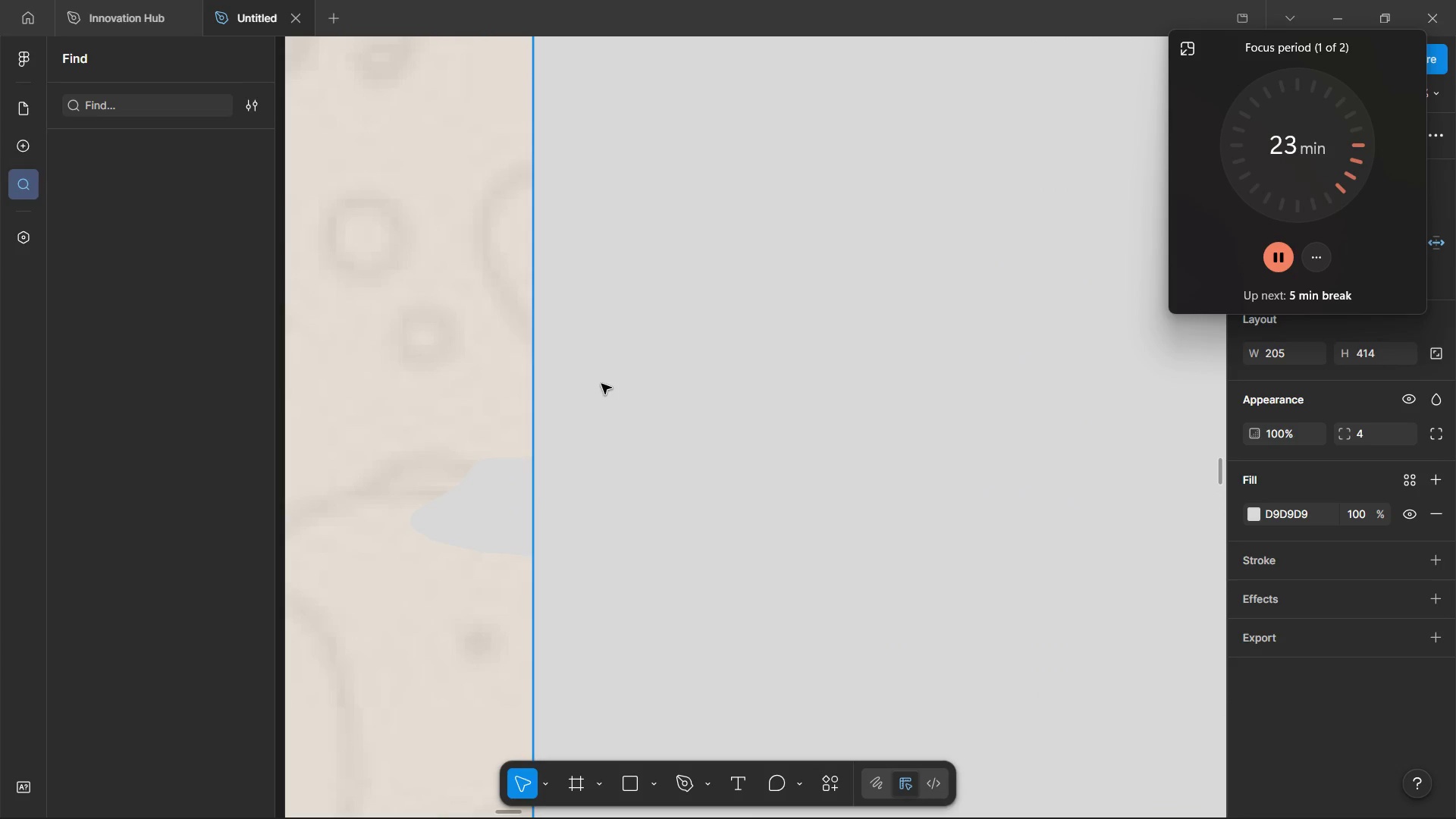 
hold_key(key=ControlLeft, duration=1.52)
left_click([547, 383])
 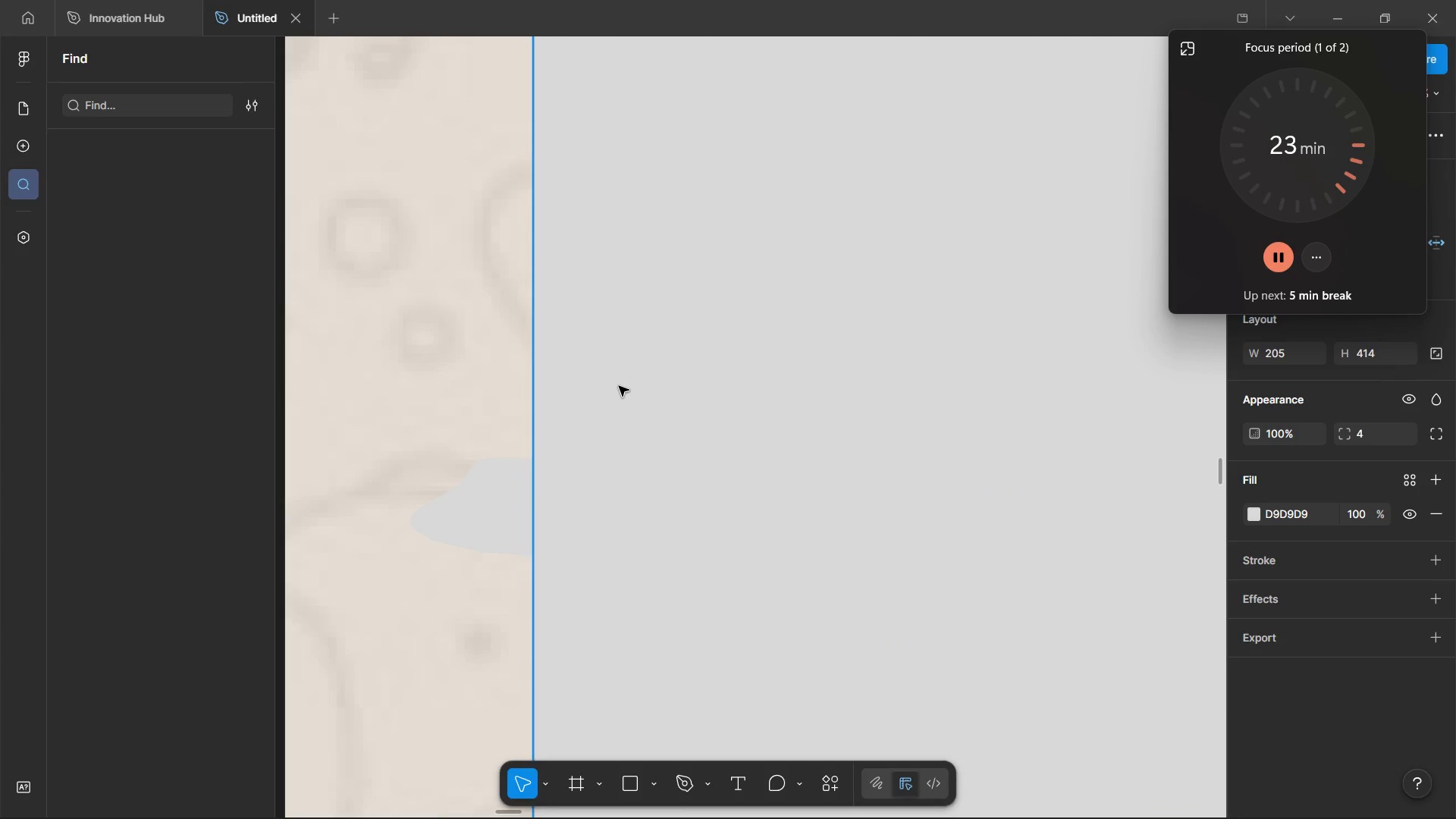 
scroll: coordinate [526, 435], scroll_direction: up, amount: 13.0
 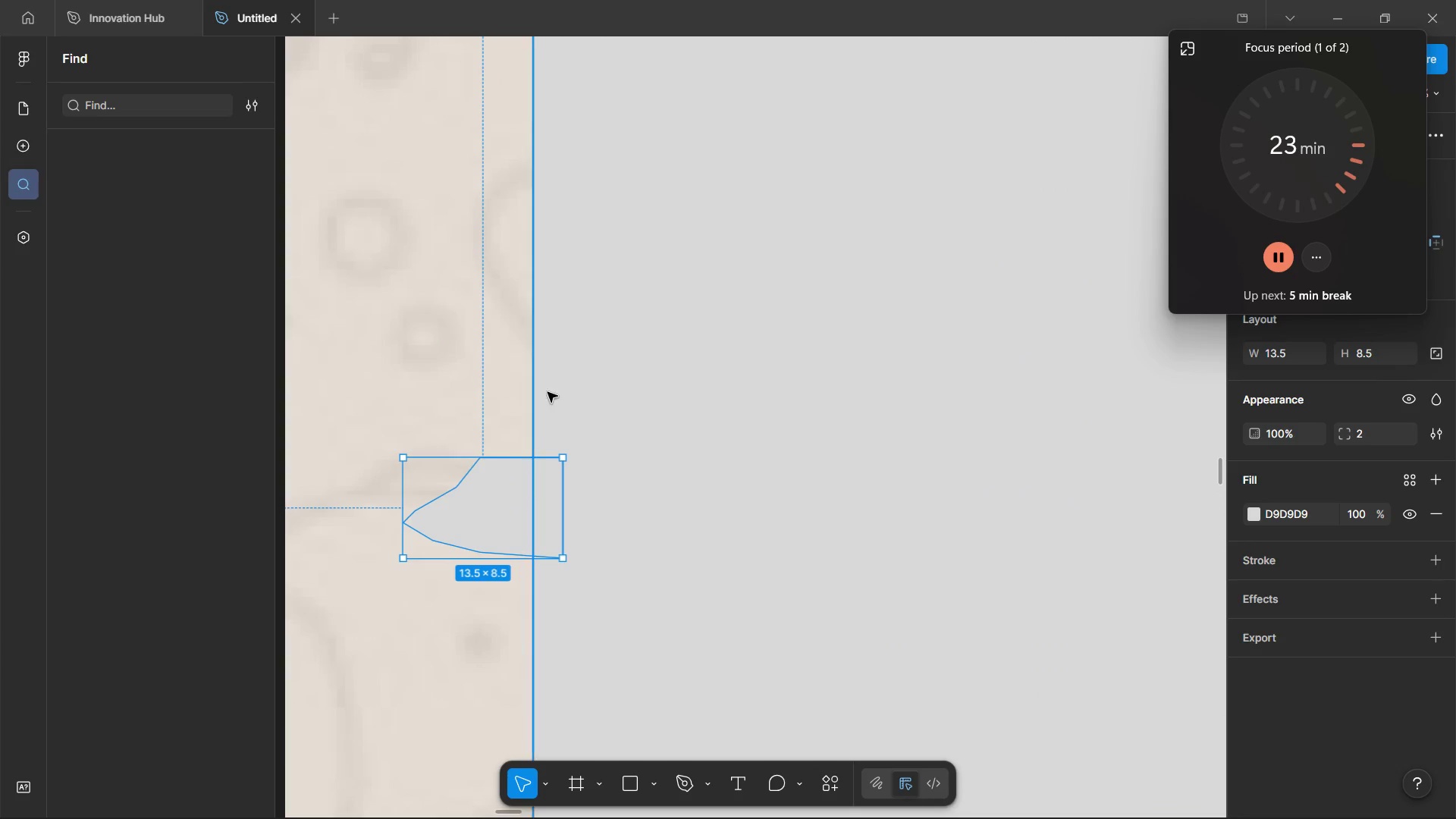 
hold_key(key=ControlLeft, duration=0.45)
 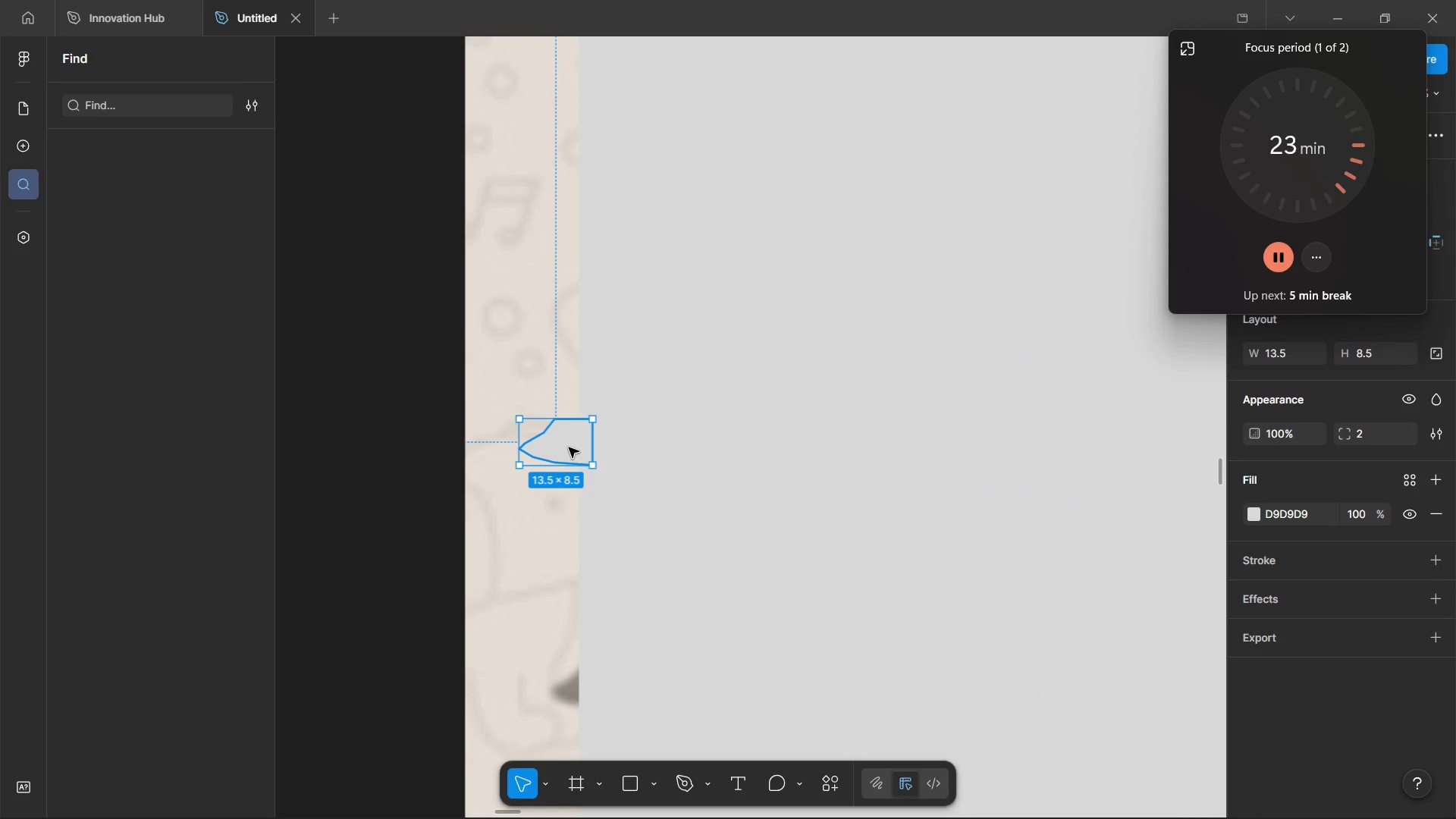 
scroll: coordinate [620, 387], scroll_direction: down, amount: 5.0
 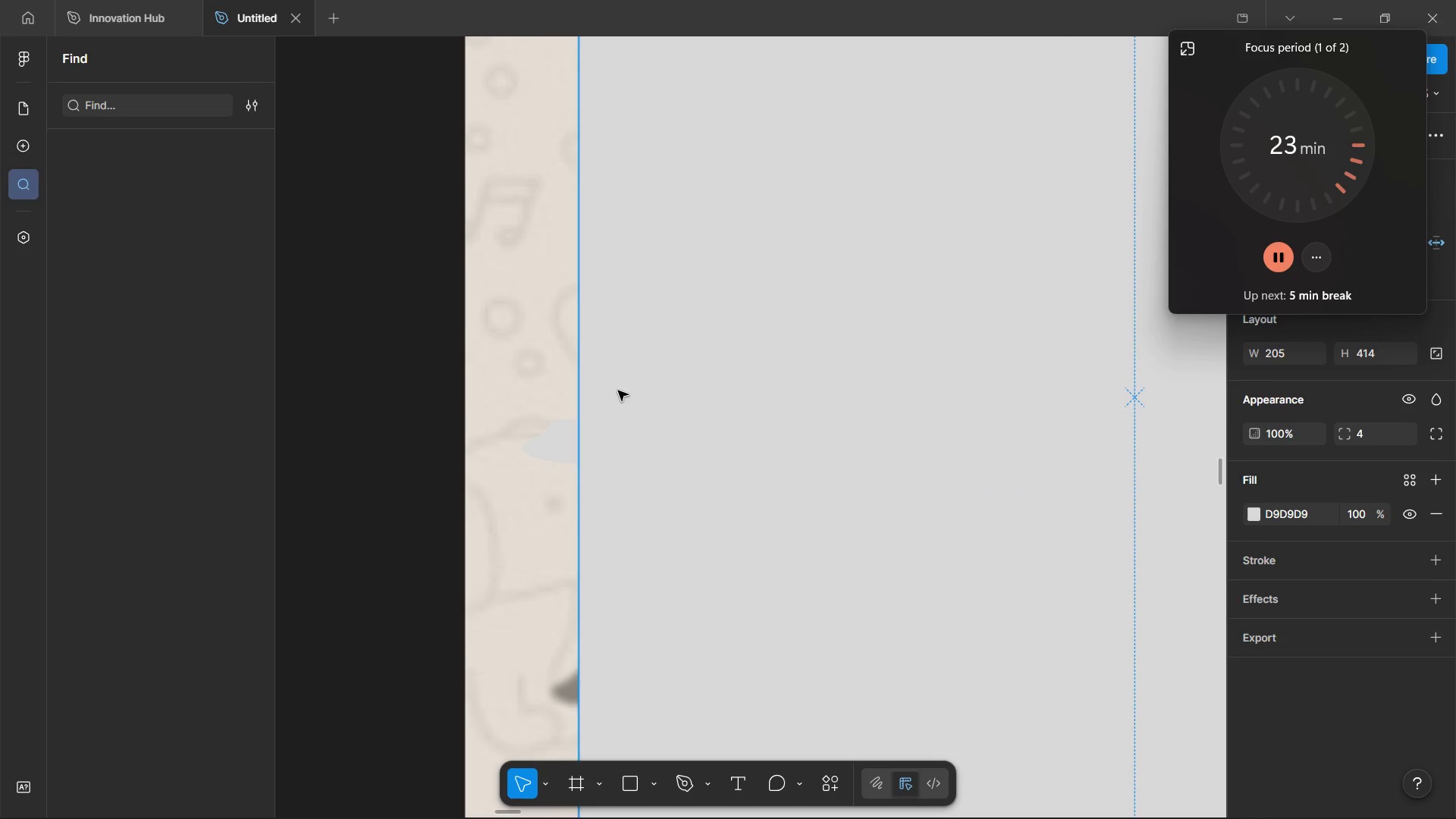 
hold_key(key=ControlLeft, duration=5.33)
left_click([569, 447])
 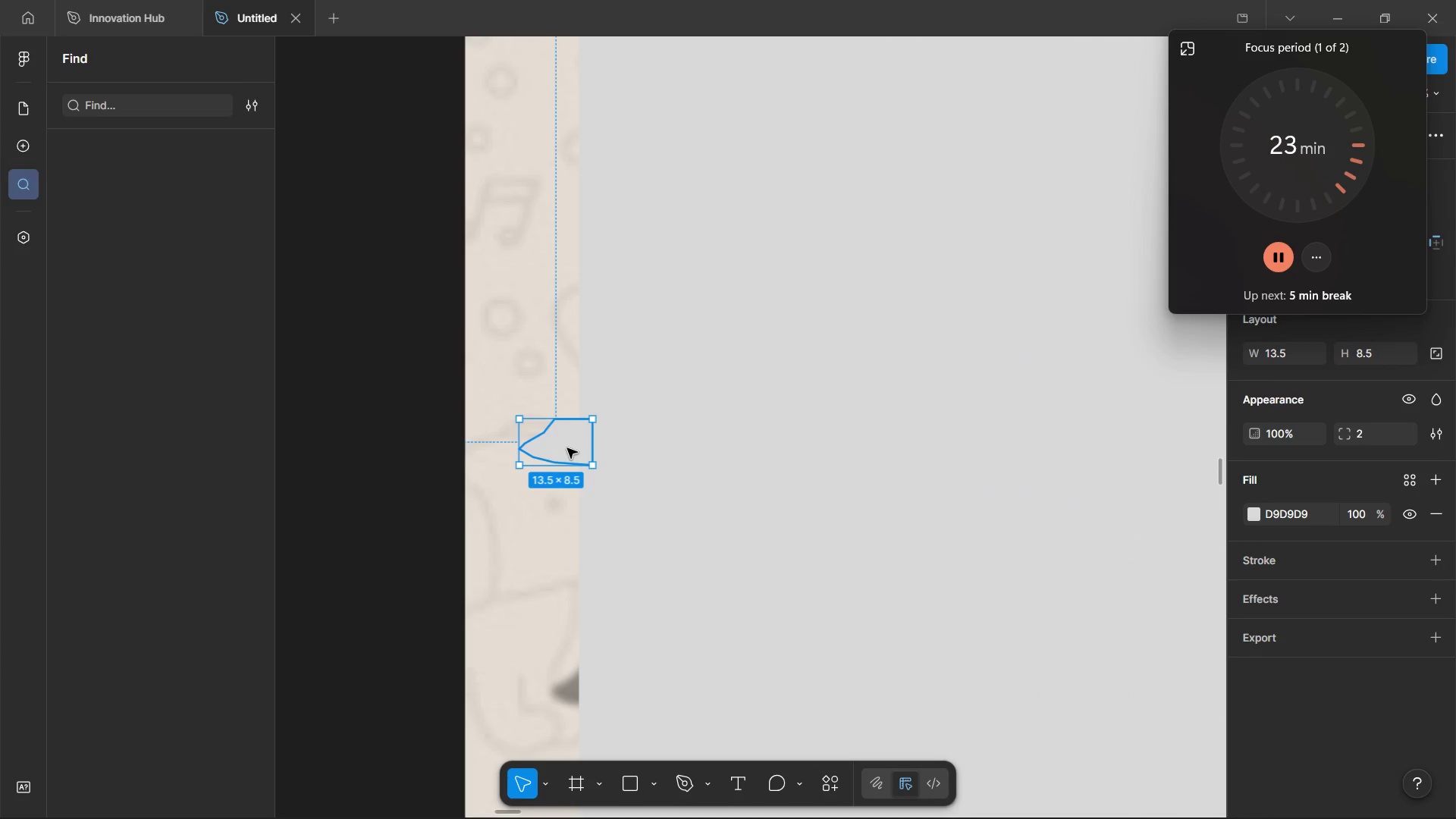 
key(Backspace)
 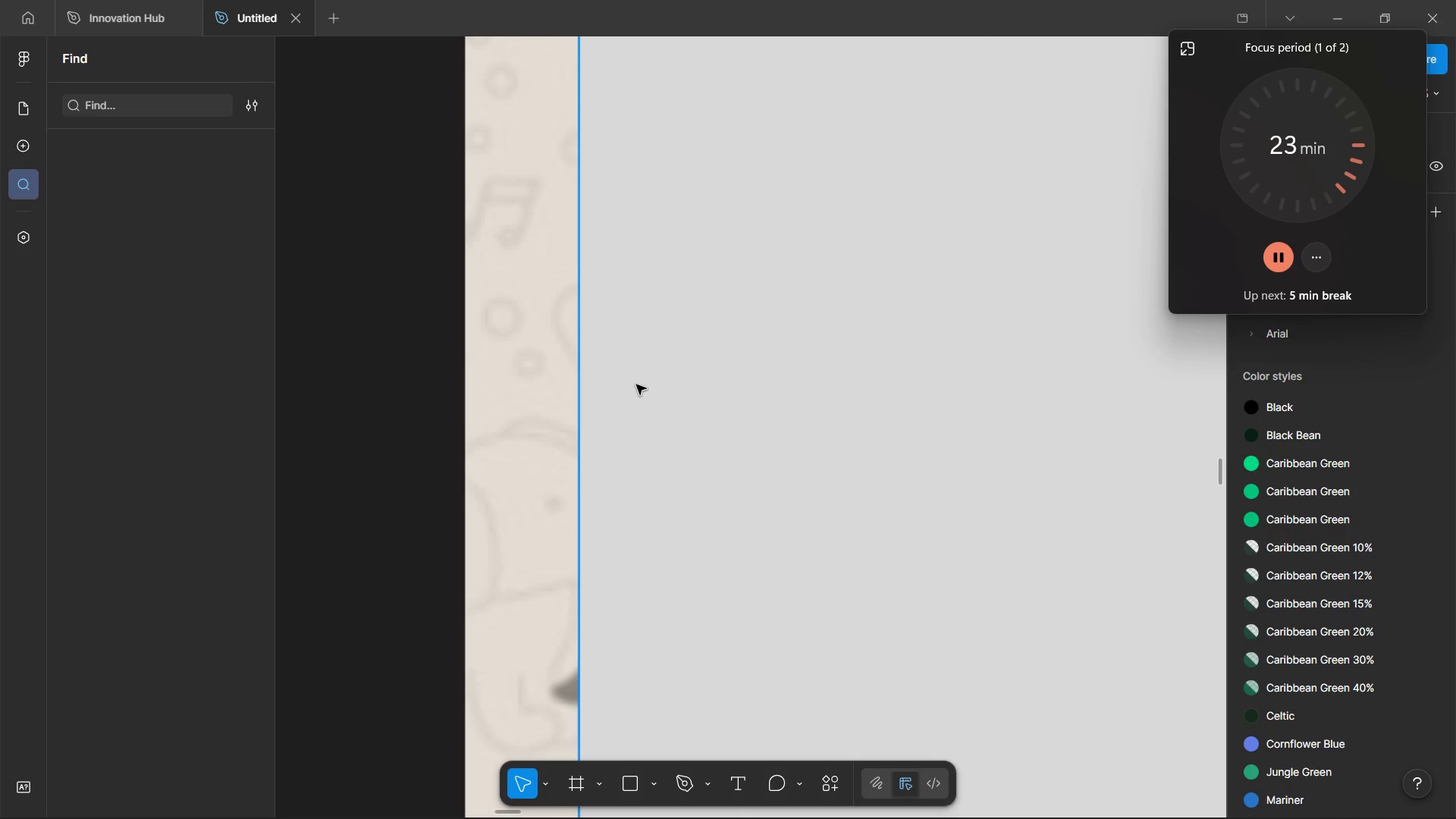 
hold_key(key=ControlLeft, duration=1.5)
scroll: coordinate [693, 347], scroll_direction: down, amount: 16.0
 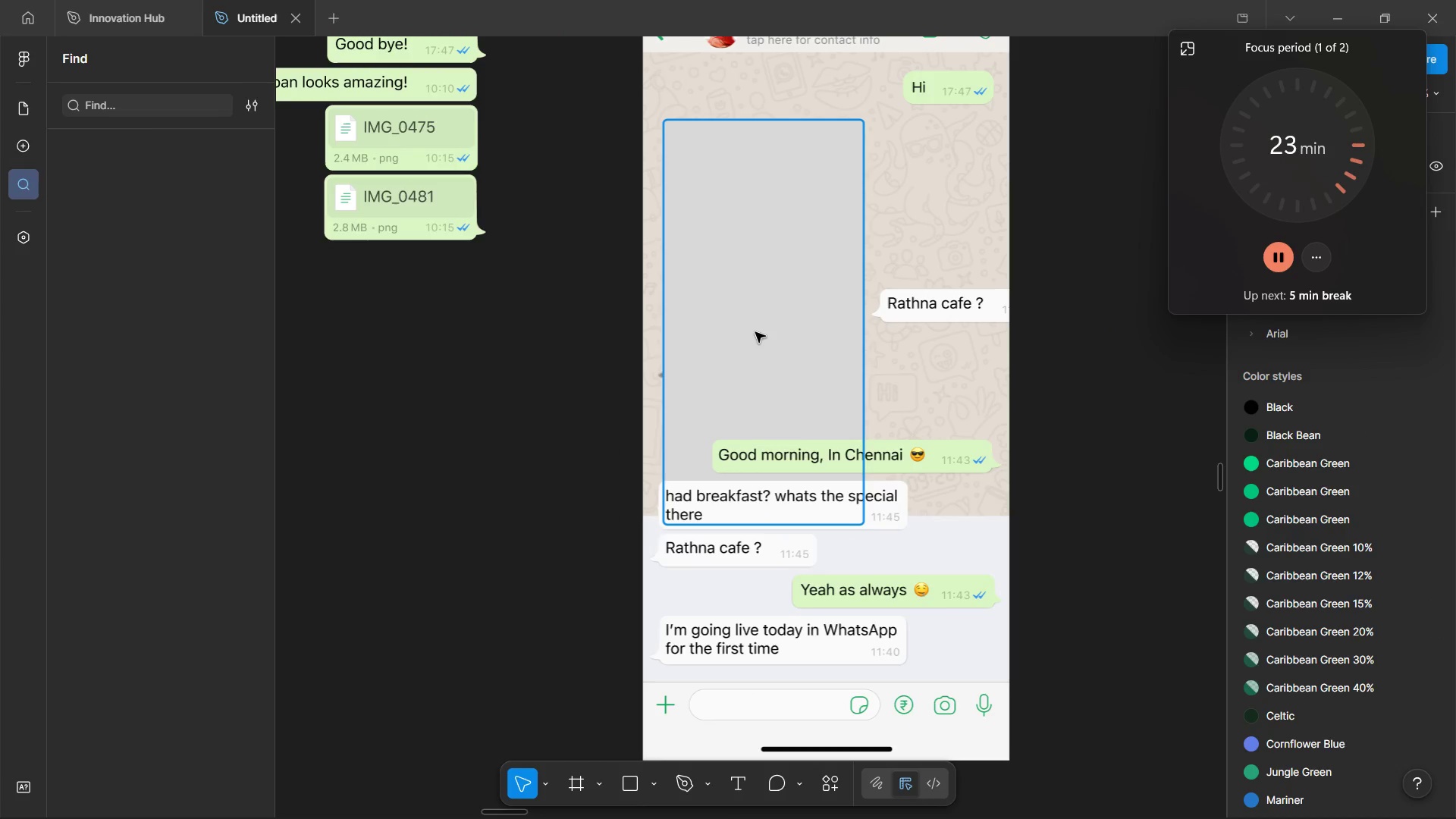 
left_click([755, 332])
 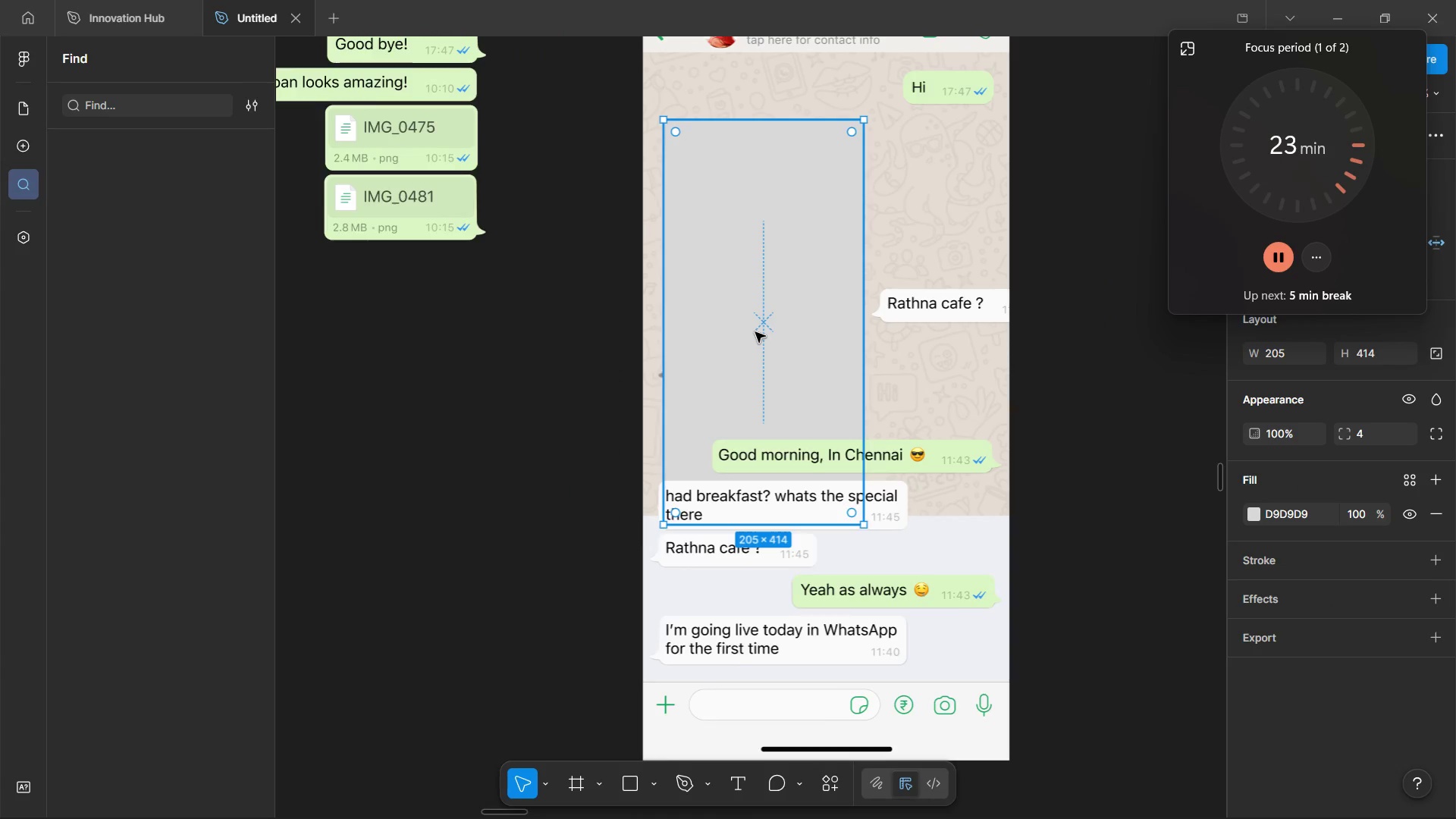 
key(BracketLeft)
 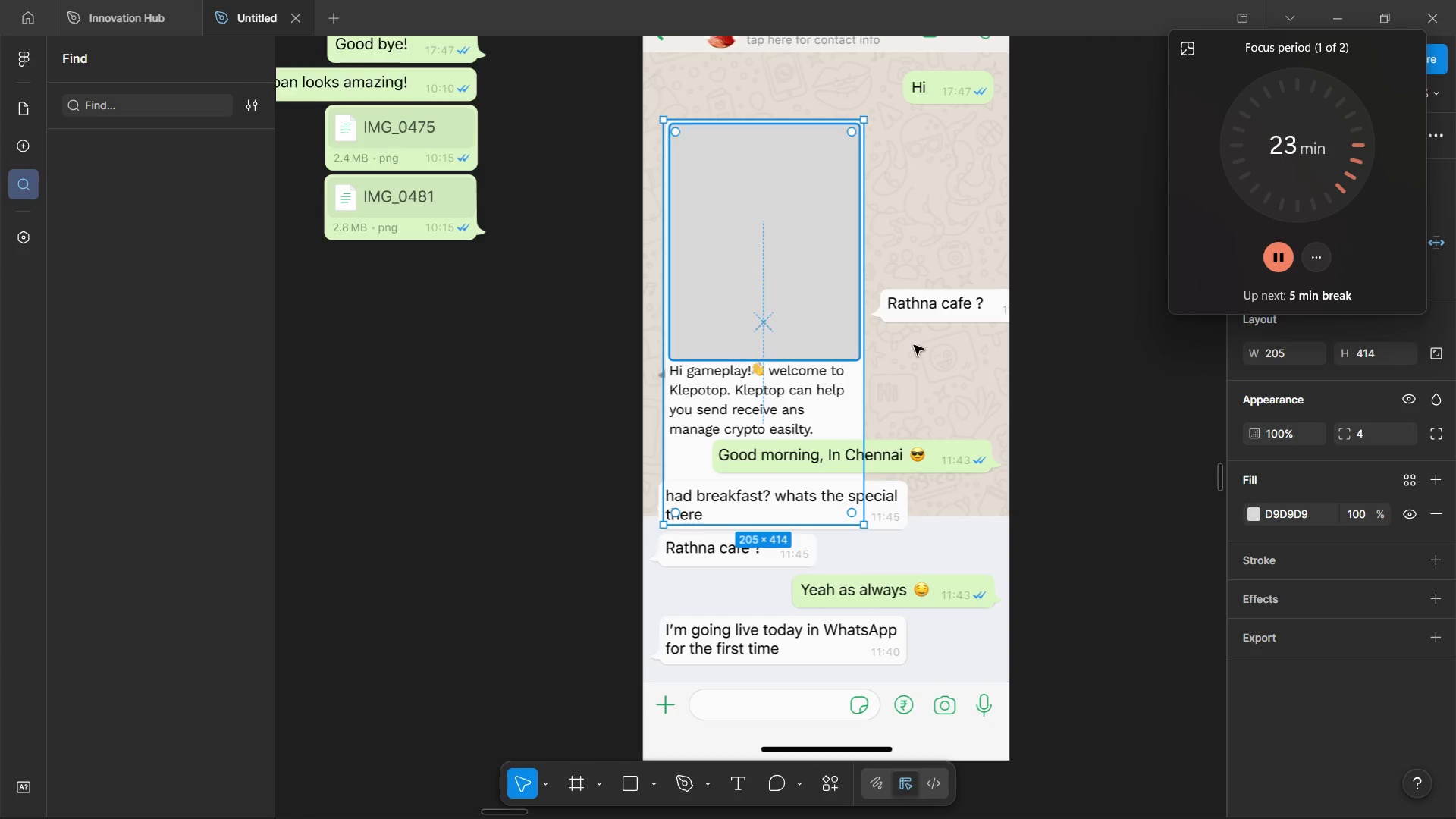 
hold_key(key=ControlLeft, duration=0.81)
 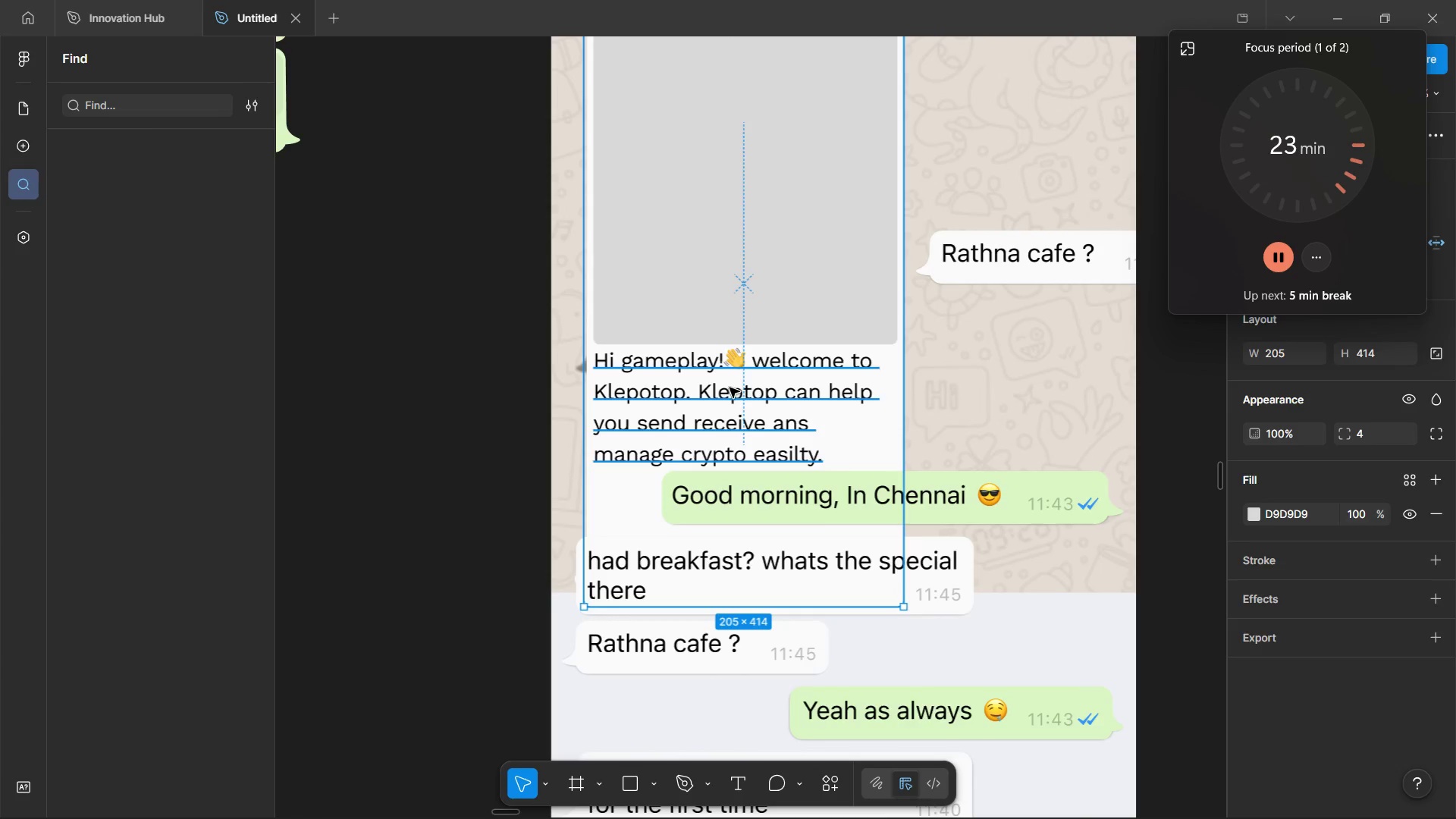 
hold_key(key=ShiftLeft, duration=1.84)
 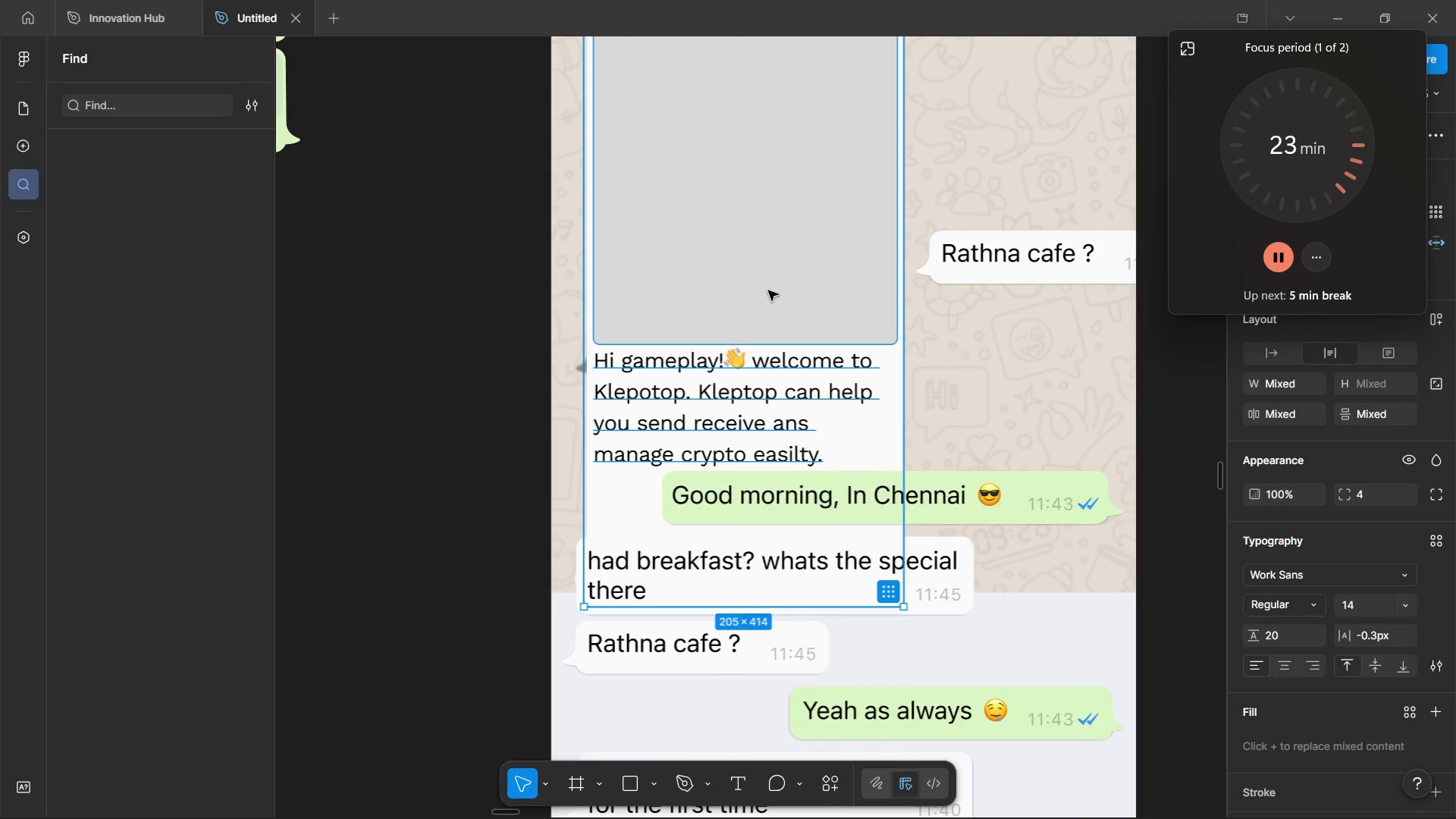 
scroll: coordinate [798, 388], scroll_direction: up, amount: 3.0
 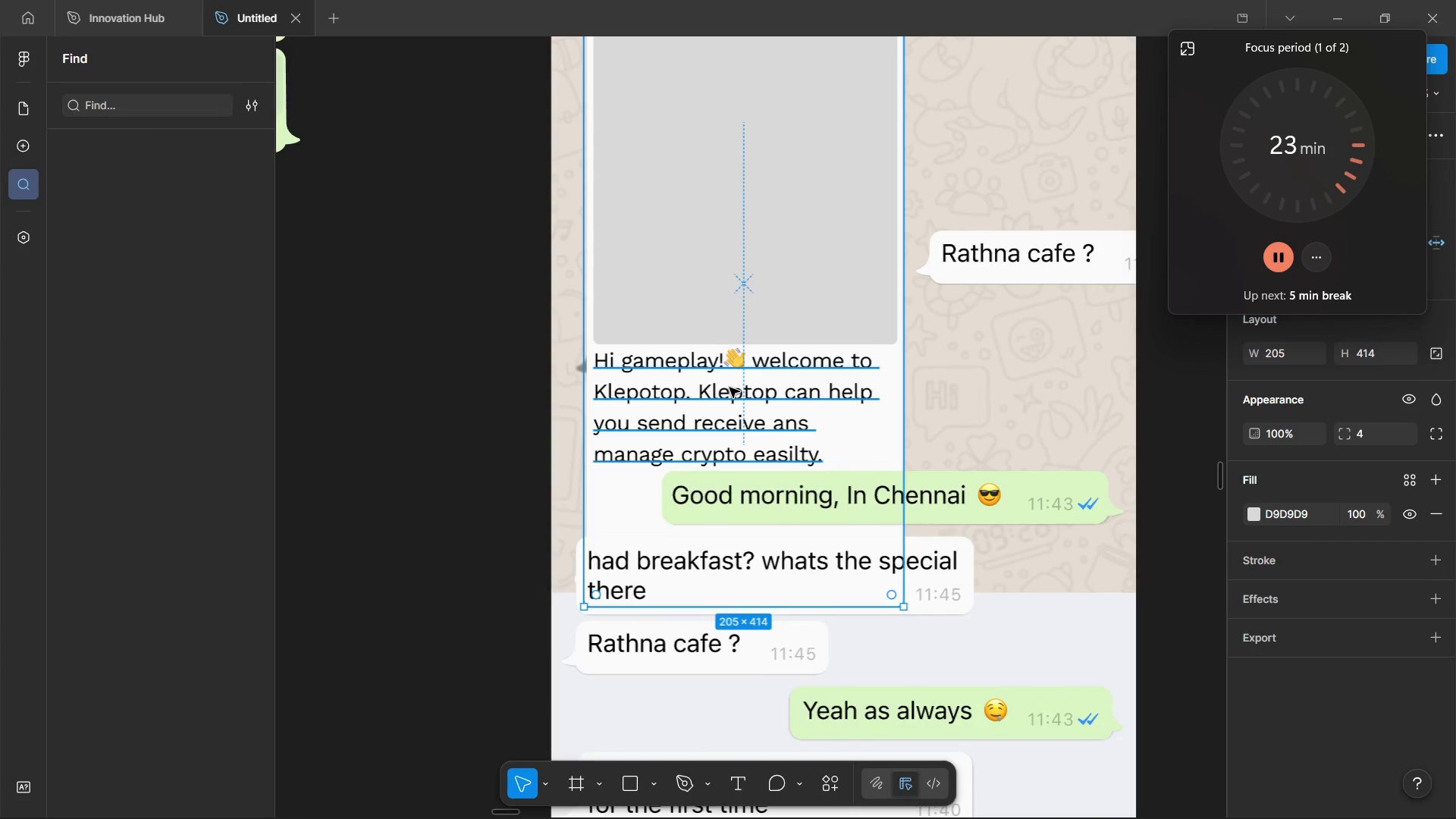 
left_click([730, 388])
 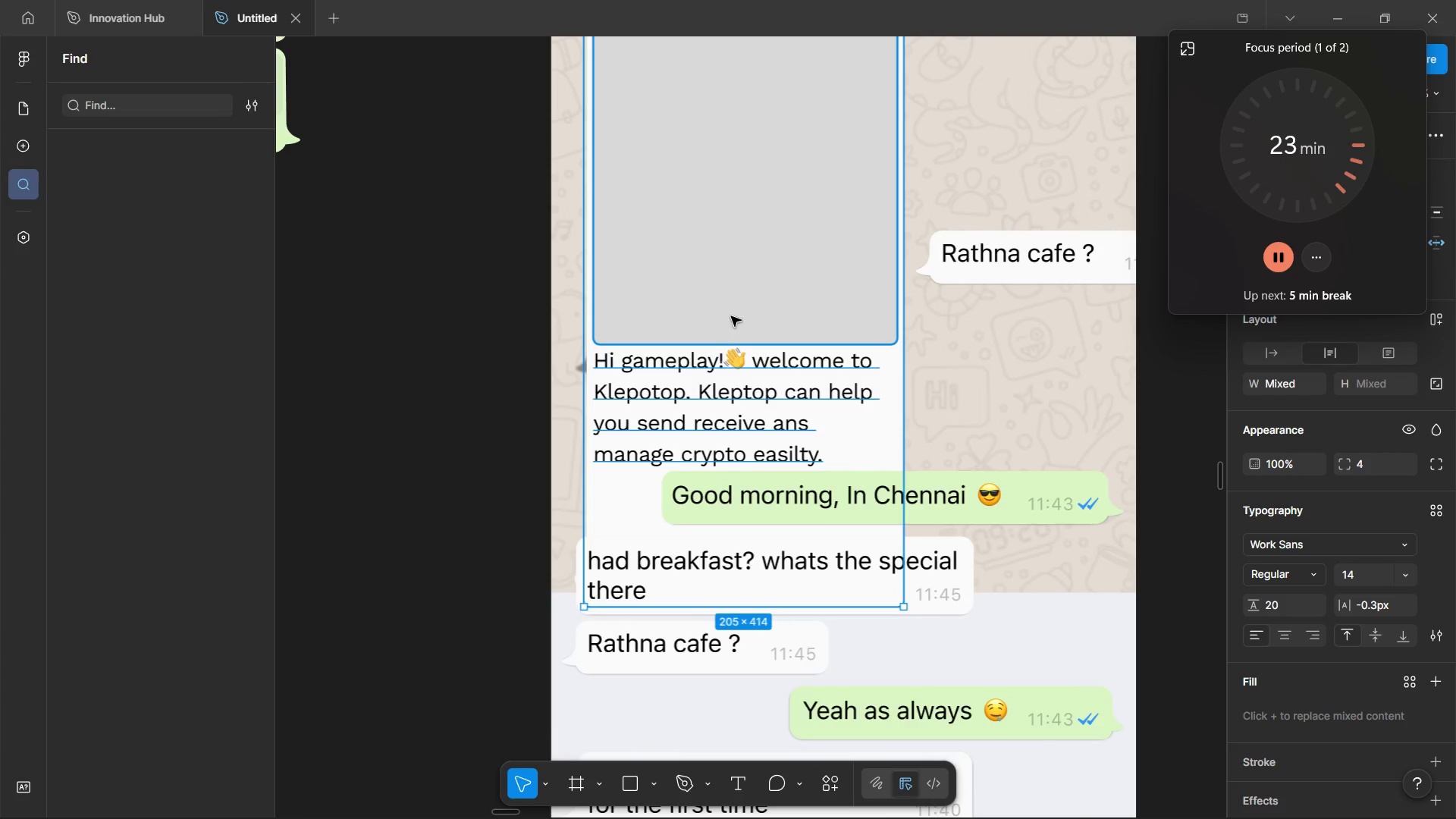 
hold_key(key=ControlLeft, duration=1.12)
left_click([737, 298])
 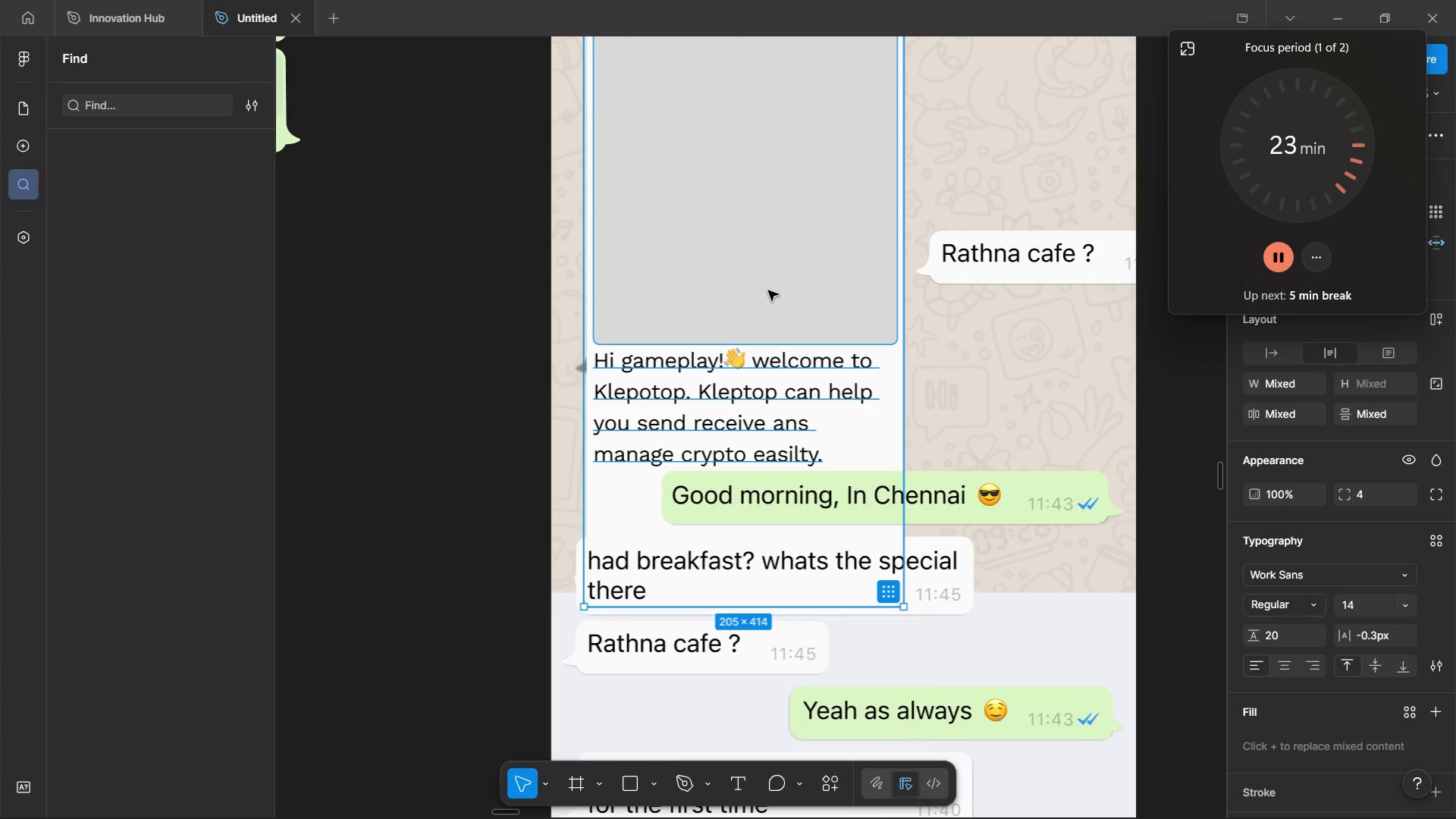 
key(BracketRight)
 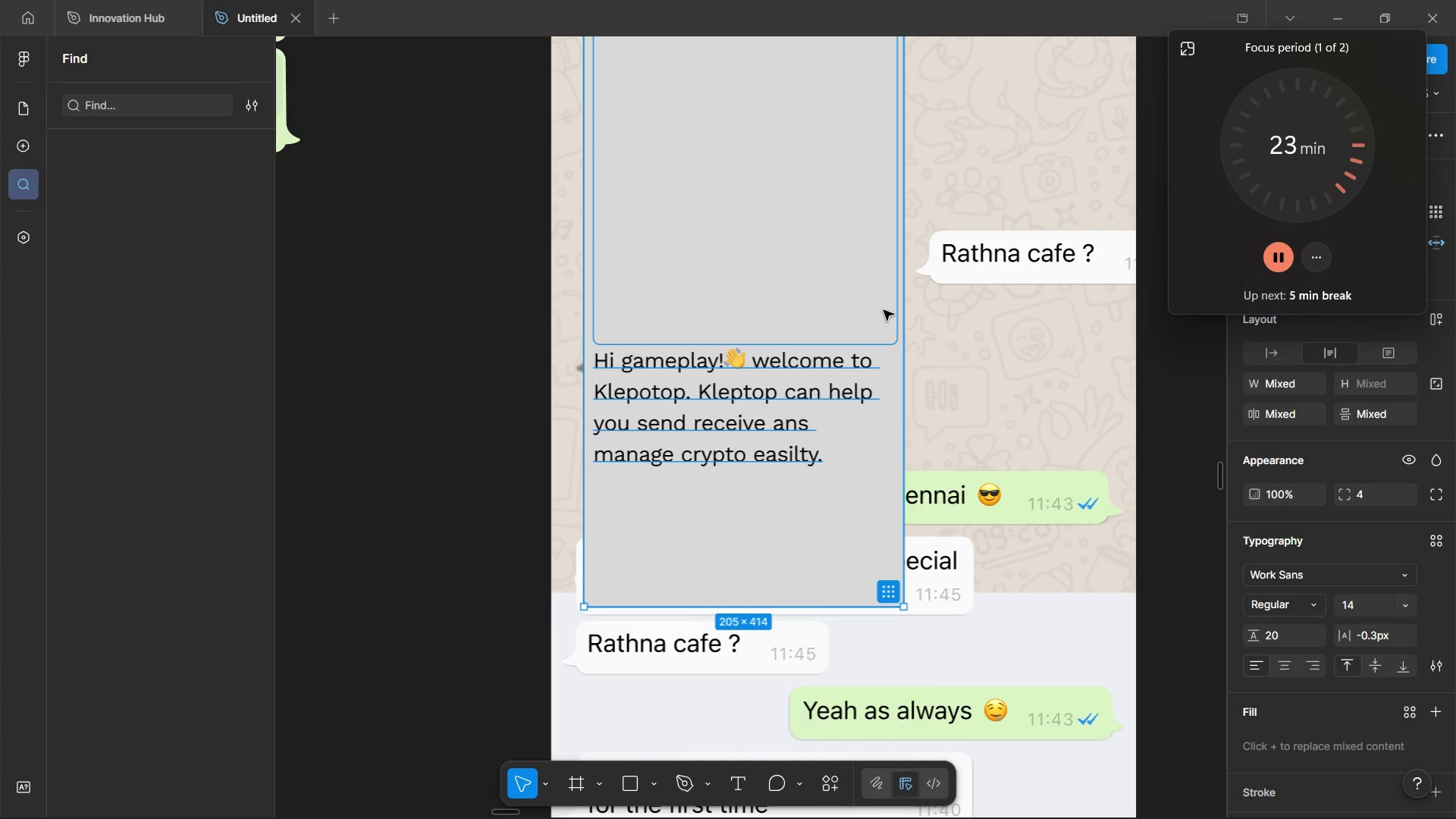 
left_click([926, 326])
 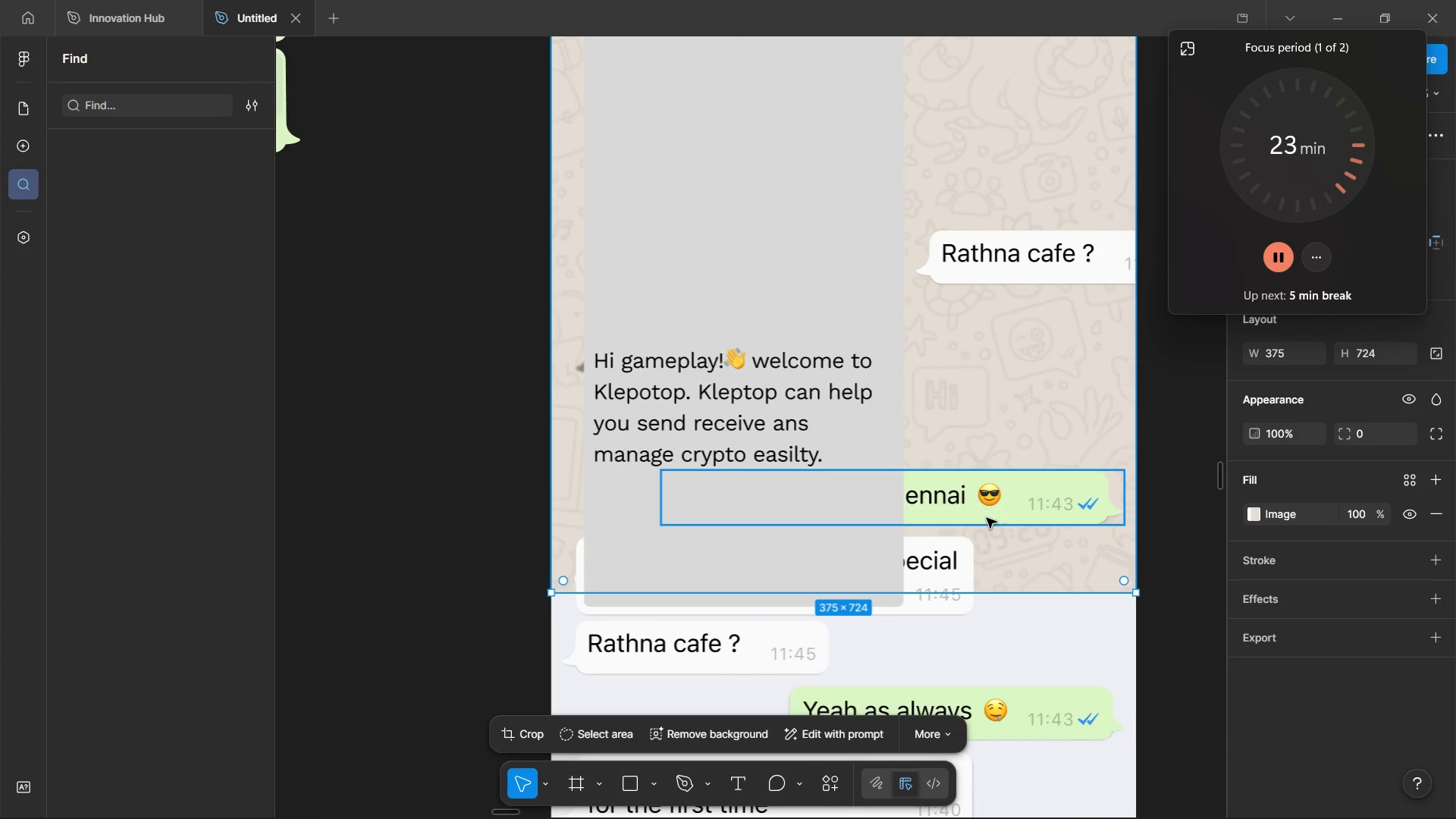 
left_click([987, 519])
 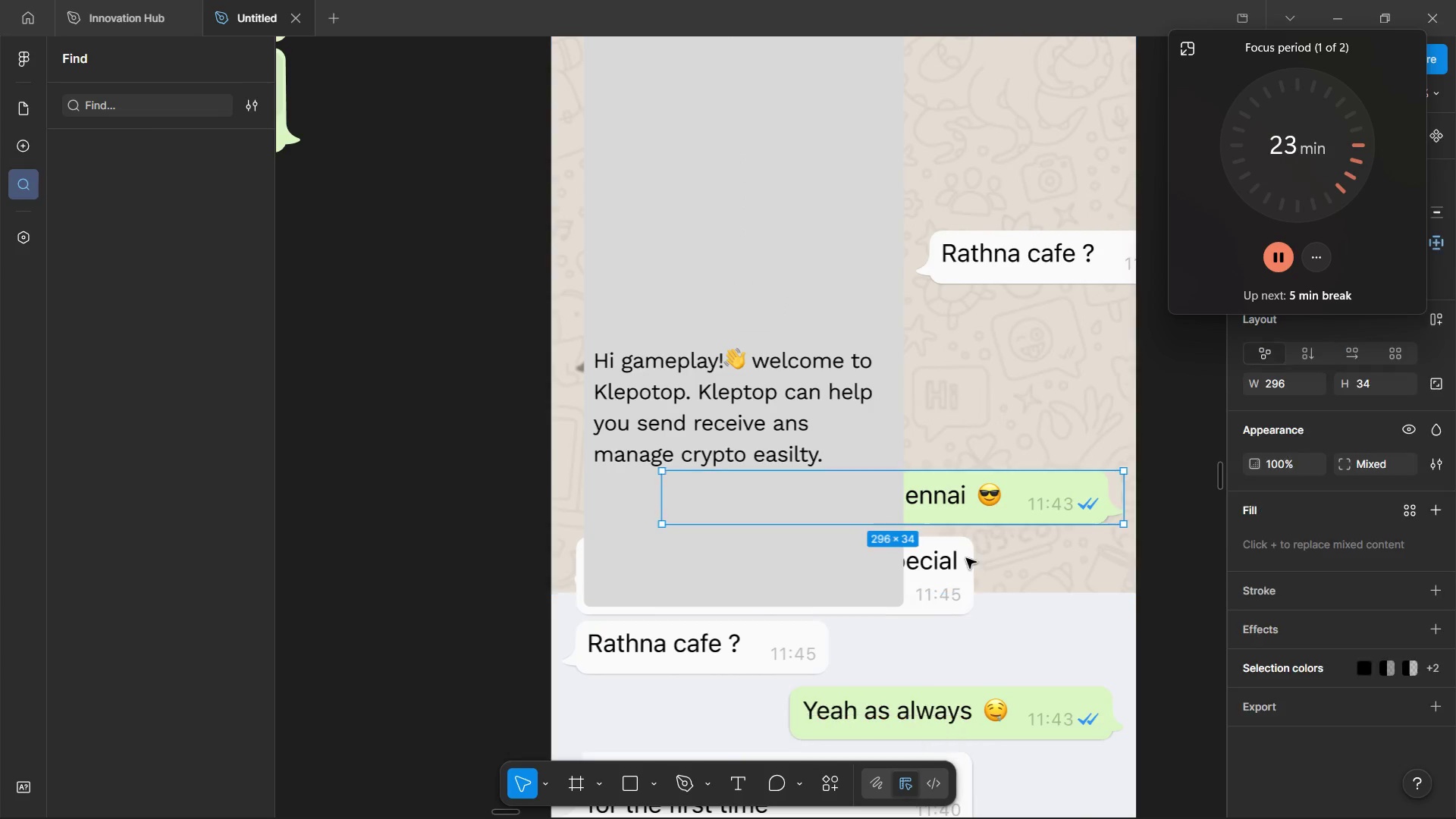 
hold_key(key=ShiftLeft, duration=0.55)
double_click([966, 561])
 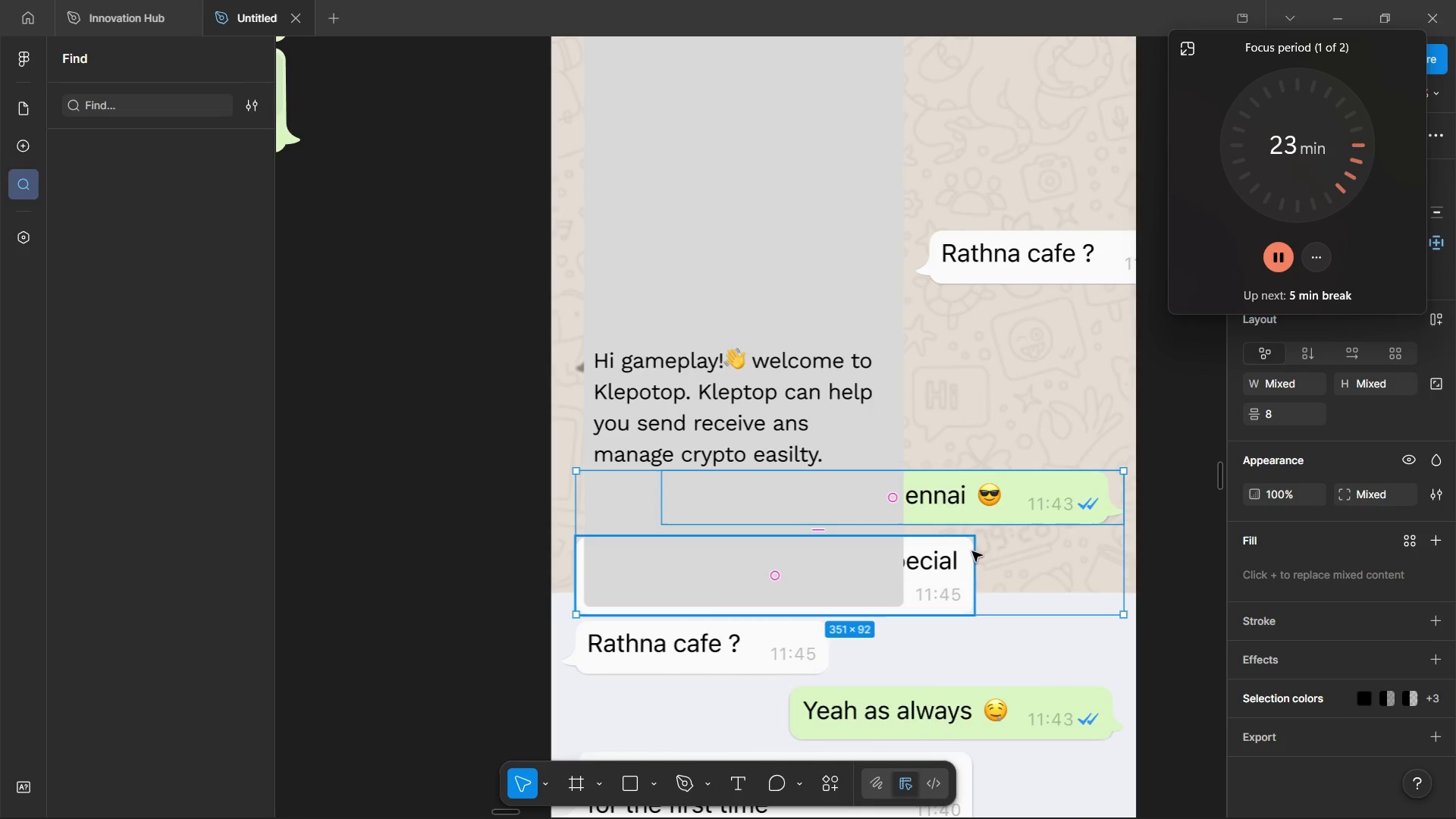 
hold_key(key=ShiftLeft, duration=1.5)
scroll: coordinate [995, 517], scroll_direction: down, amount: 4.0
 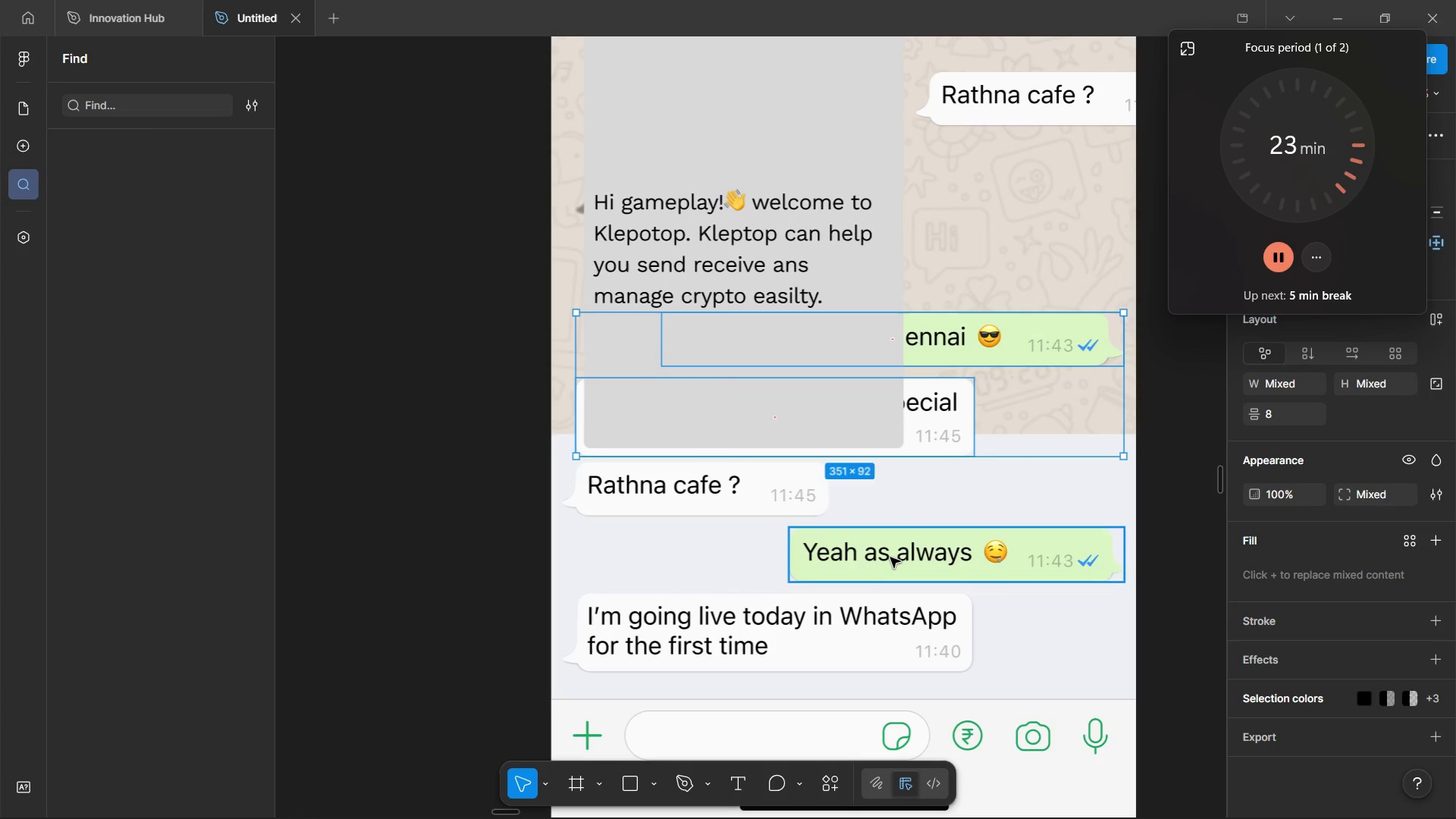 
left_click([890, 557])
 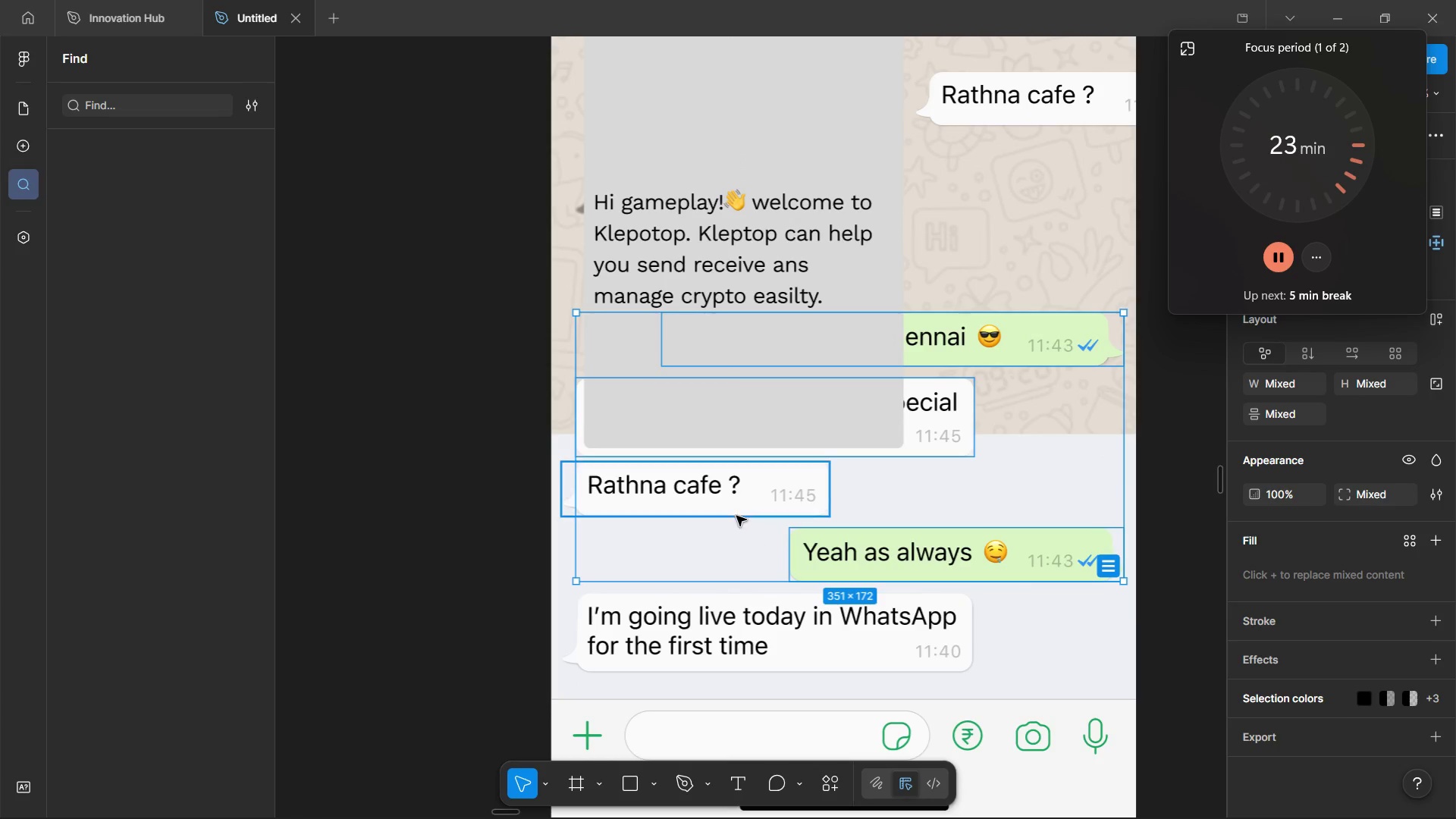 
hold_key(key=ShiftLeft, duration=1.52)
left_click([736, 515])
 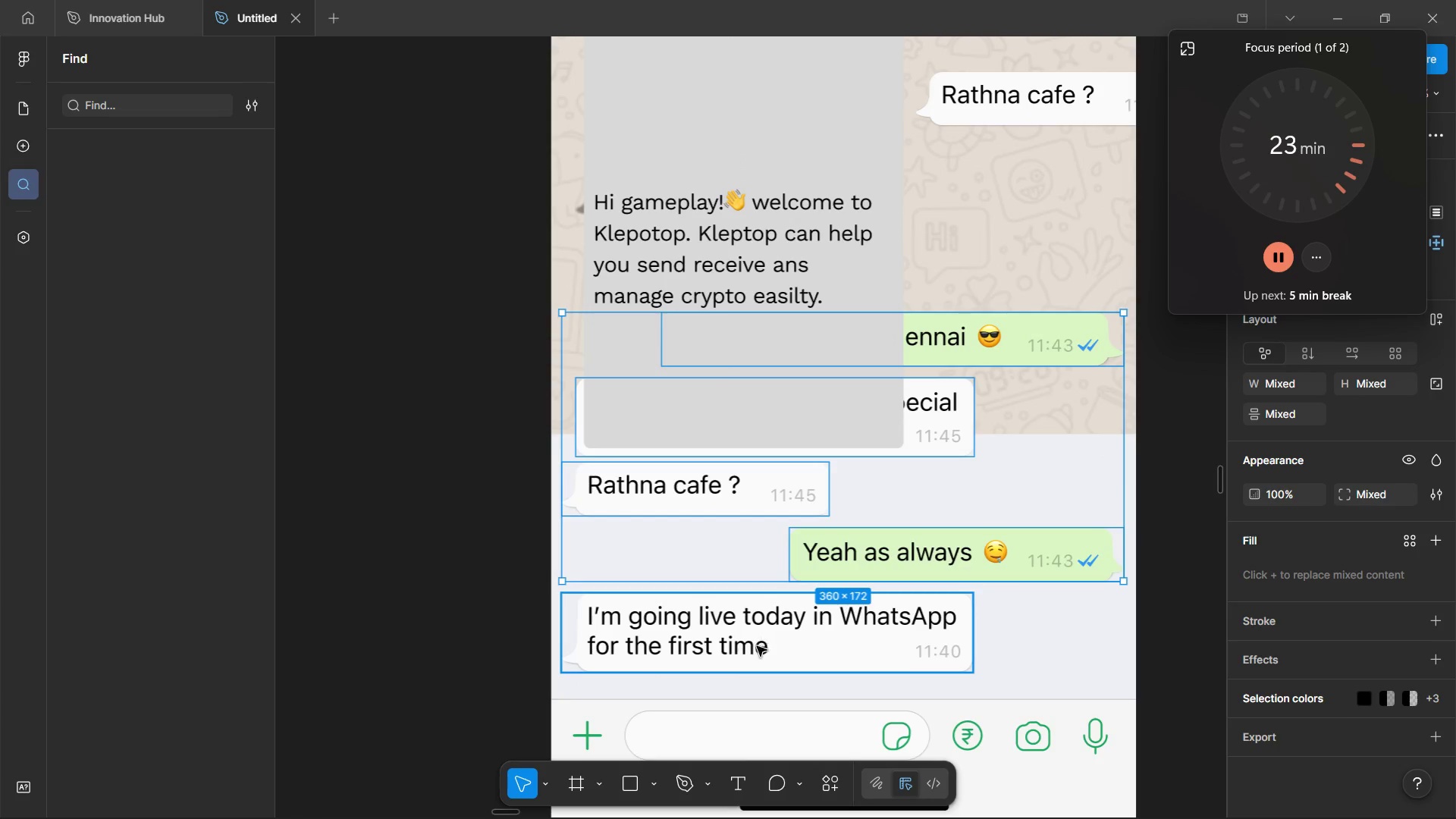 
double_click([758, 648])
 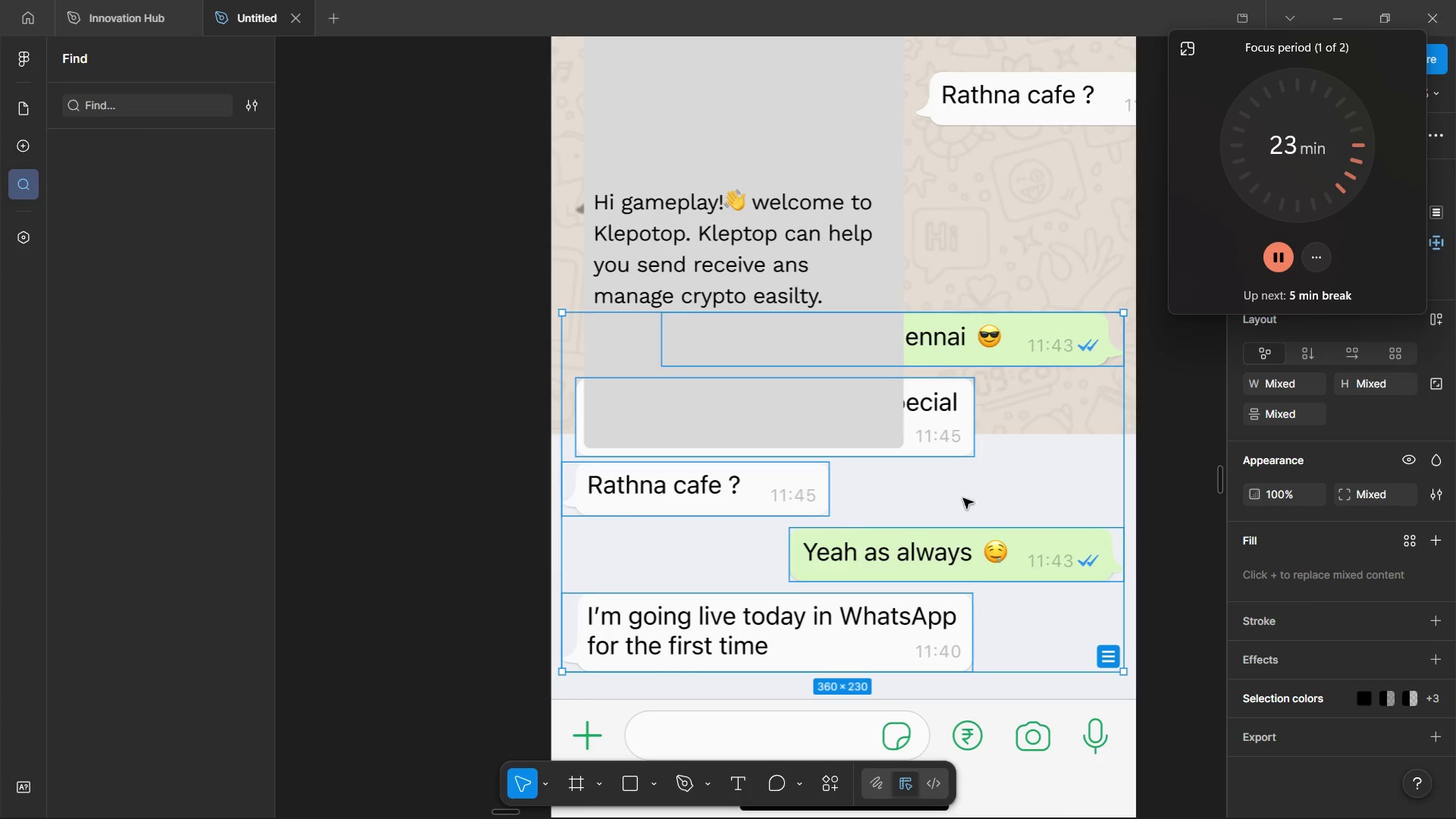 
triple_click([965, 497])
 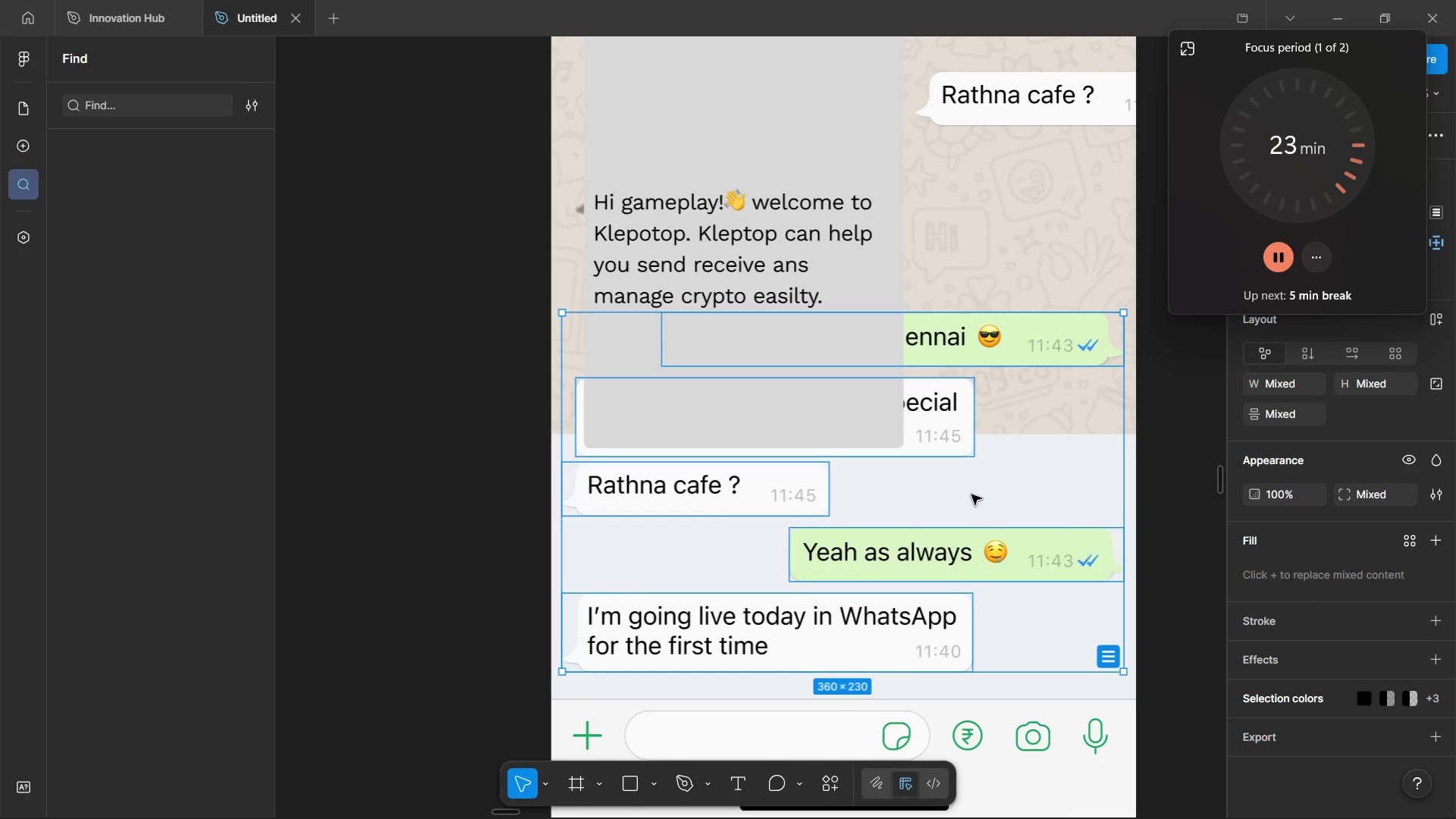 
key(Shift+ShiftLeft)
 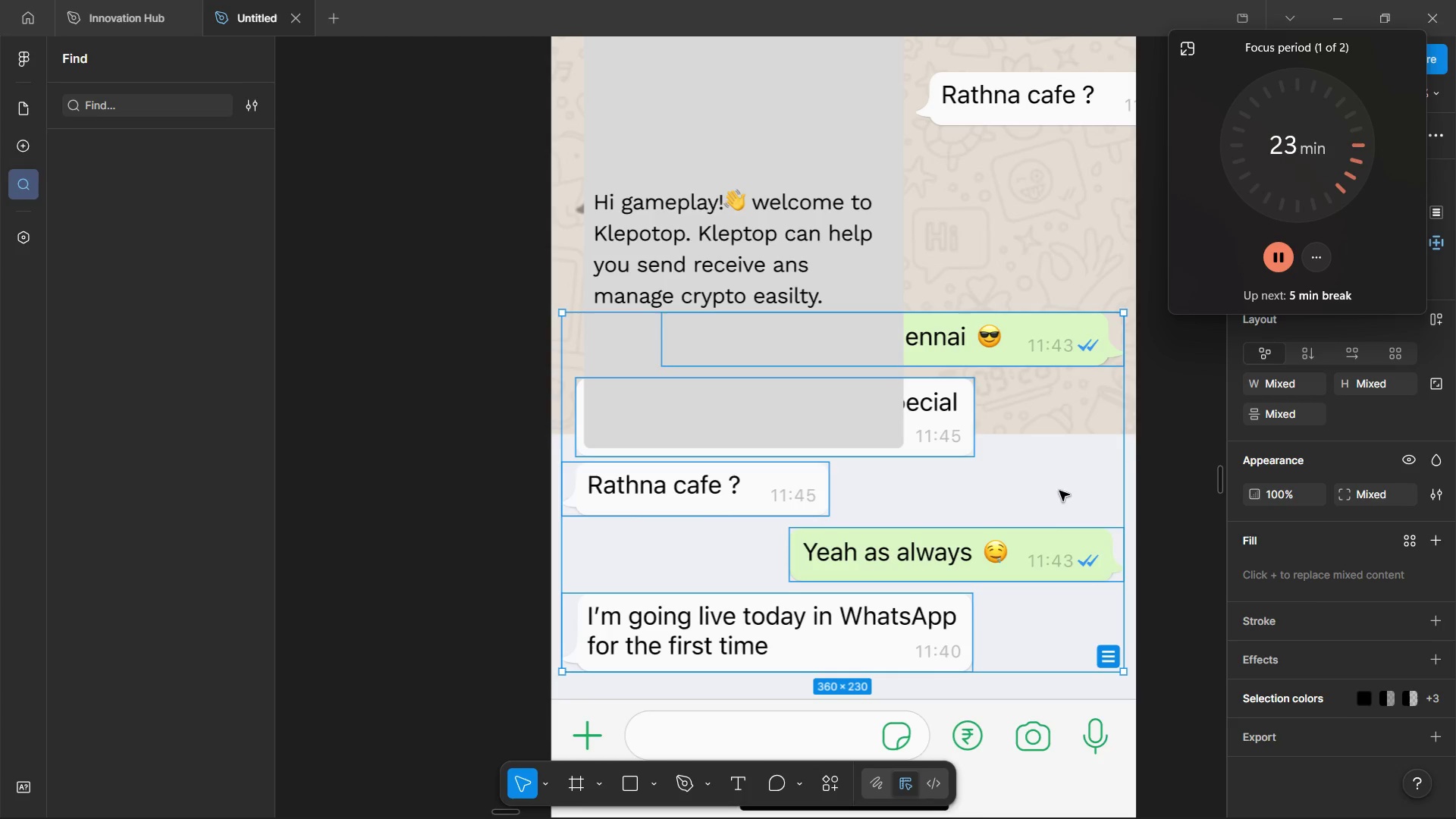 
hold_key(key=ControlLeft, duration=1.31)
hold_key(key=ShiftLeft, duration=1.09)
left_click([1062, 483])
 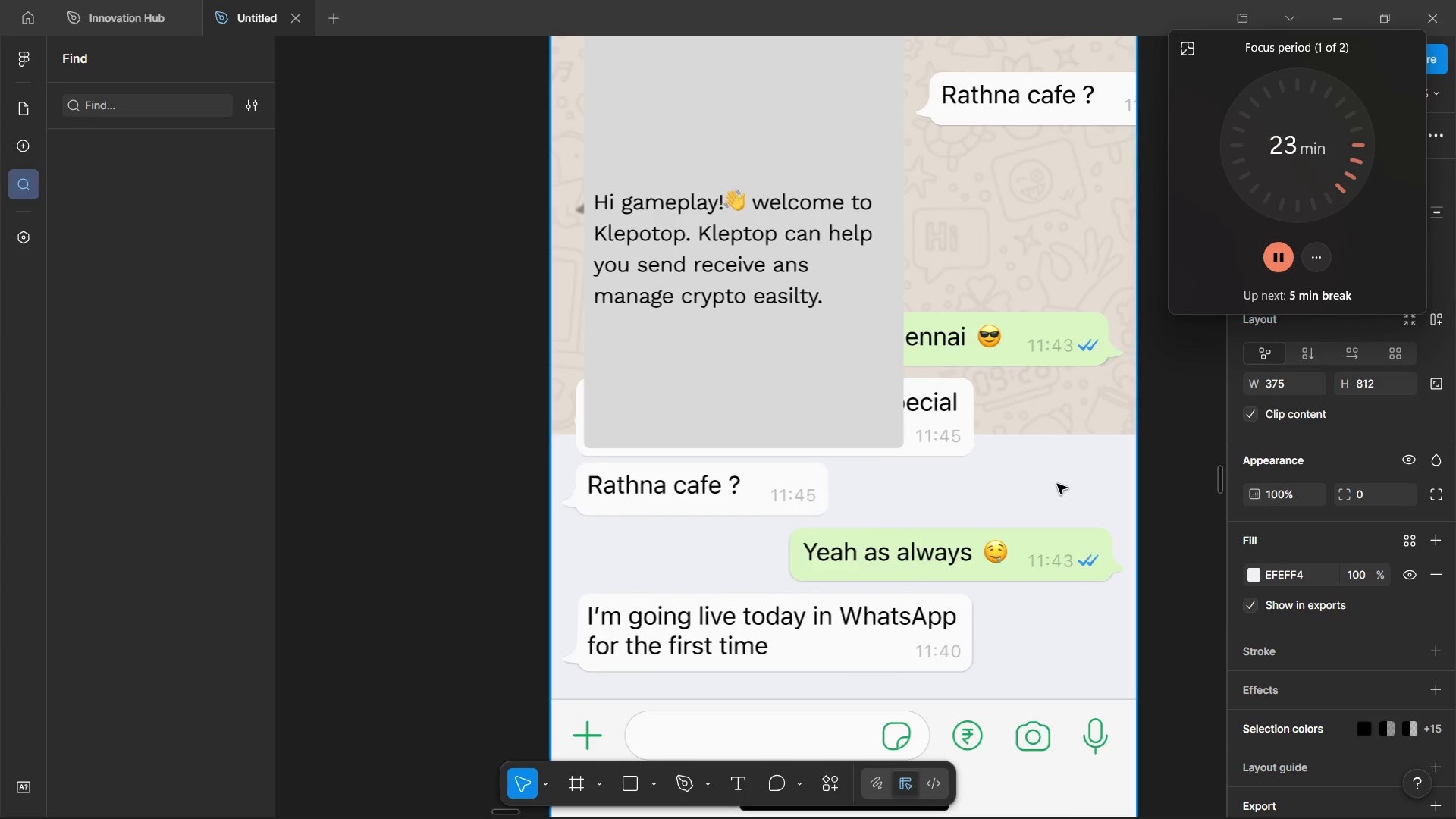 
key(Control+Z)
 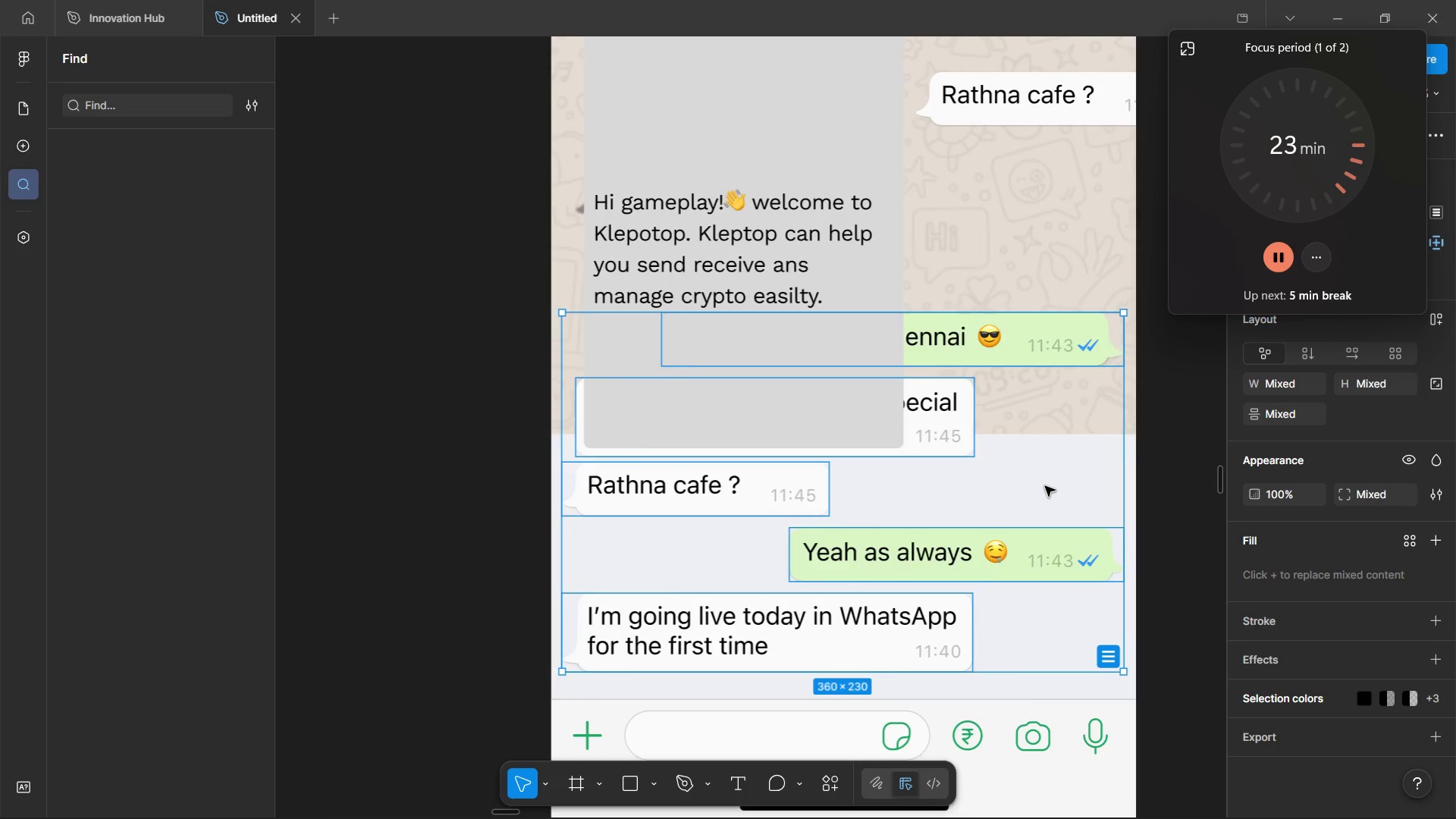 
hold_key(key=ControlLeft, duration=0.42)
 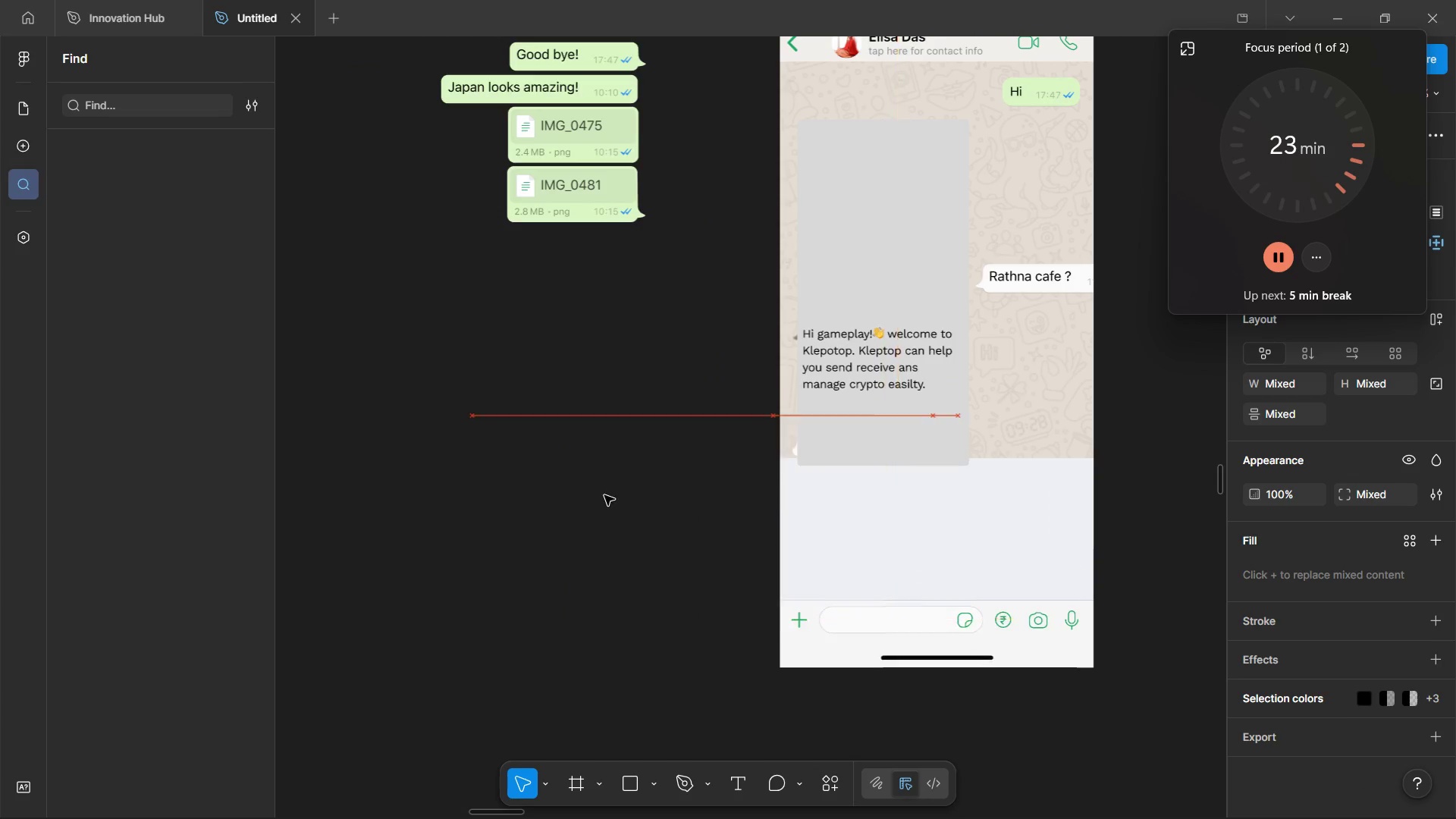 
left_click_drag(start_coordinate=[993, 486], to_coordinate=[501, 478])
 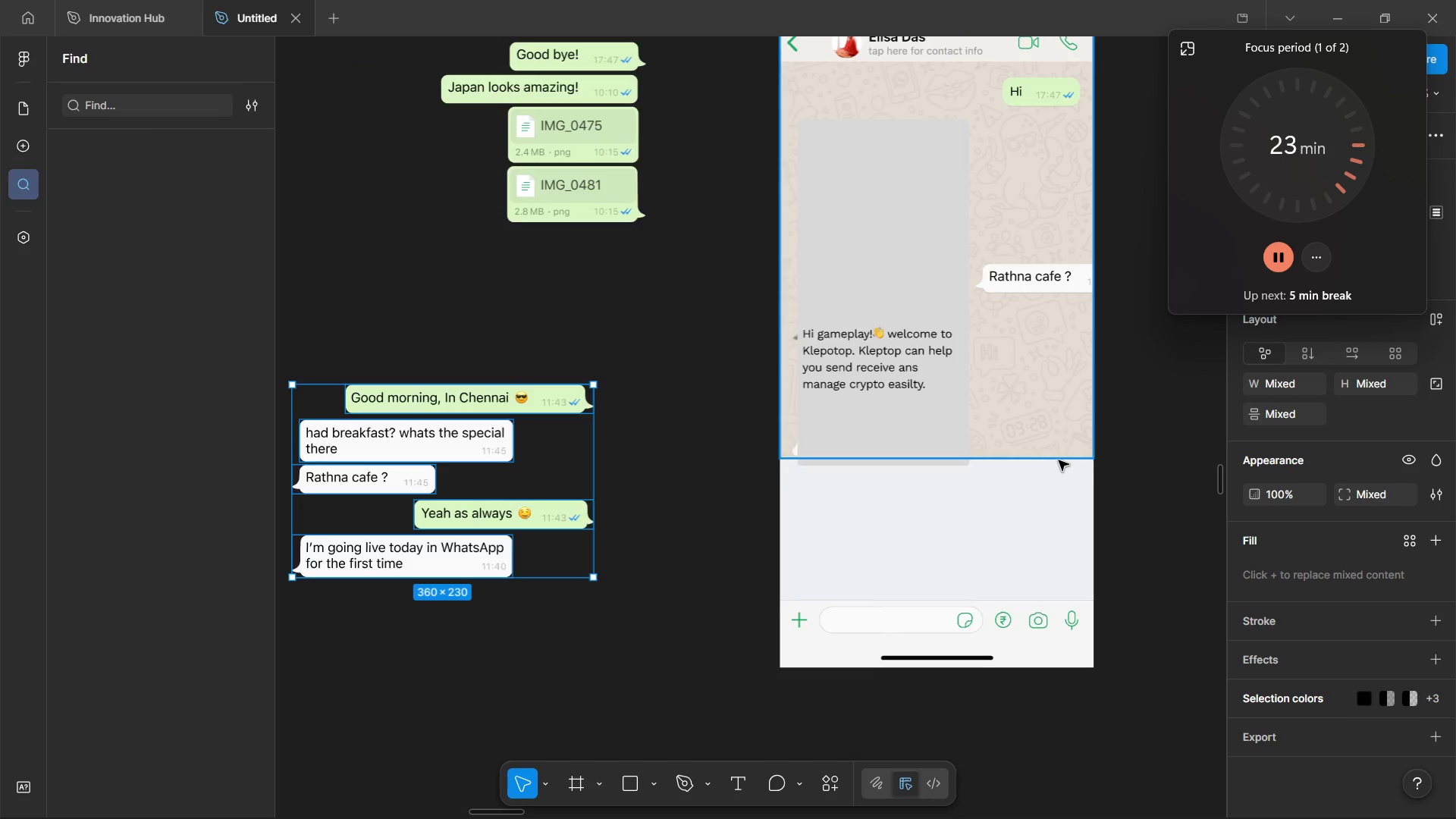 
scroll: coordinate [1045, 486], scroll_direction: down, amount: 4.0
 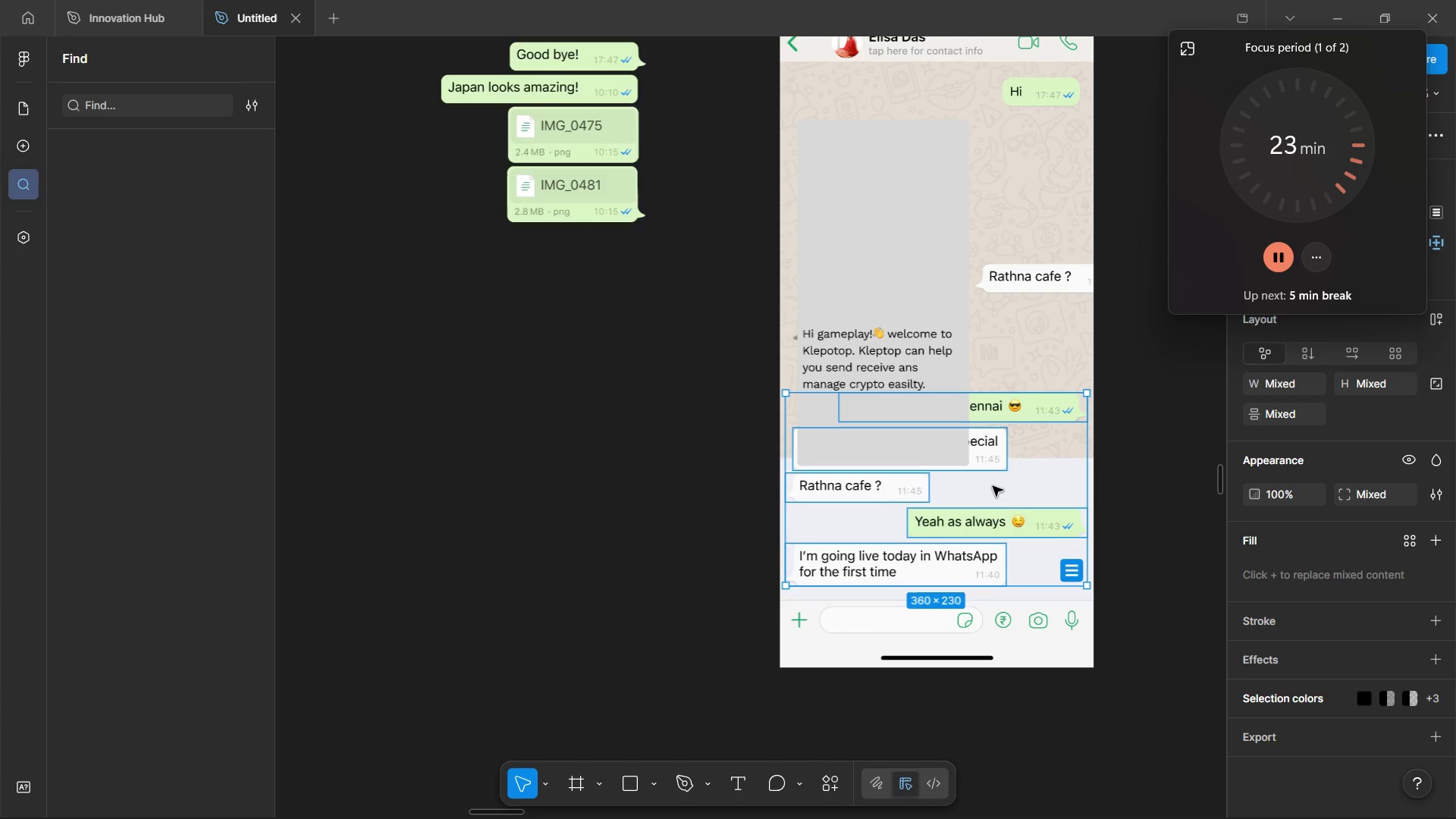 
hold_key(key=ControlLeft, duration=0.89)
 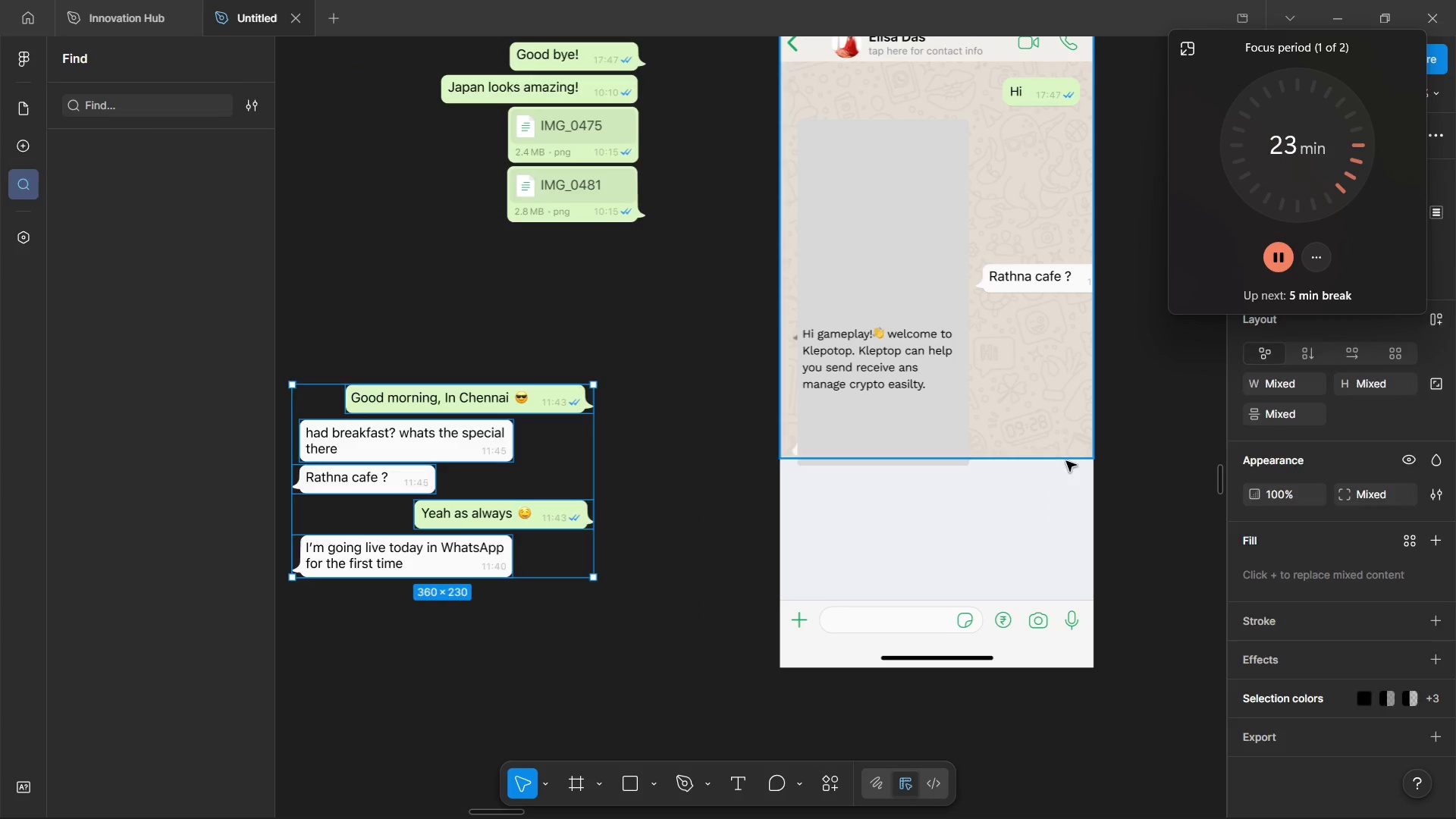 
left_click([1066, 461])
 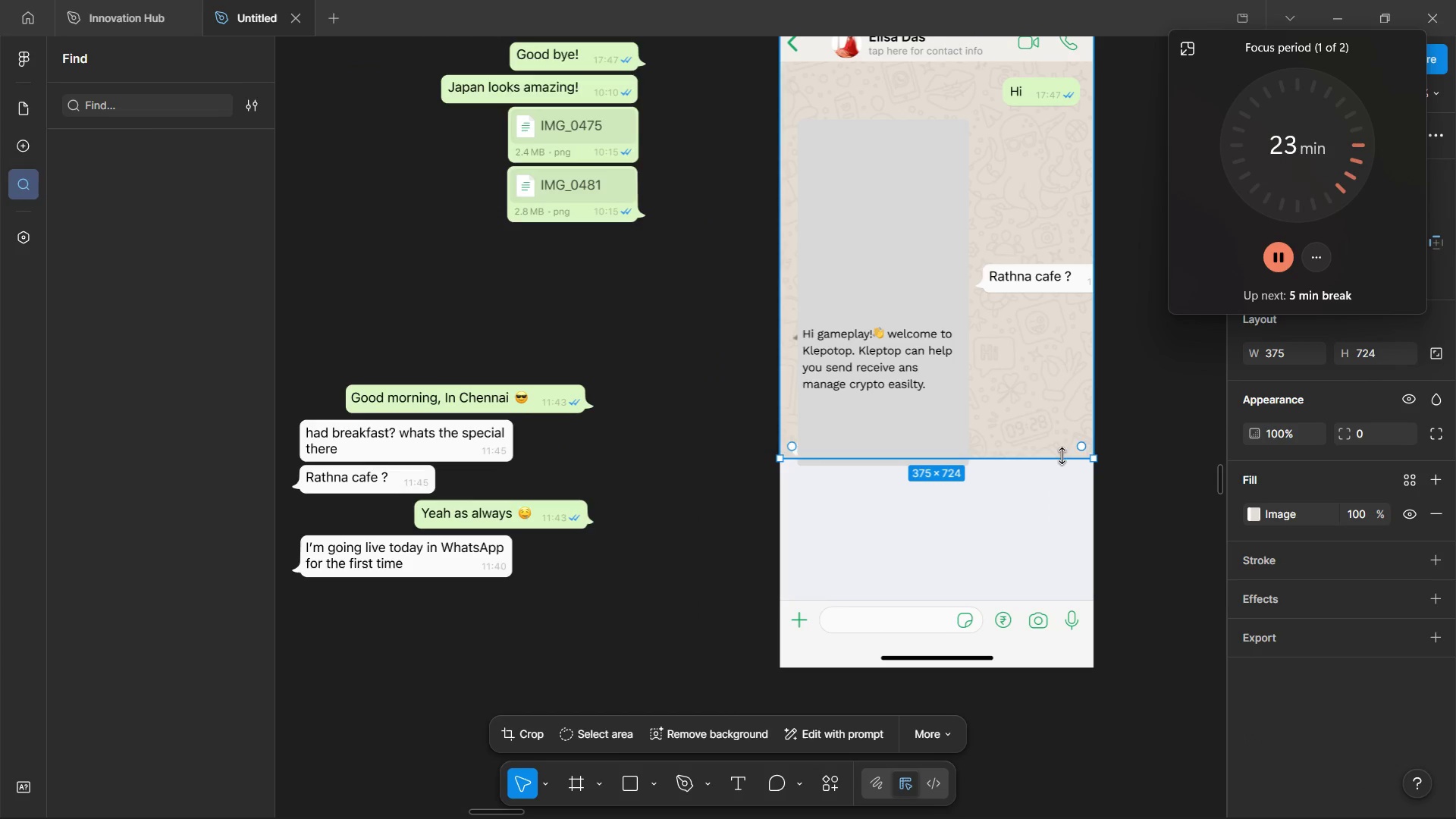 
left_click_drag(start_coordinate=[1062, 456], to_coordinate=[1053, 601])
 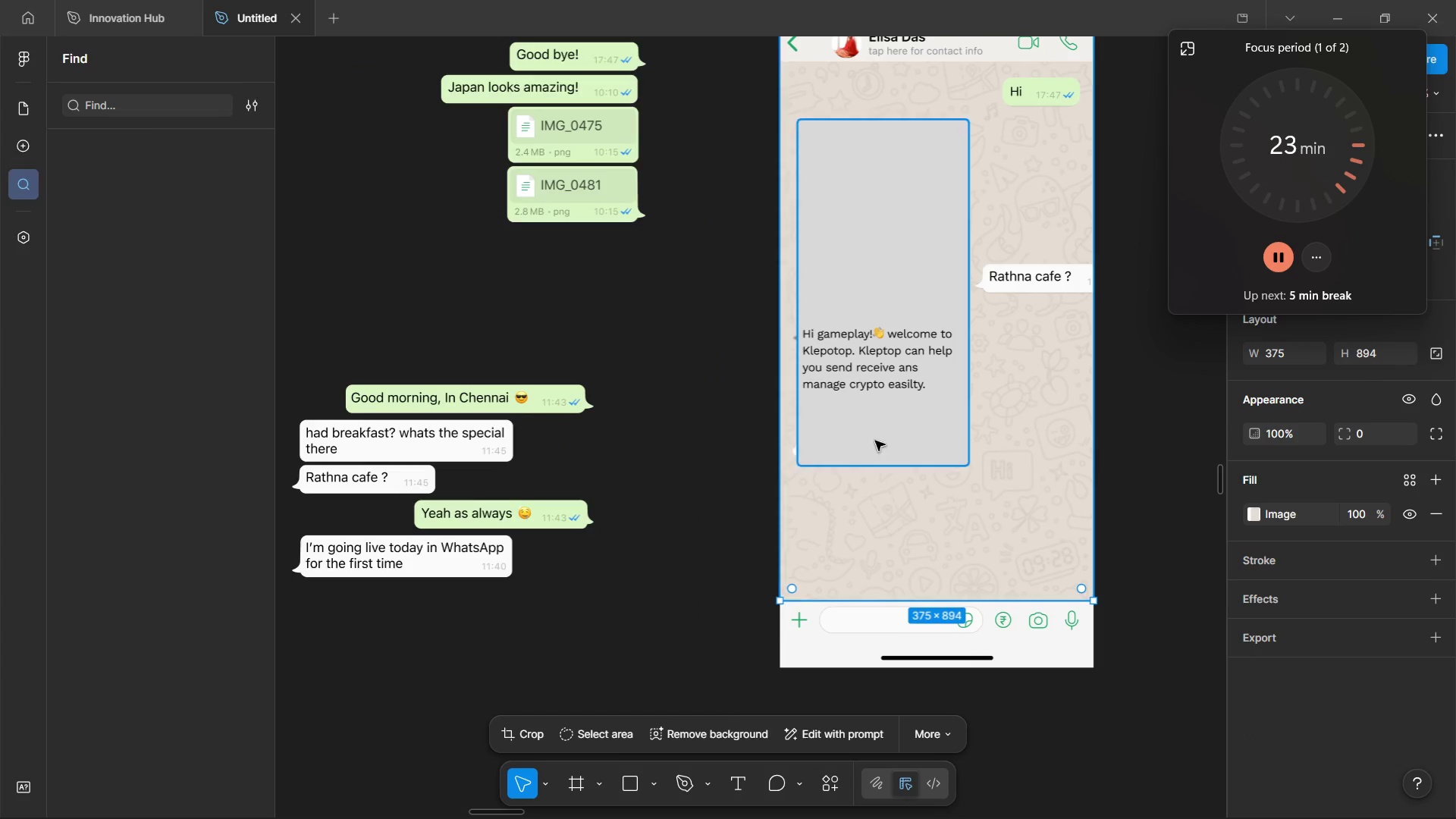 
hold_key(key=ControlLeft, duration=1.16)
scroll: coordinate [883, 407], scroll_direction: up, amount: 3.0
 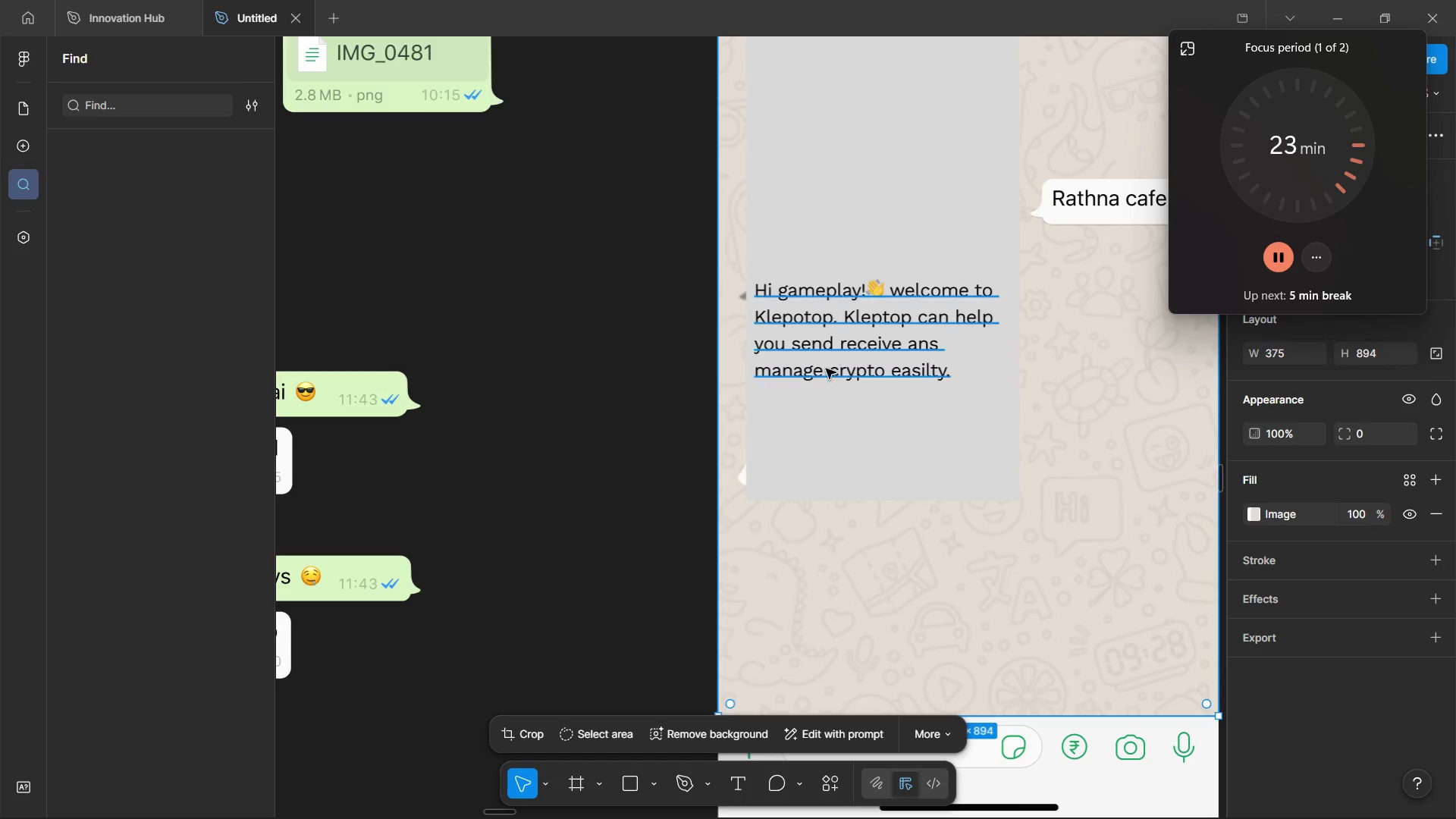 
left_click([823, 398])
 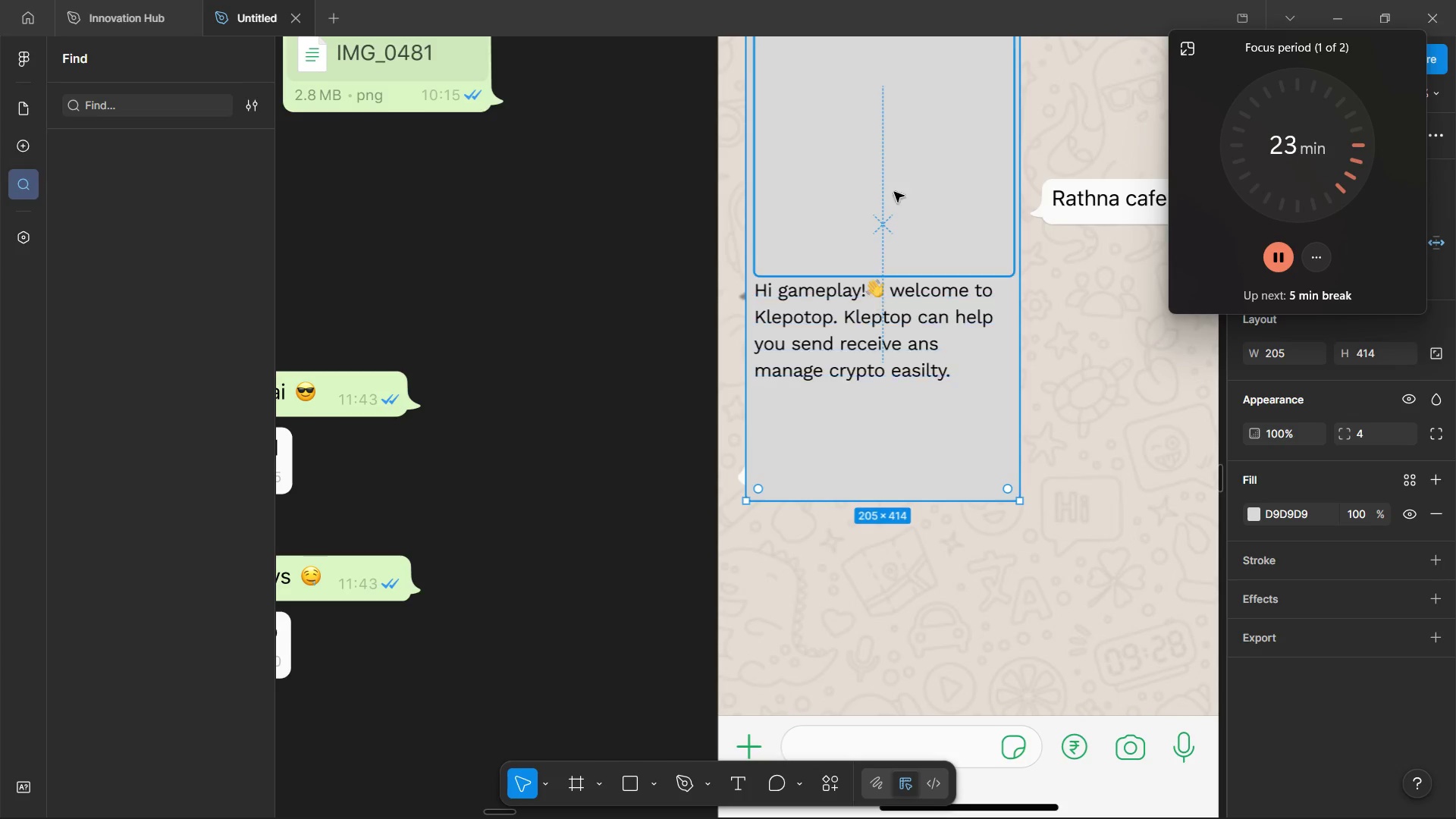 
left_click([898, 173])
 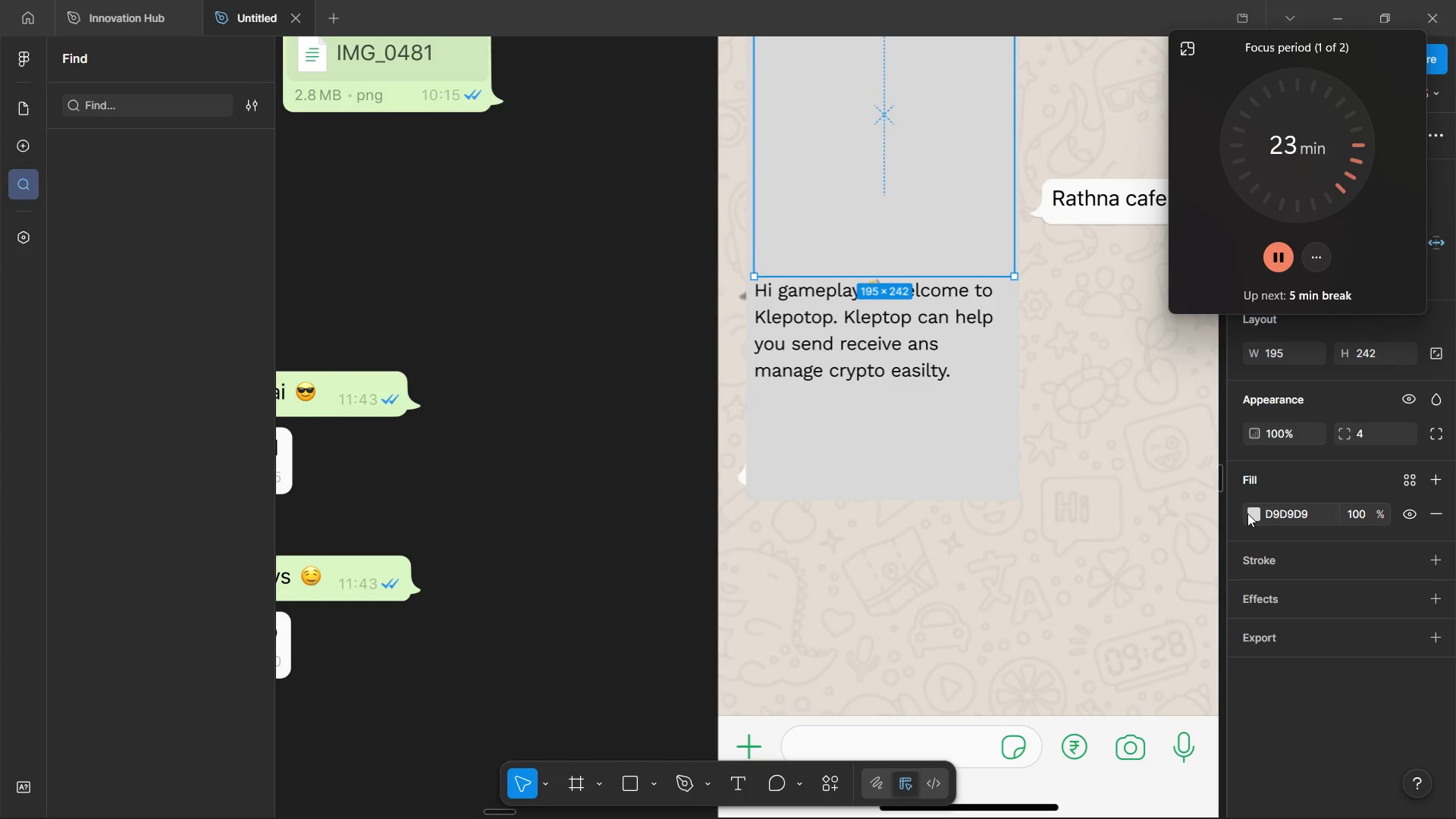 
left_click([1249, 512])
 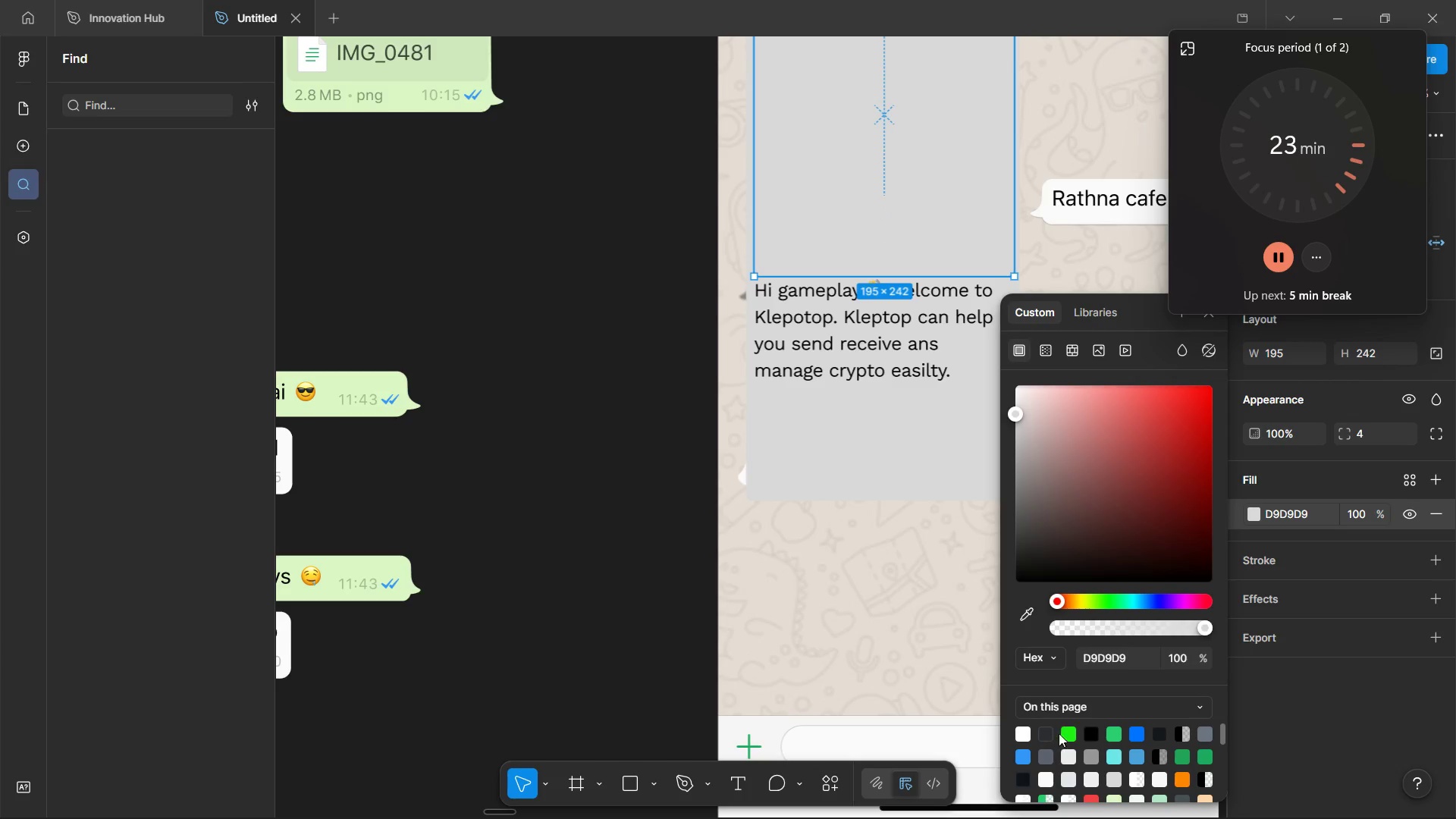 
left_click([1068, 731])
 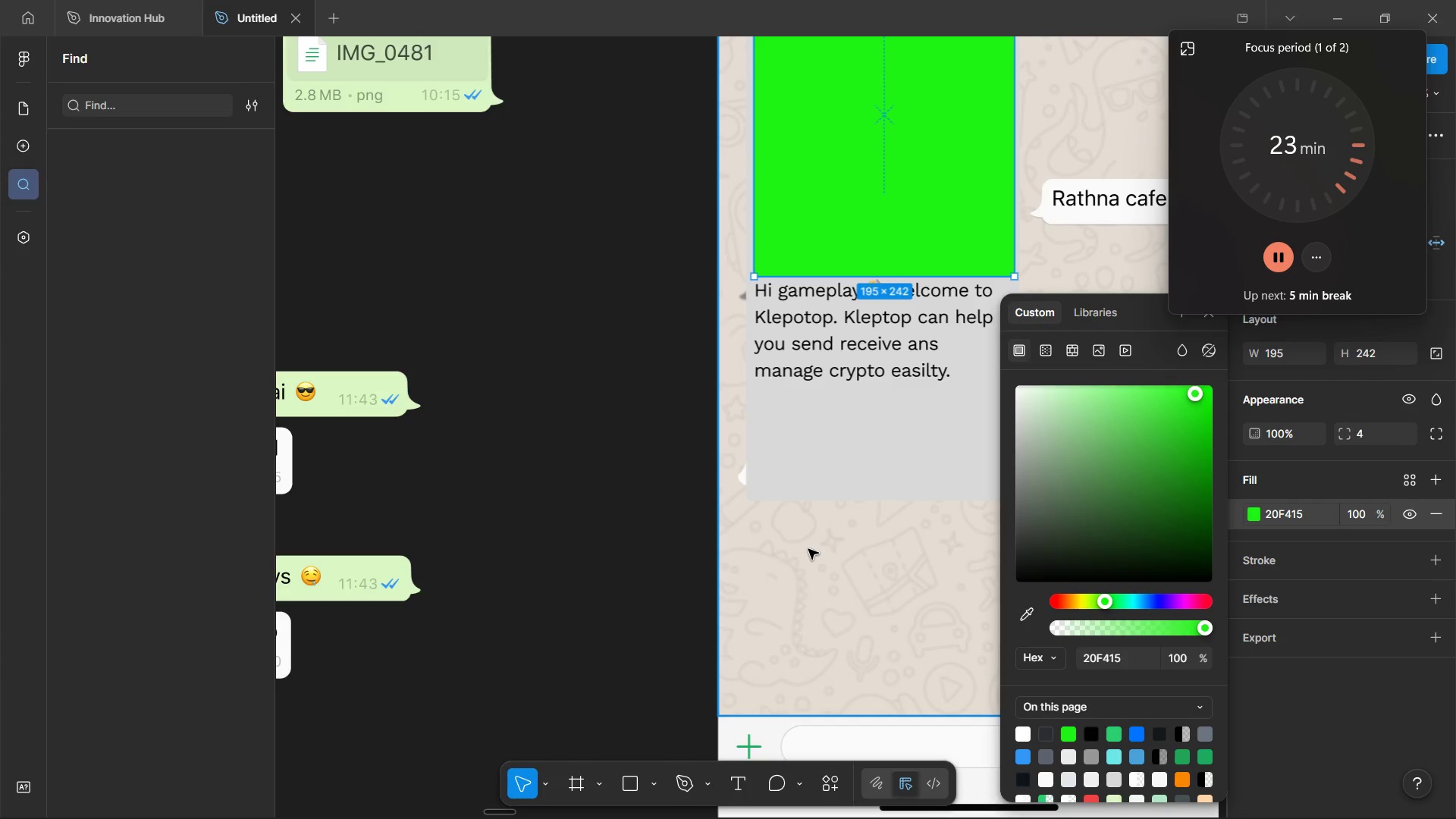 
left_click([808, 549])
 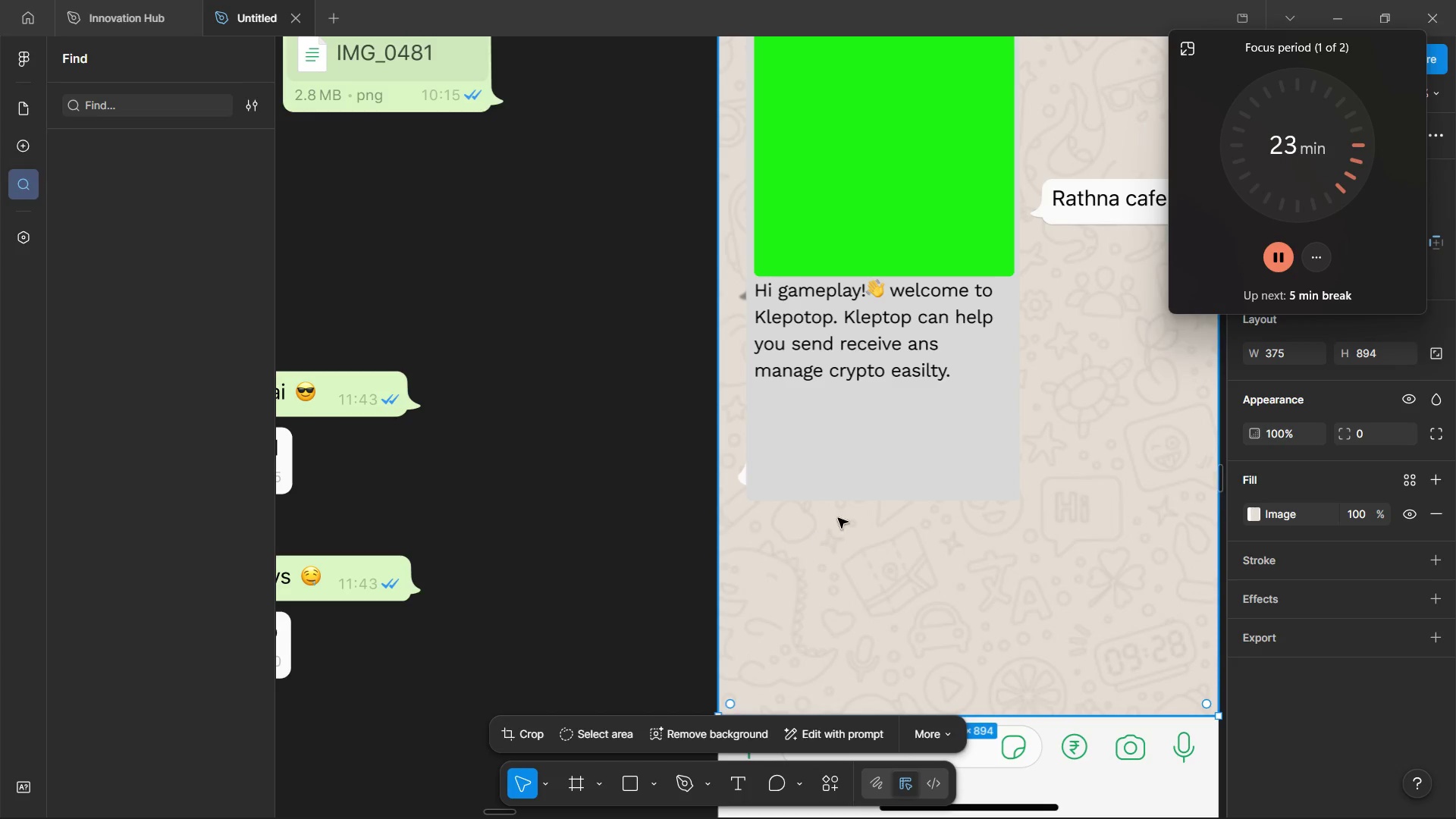 
hold_key(key=ControlLeft, duration=1.42)
scroll: coordinate [943, 394], scroll_direction: up, amount: 1.0
 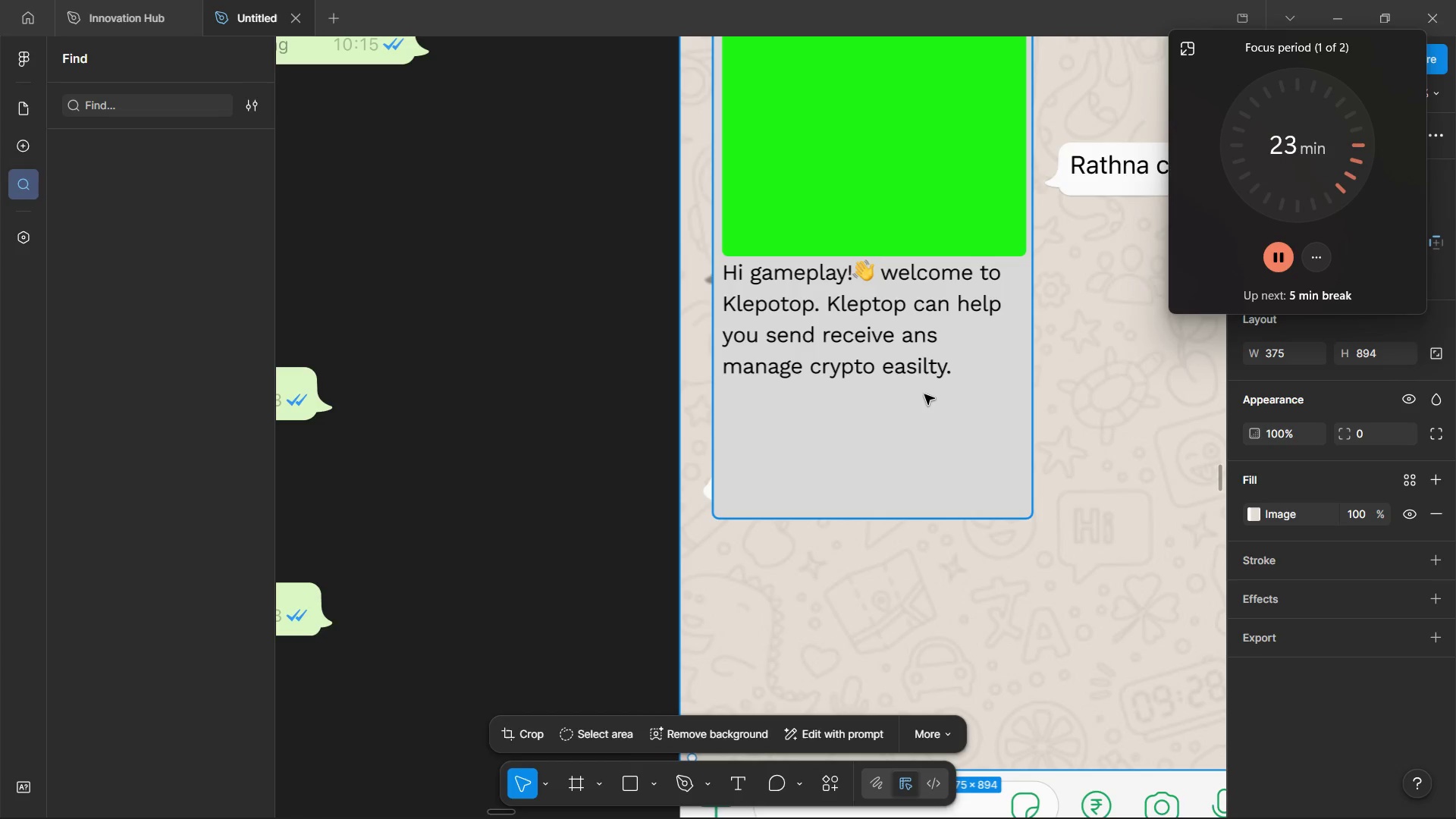 
hold_key(key=ControlLeft, duration=0.83)
scroll: coordinate [924, 394], scroll_direction: down, amount: 3.0
 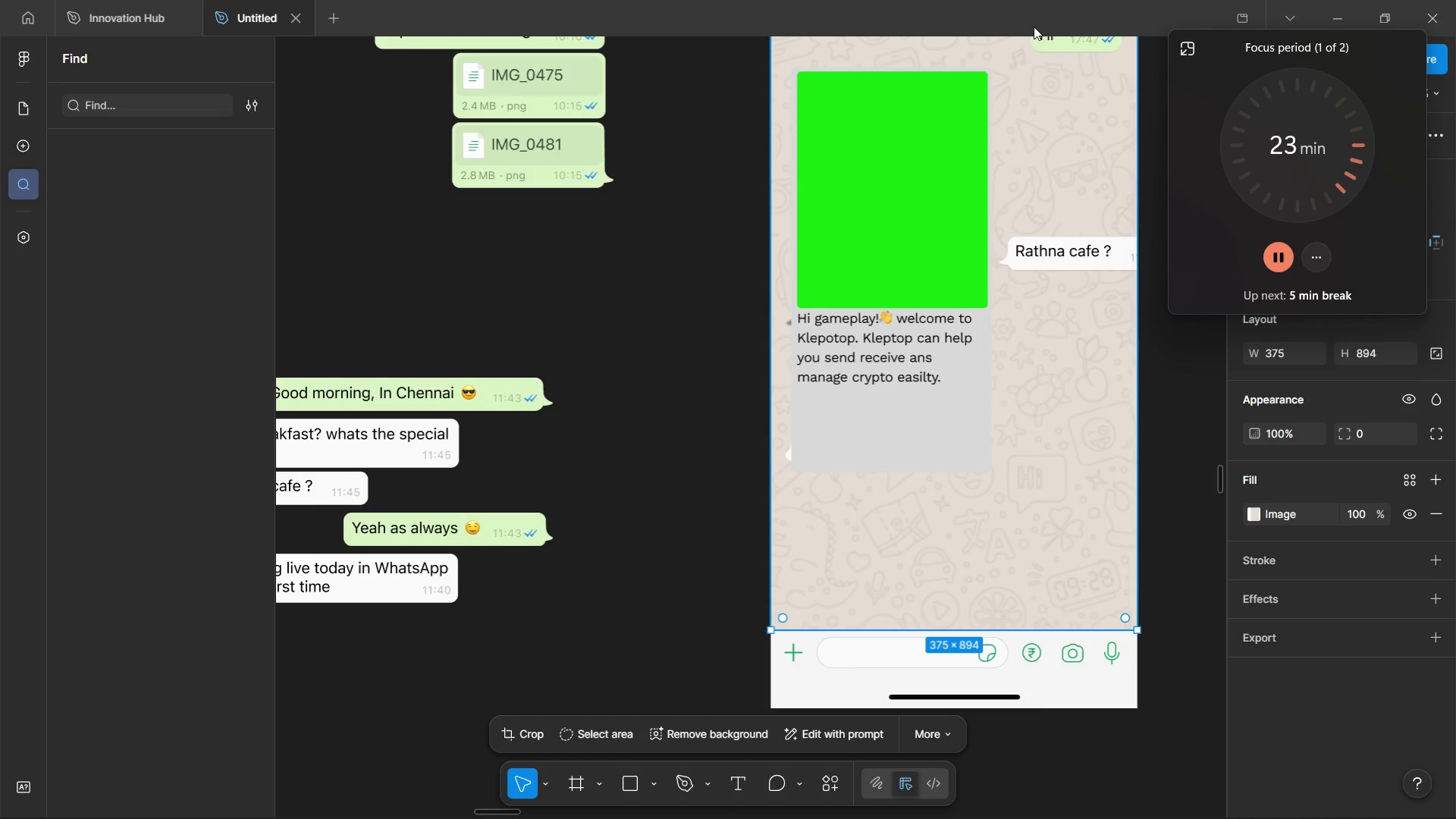 
scroll: coordinate [1034, 27], scroll_direction: up, amount: 1.0
 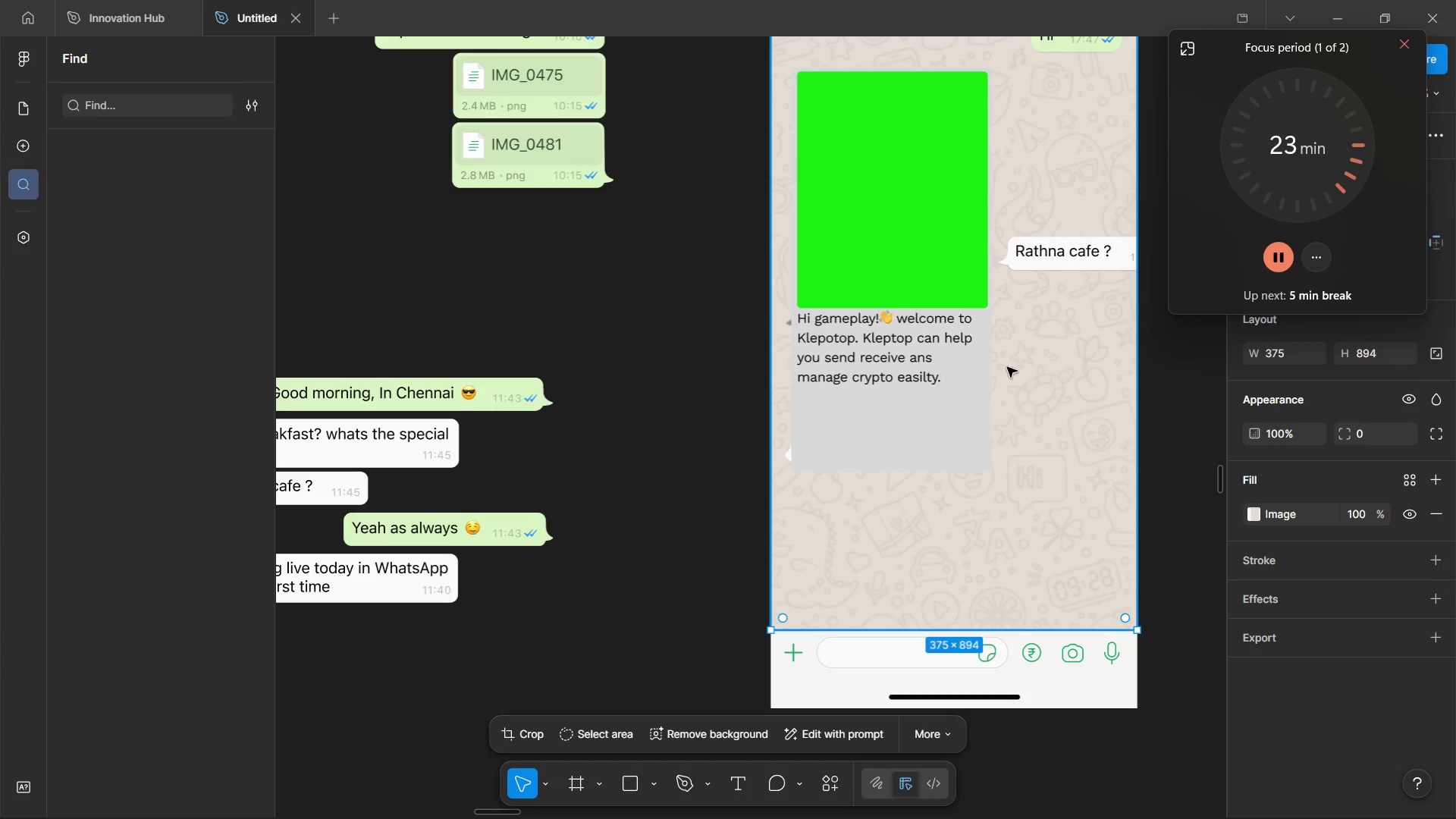 
left_click([916, 259])
 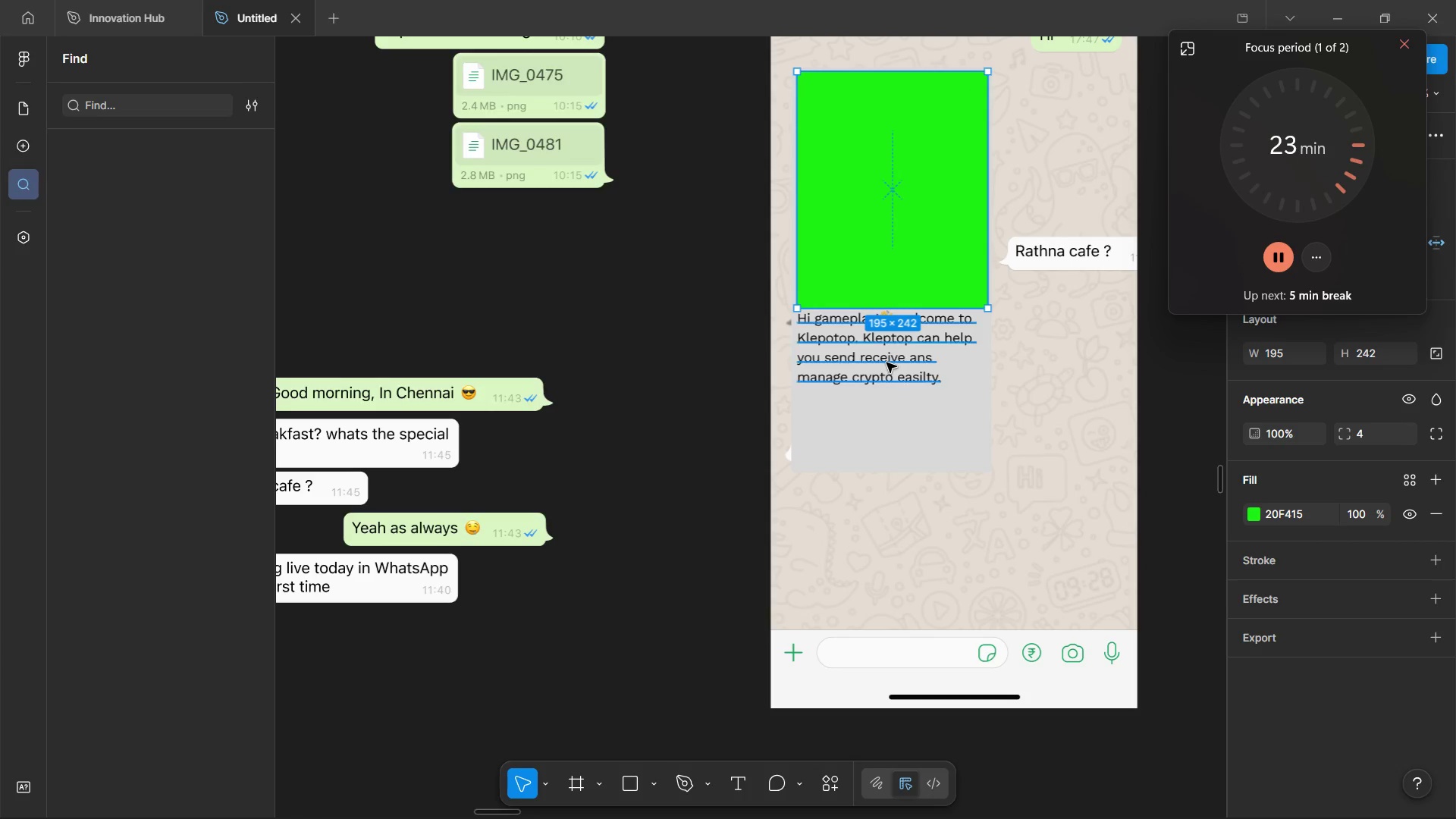 
left_click([886, 362])
 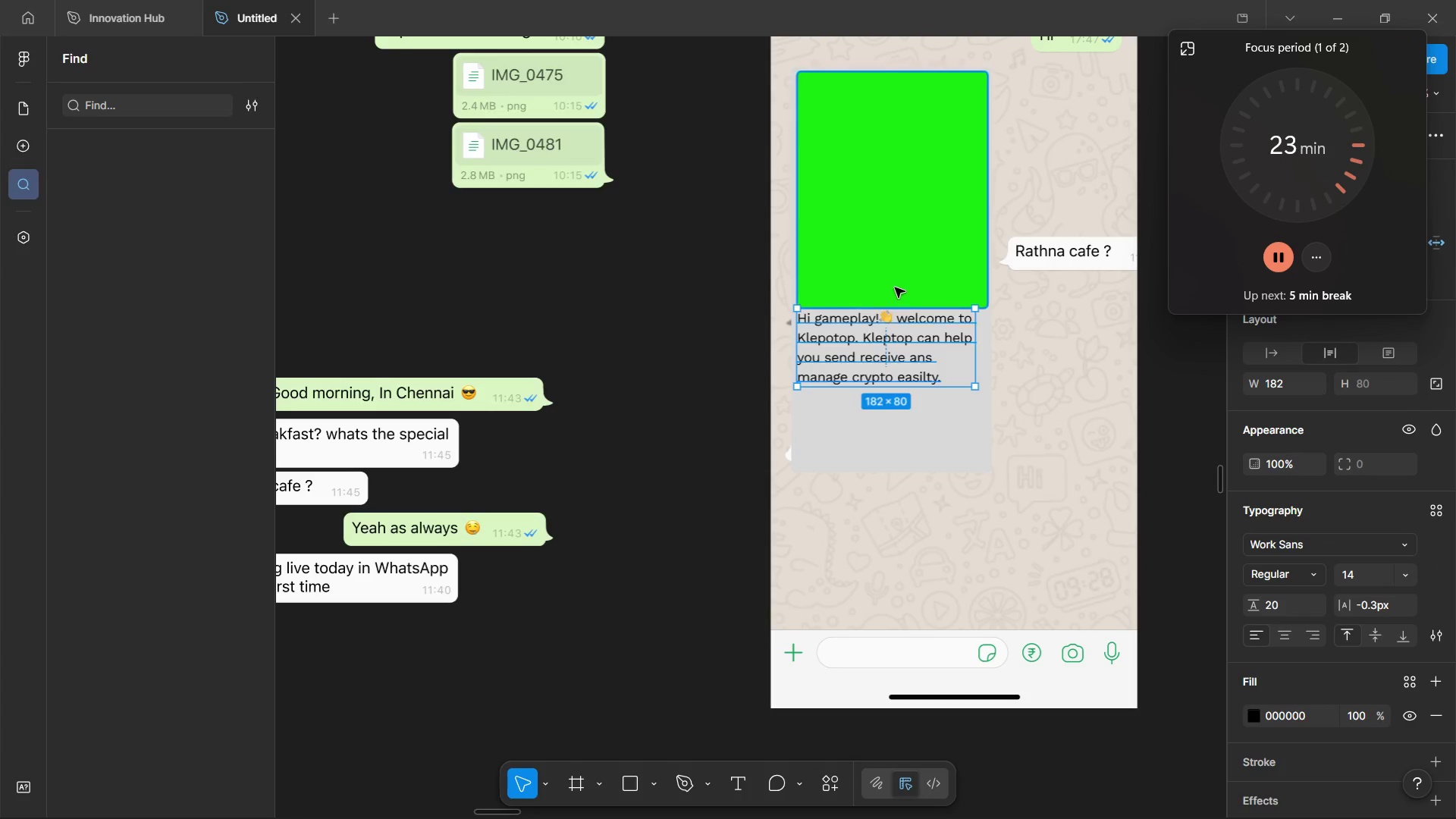 
hold_key(key=AltLeft, duration=0.53)
 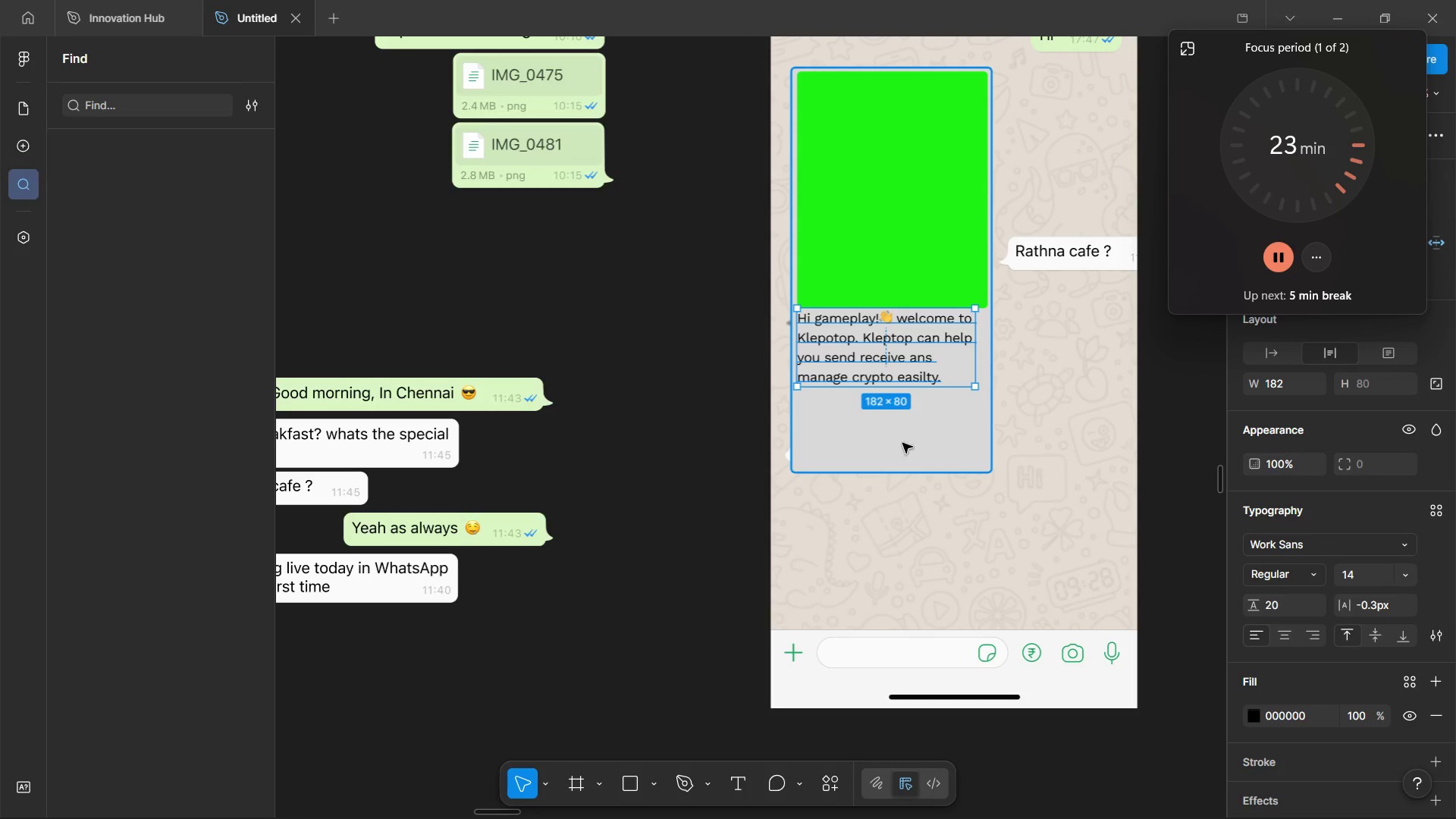 
hold_key(key=ControlLeft, duration=0.64)
scroll: coordinate [922, 429], scroll_direction: up, amount: 4.0
 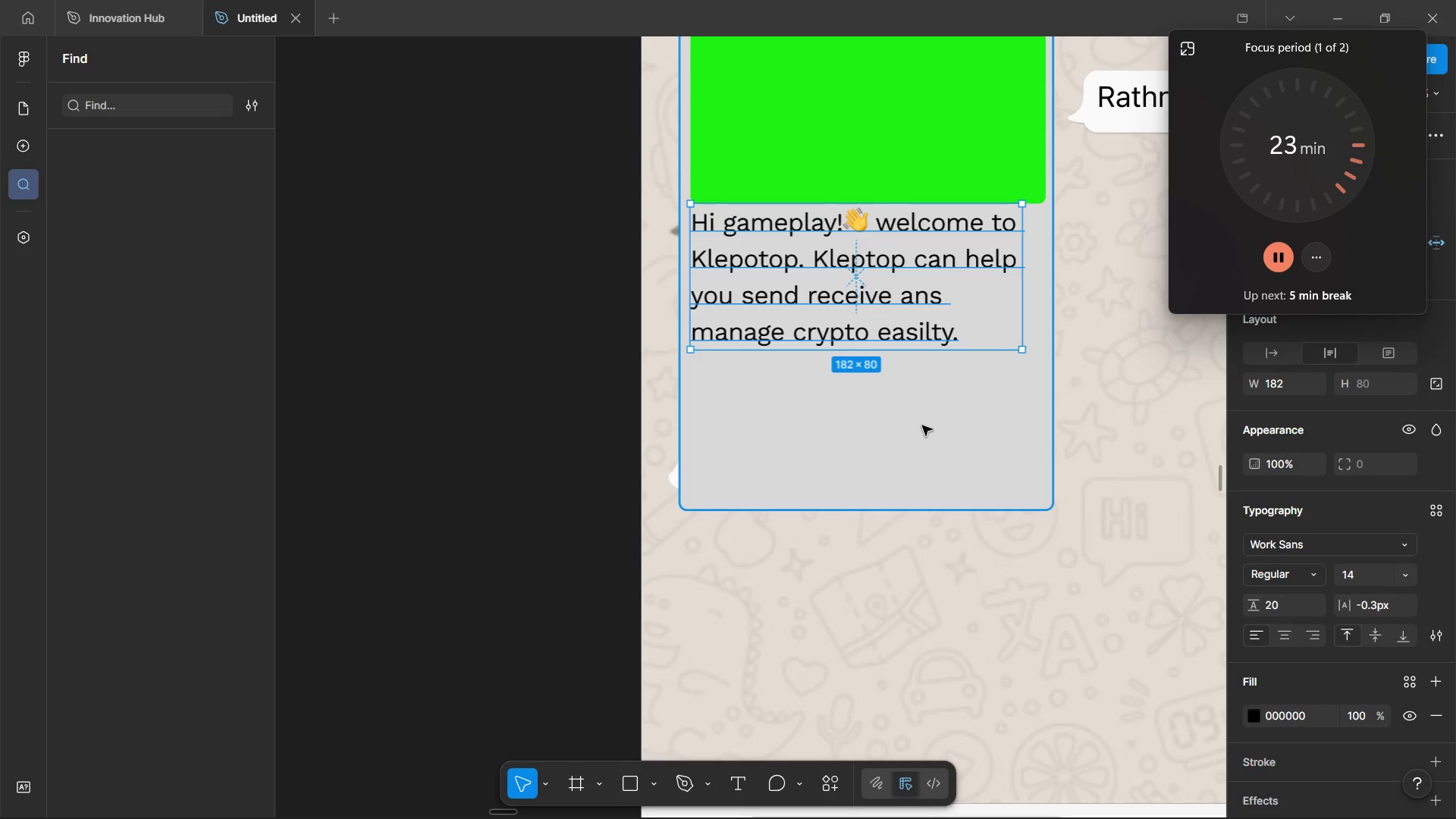 
key(Alt+ArrowRight)
 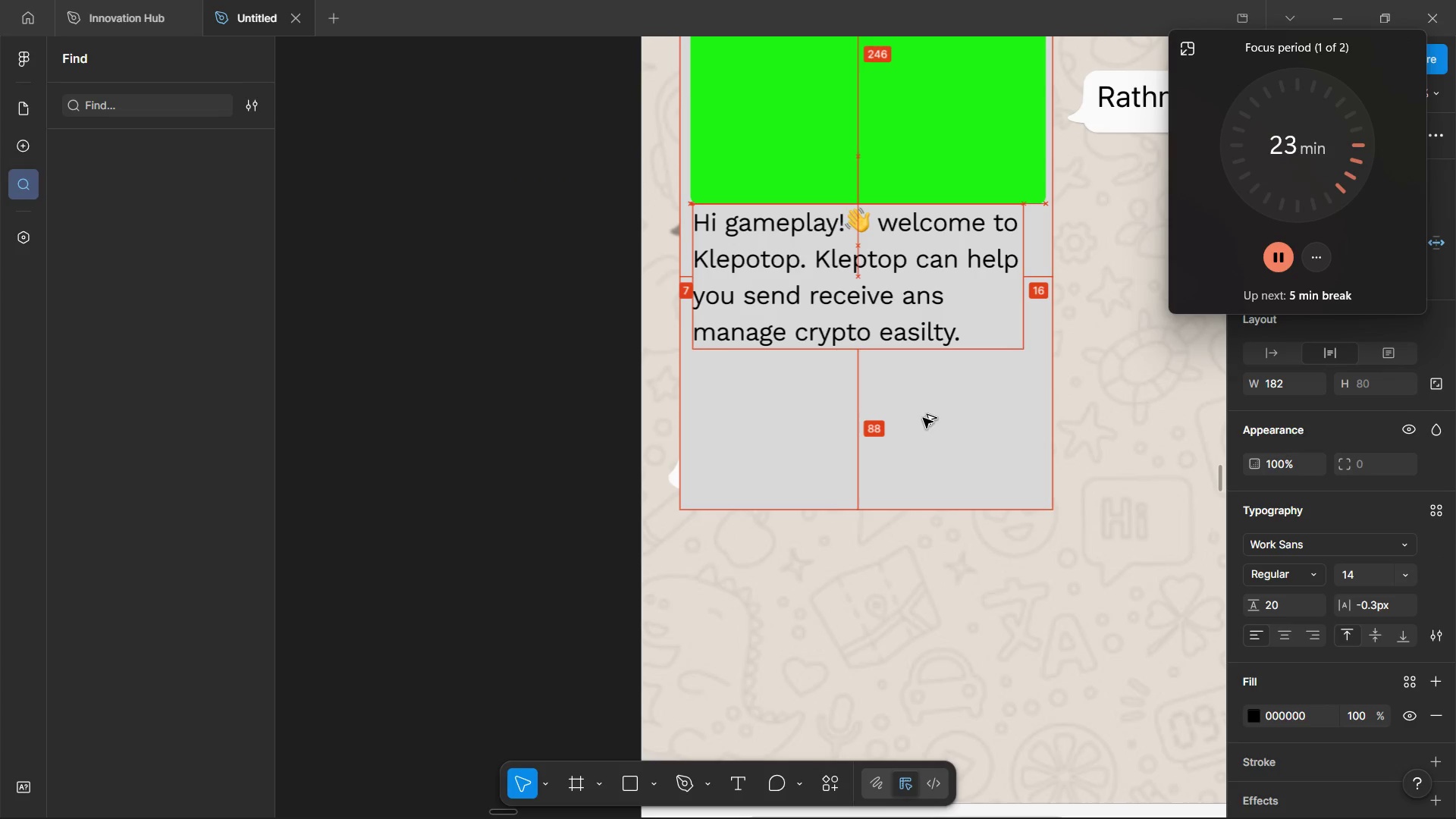 
key(Alt+ArrowRight)
 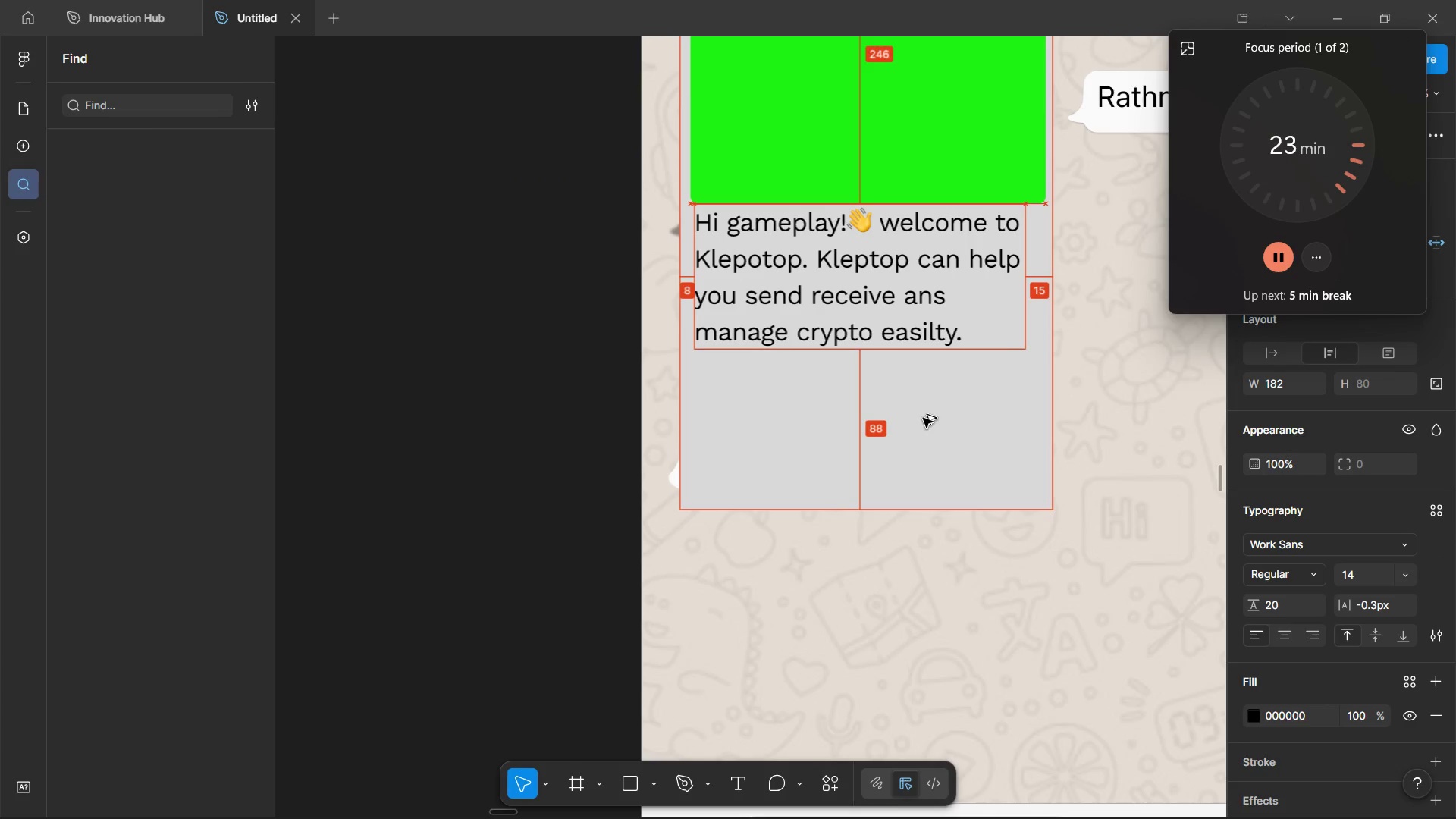 
key(Alt+ArrowRight)
 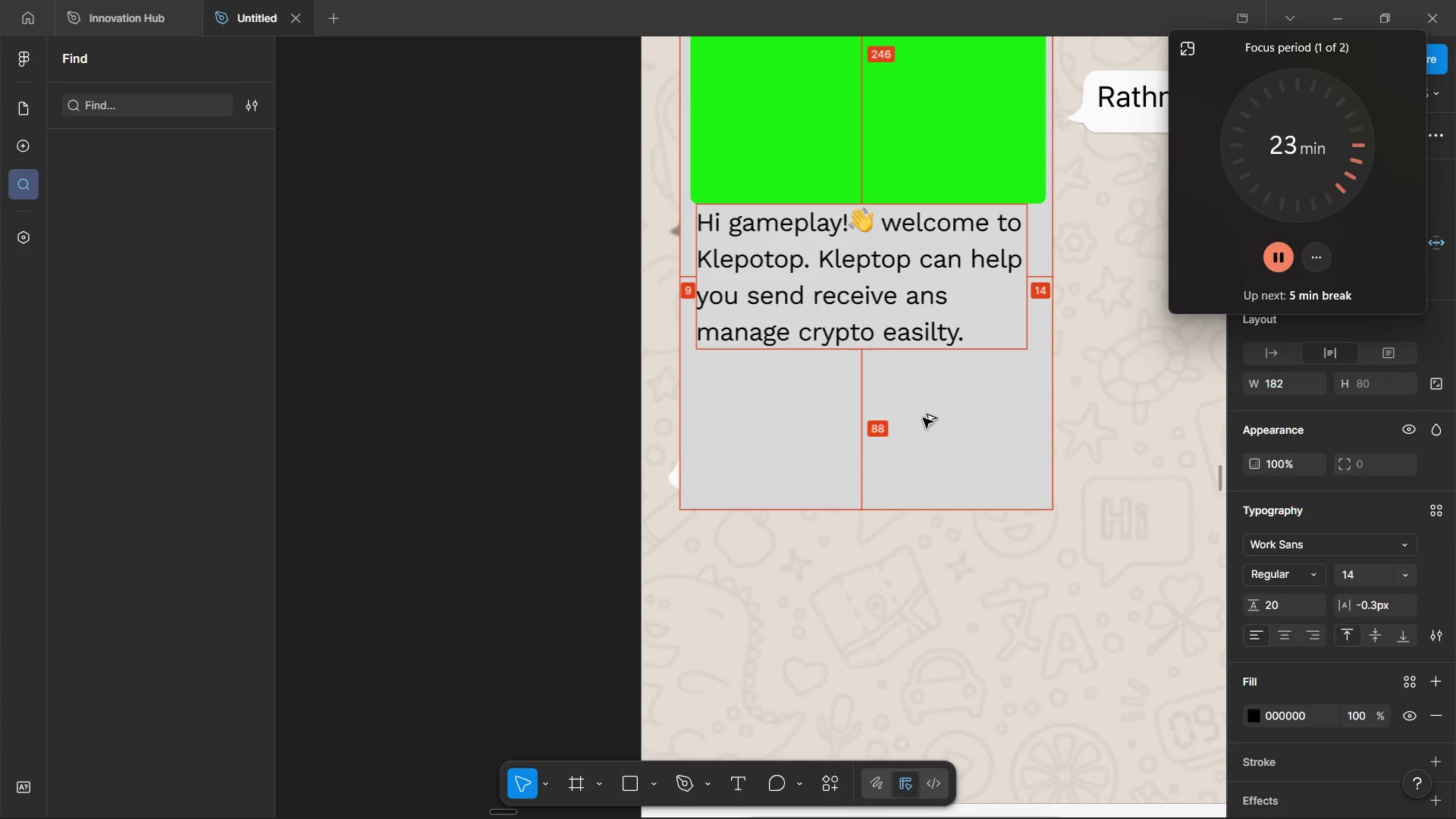 
key(Alt+ArrowLeft)
 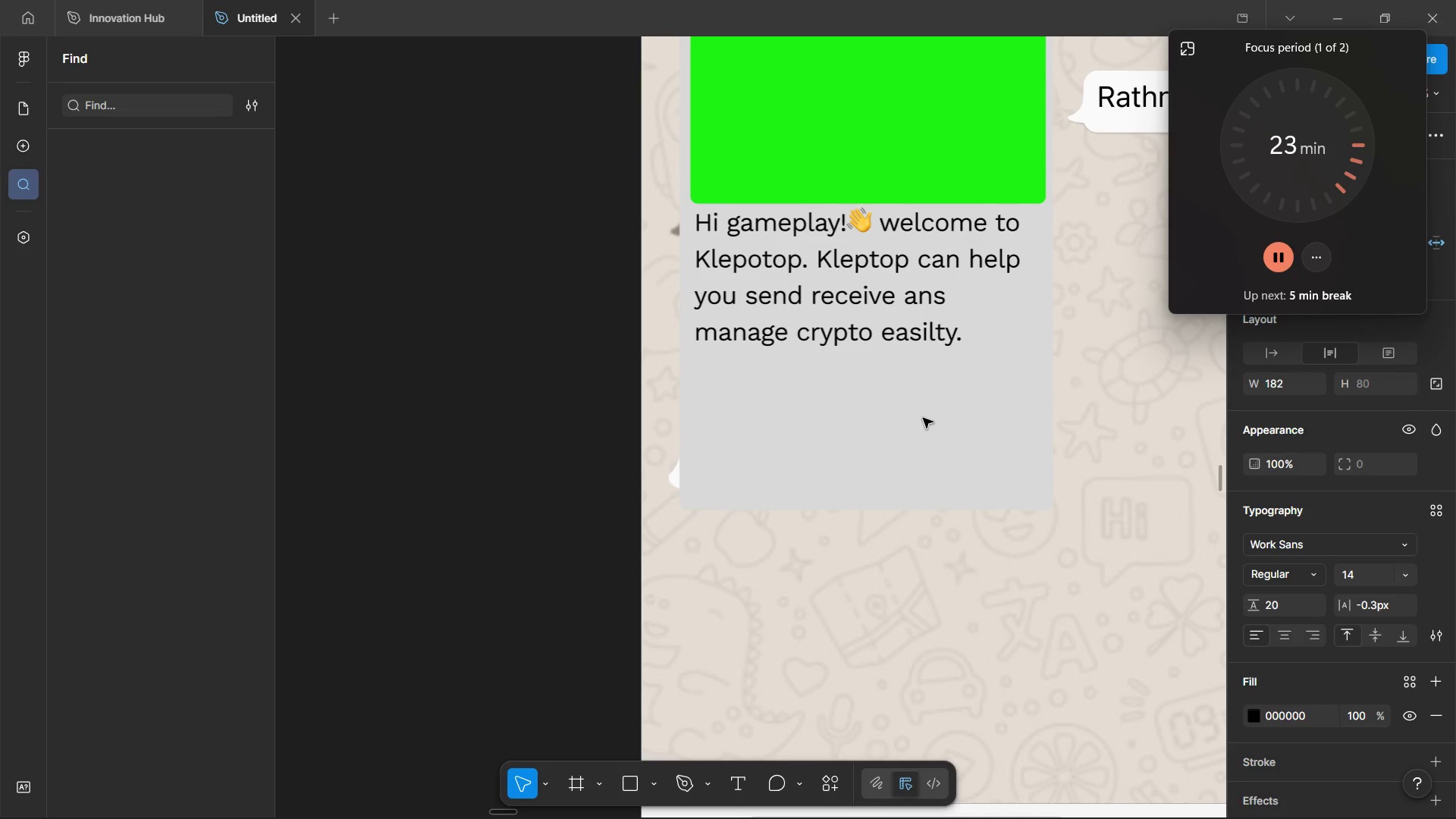 
key(Alt+ArrowRight)
 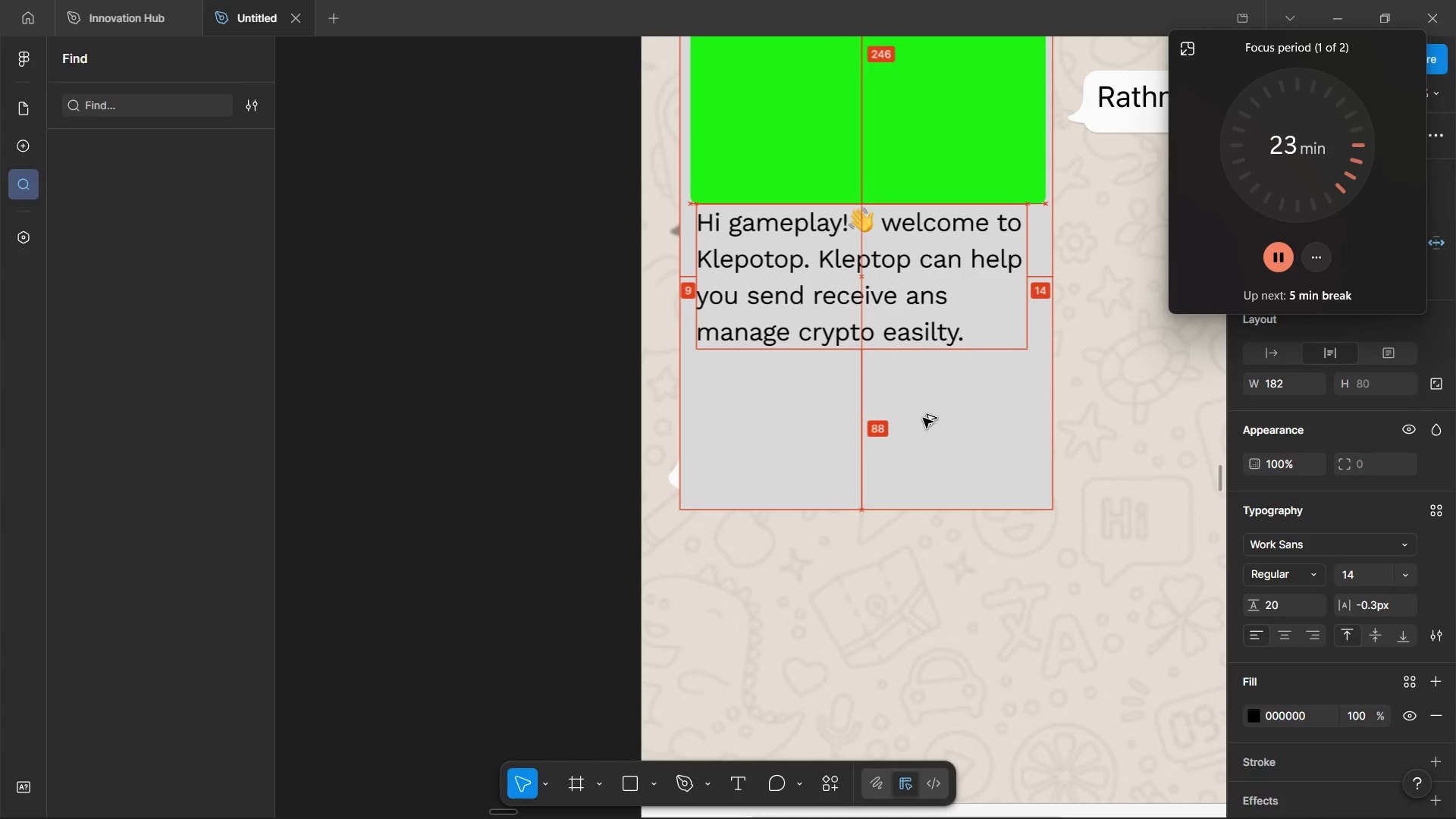 
key(Alt+ArrowRight)
 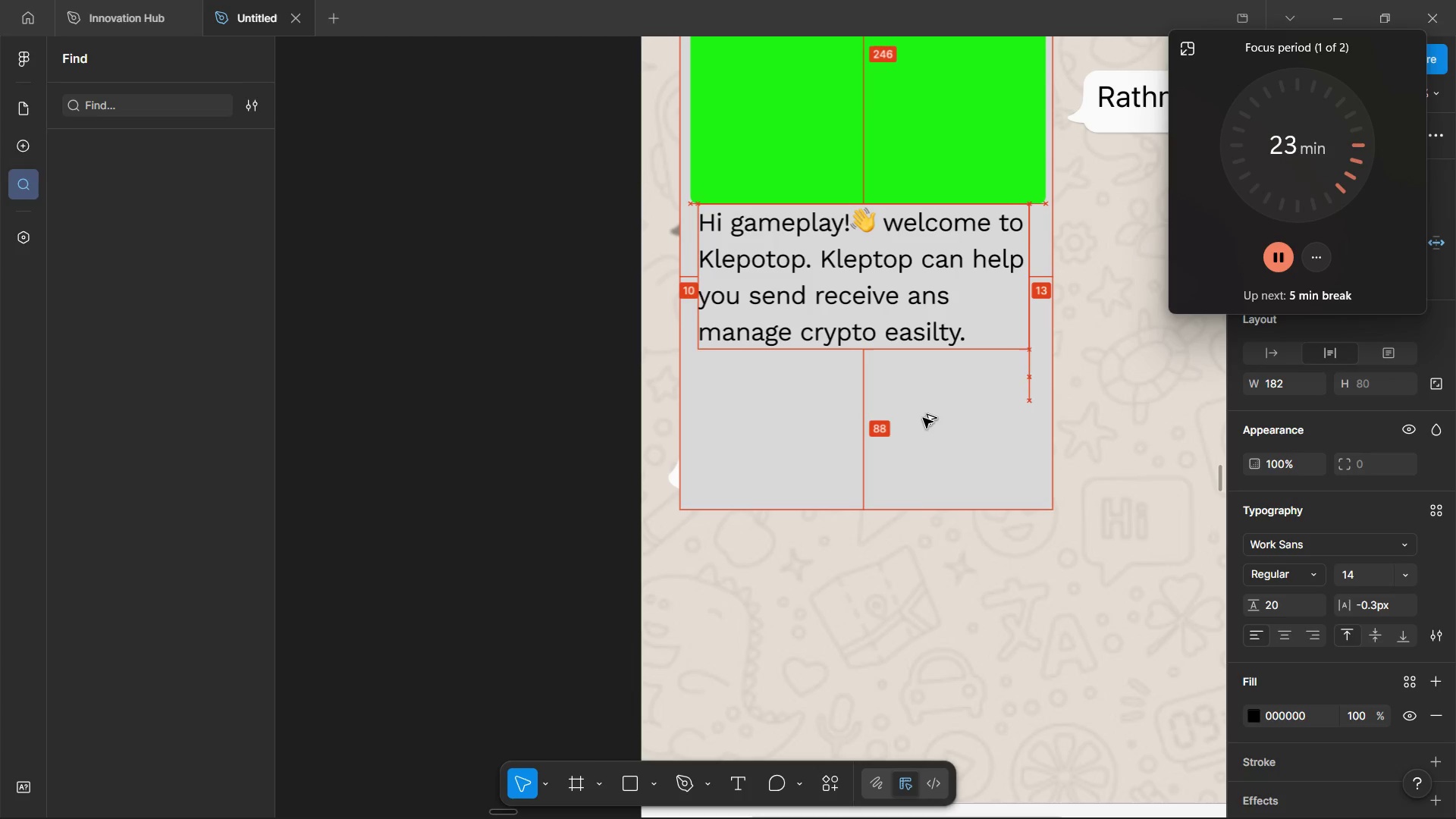 
key(Alt+ArrowRight)
 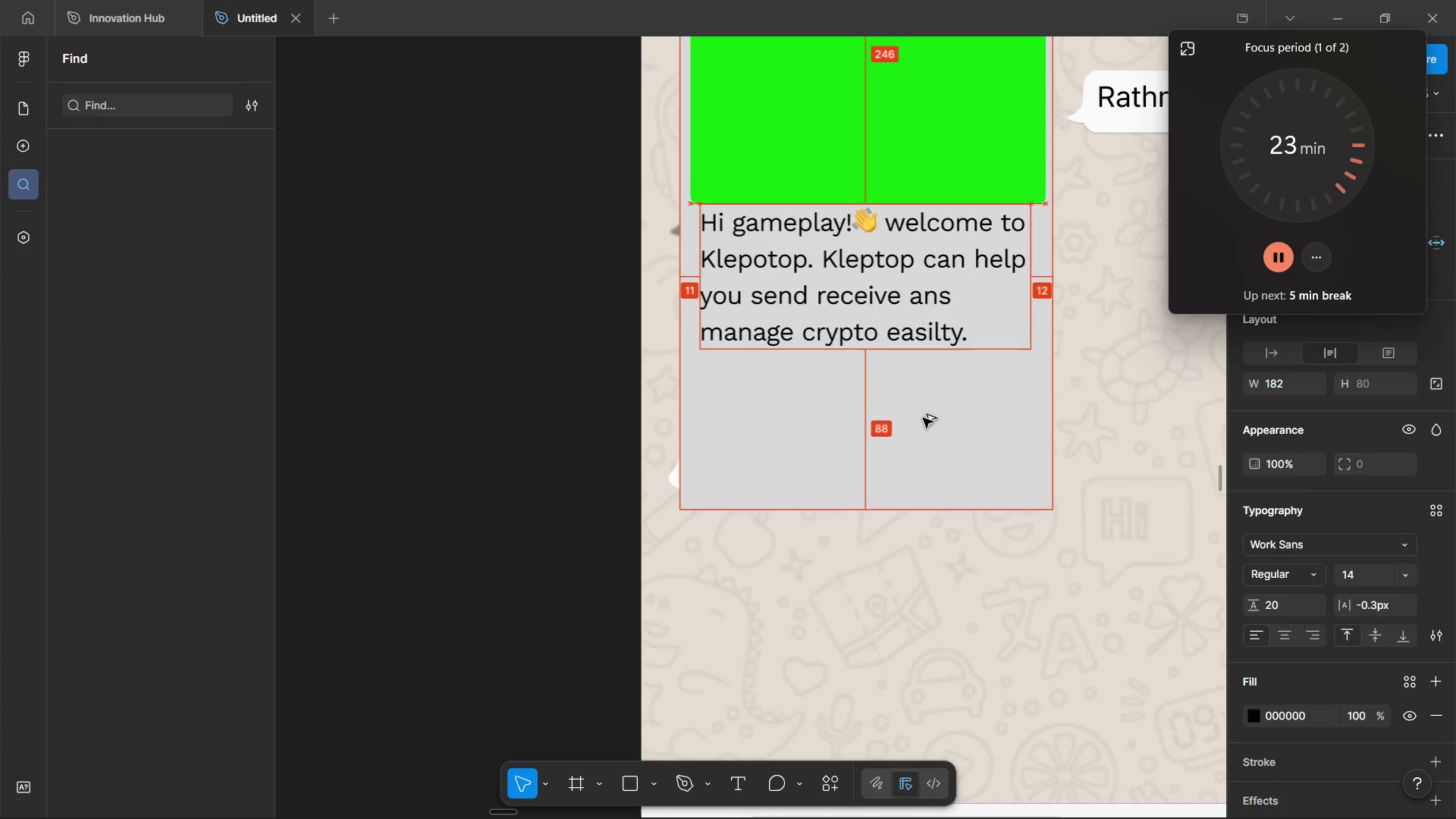 
key(Alt+ArrowRight)
 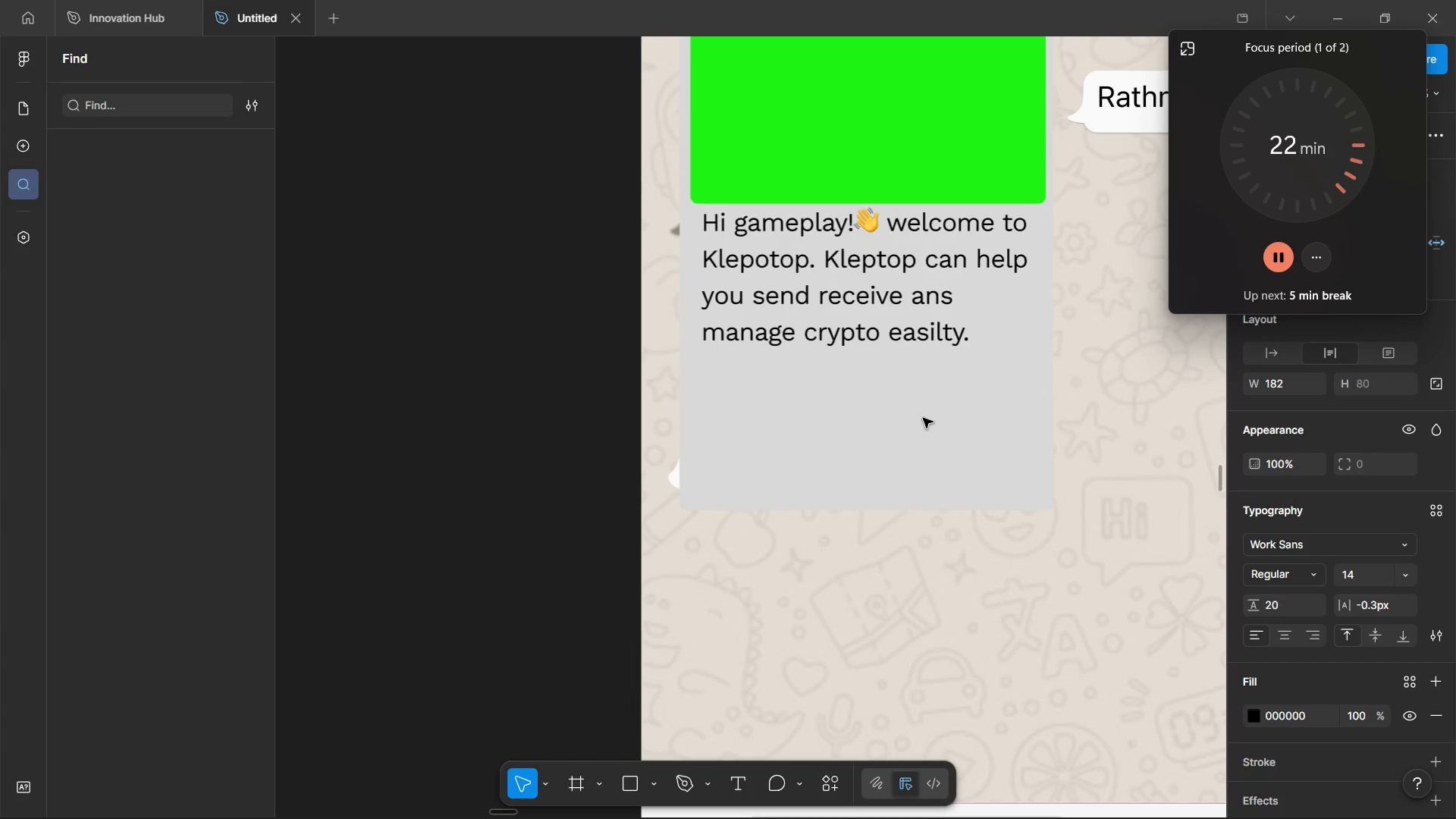 
key(Alt+Shift+ArrowDown)
 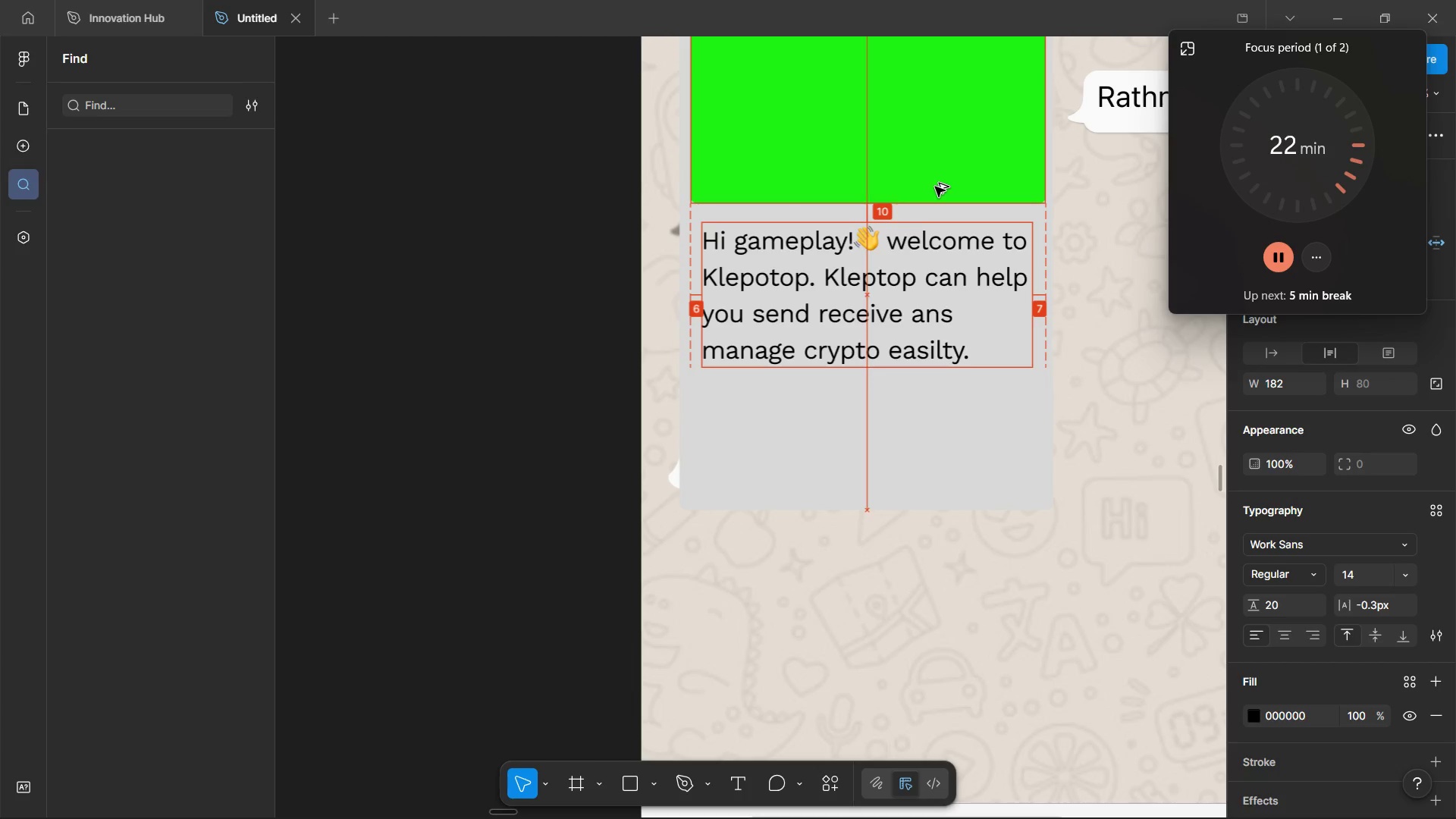 
key(Alt+ArrowUp)
 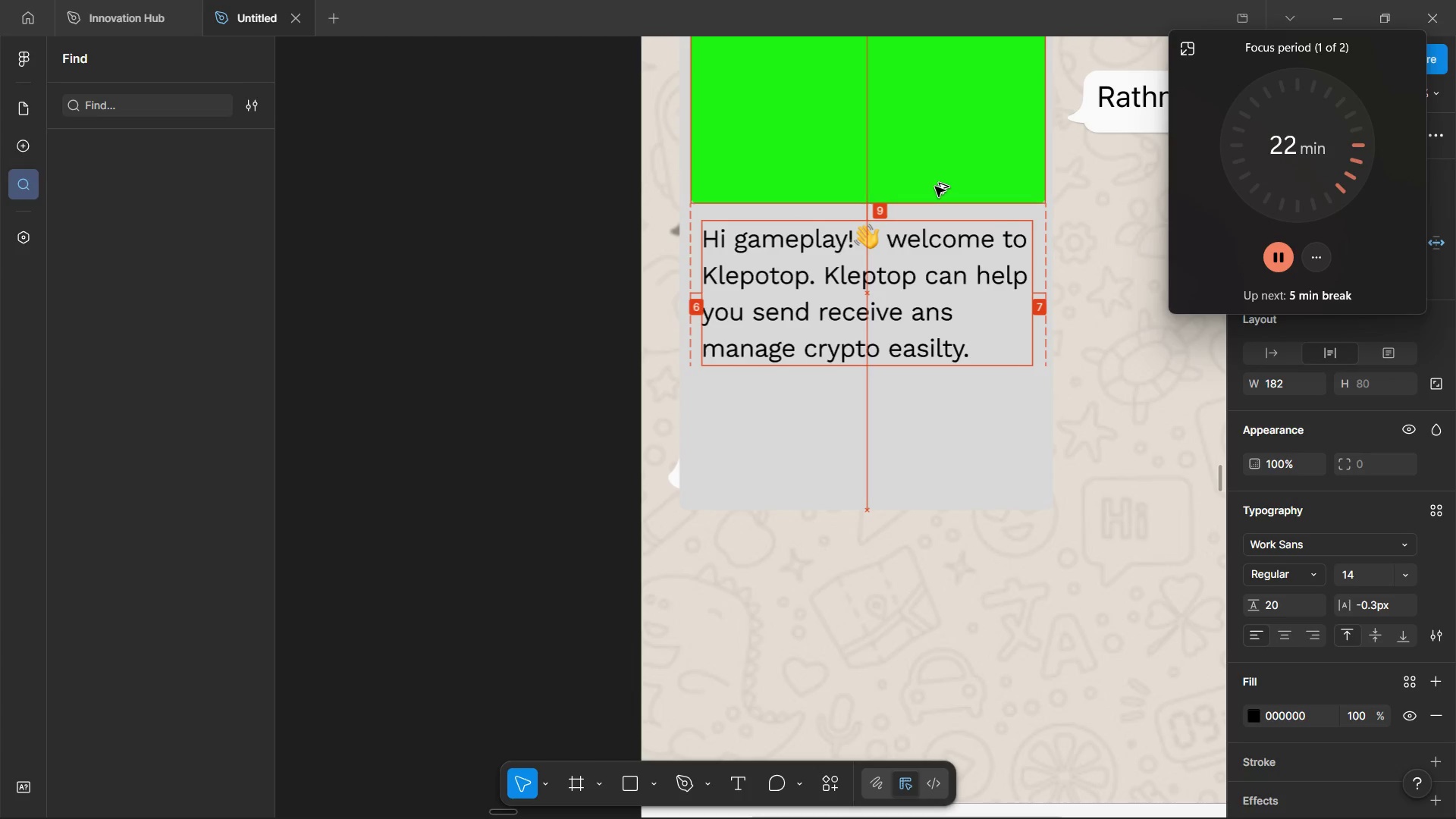 
key(Alt+ArrowUp)
 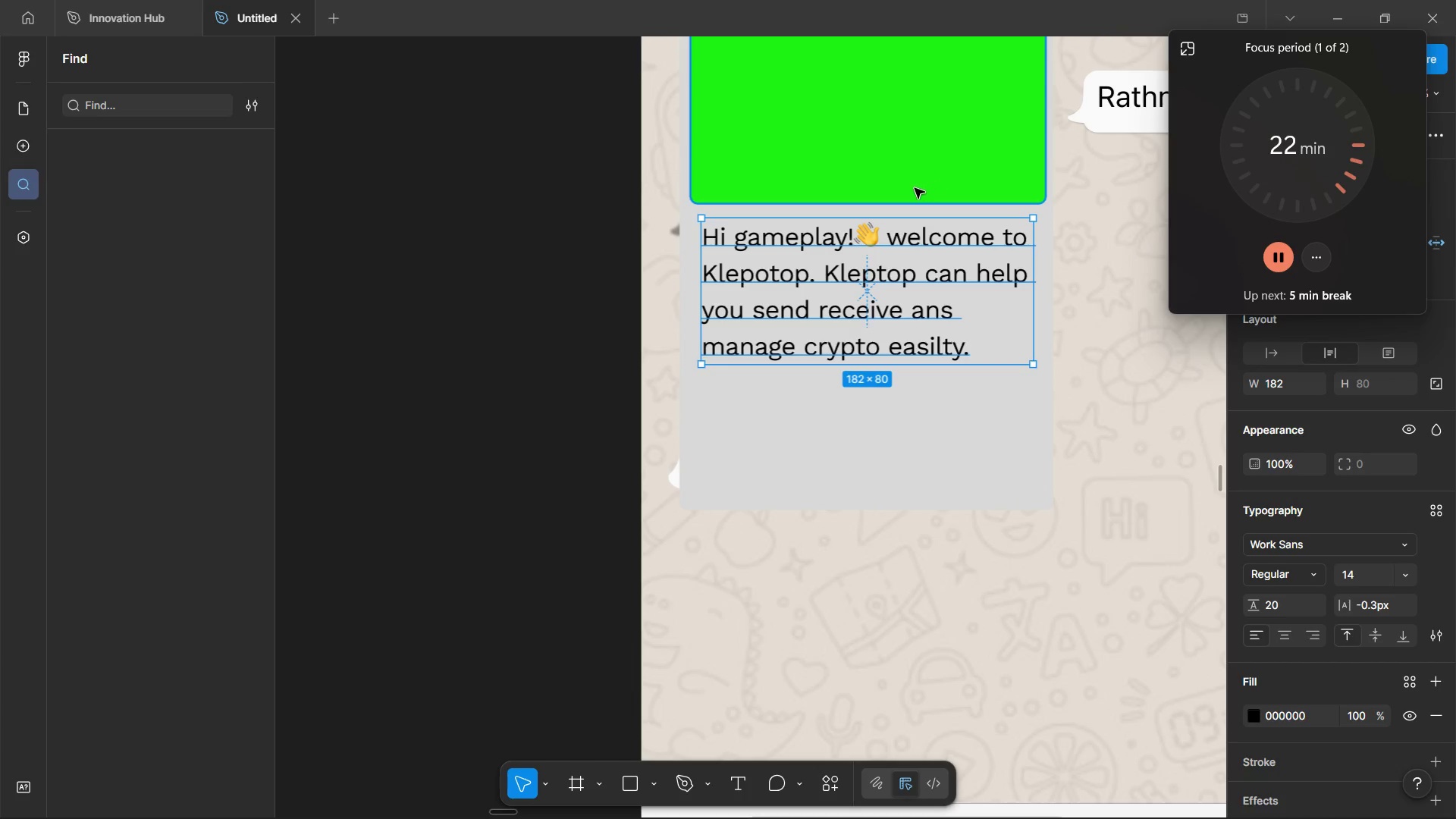 
left_click([865, 193])
 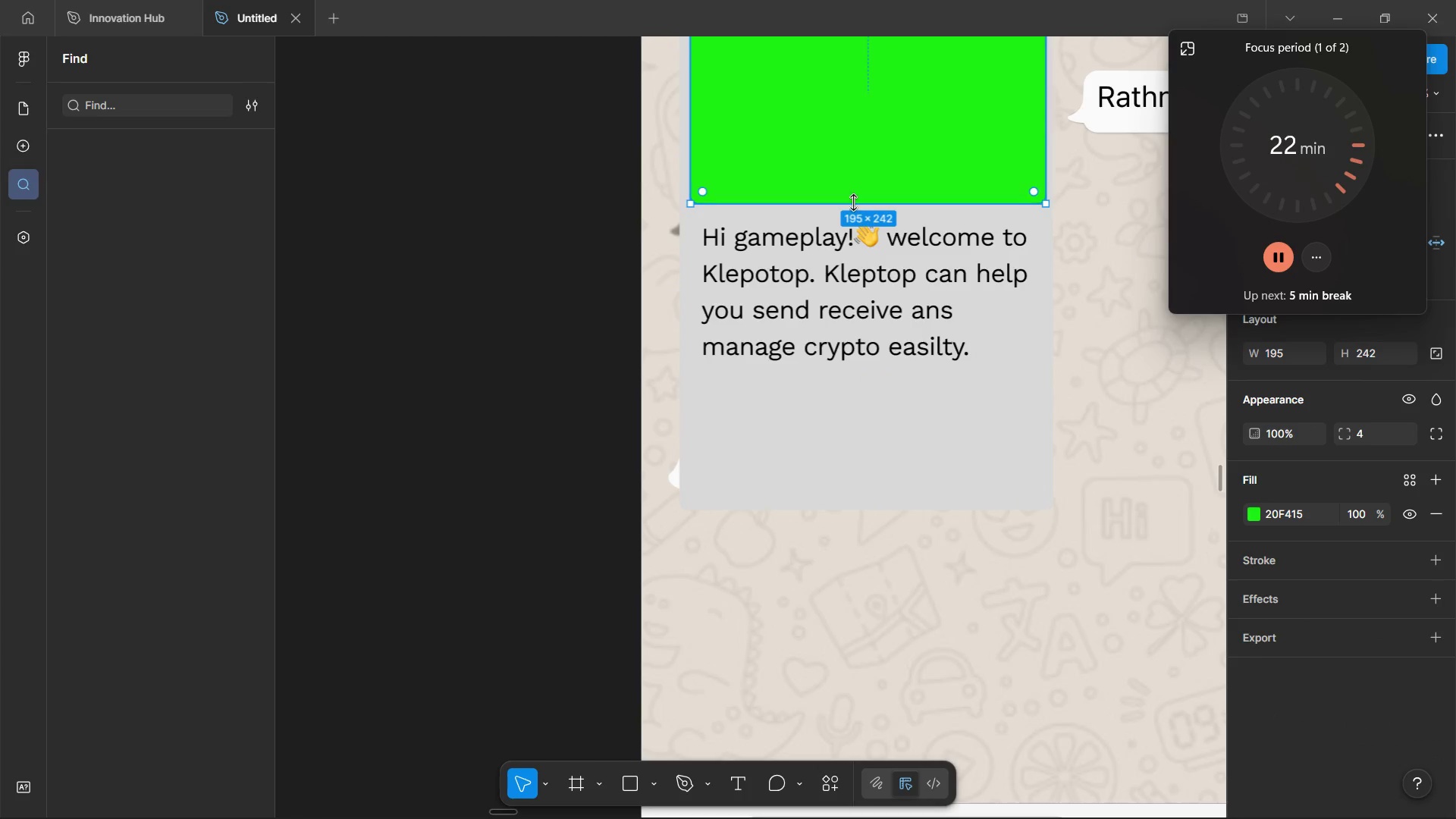 
scroll: coordinate [835, 218], scroll_direction: up, amount: 7.0
 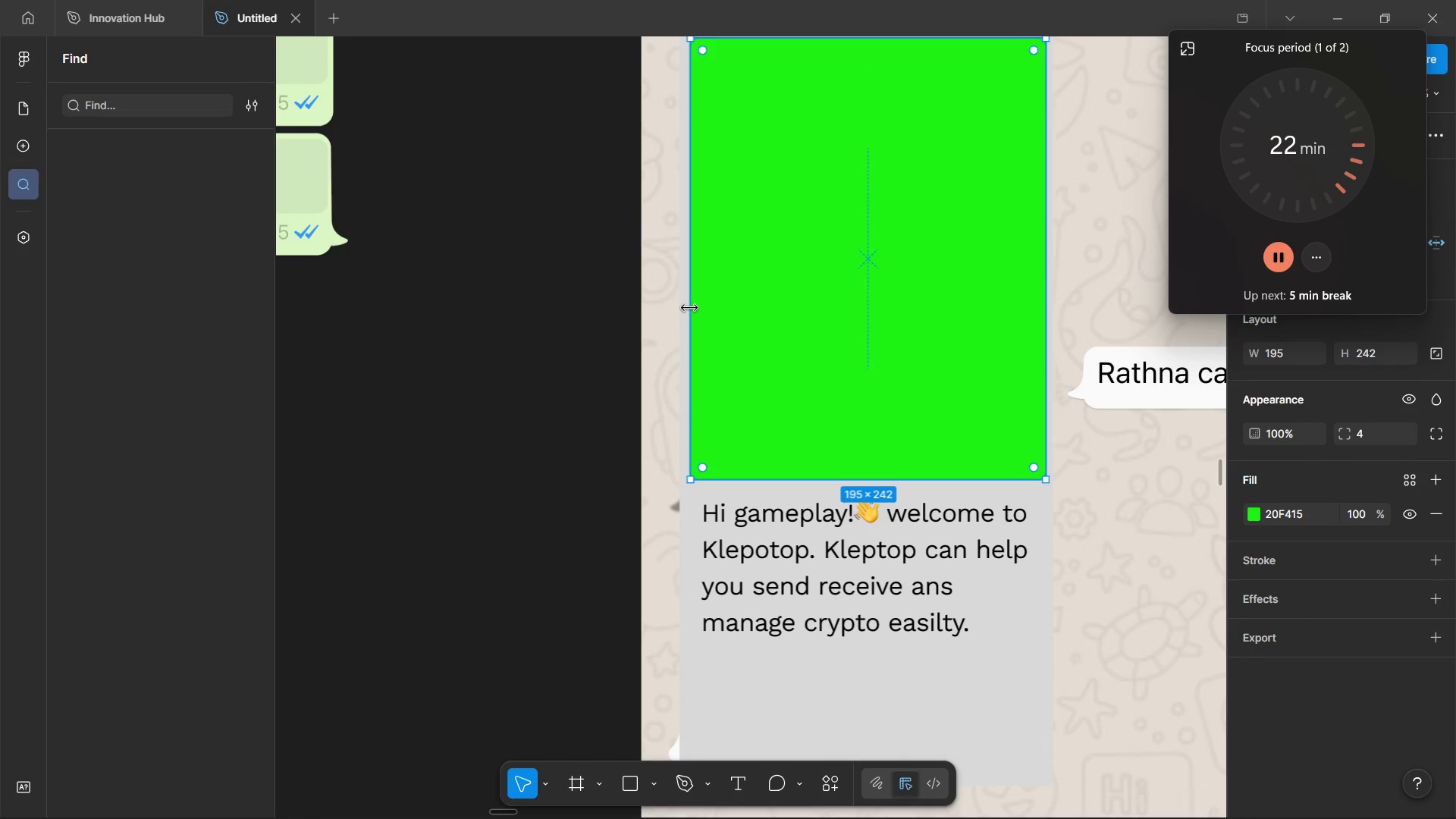 
left_click_drag(start_coordinate=[689, 307], to_coordinate=[700, 313])
 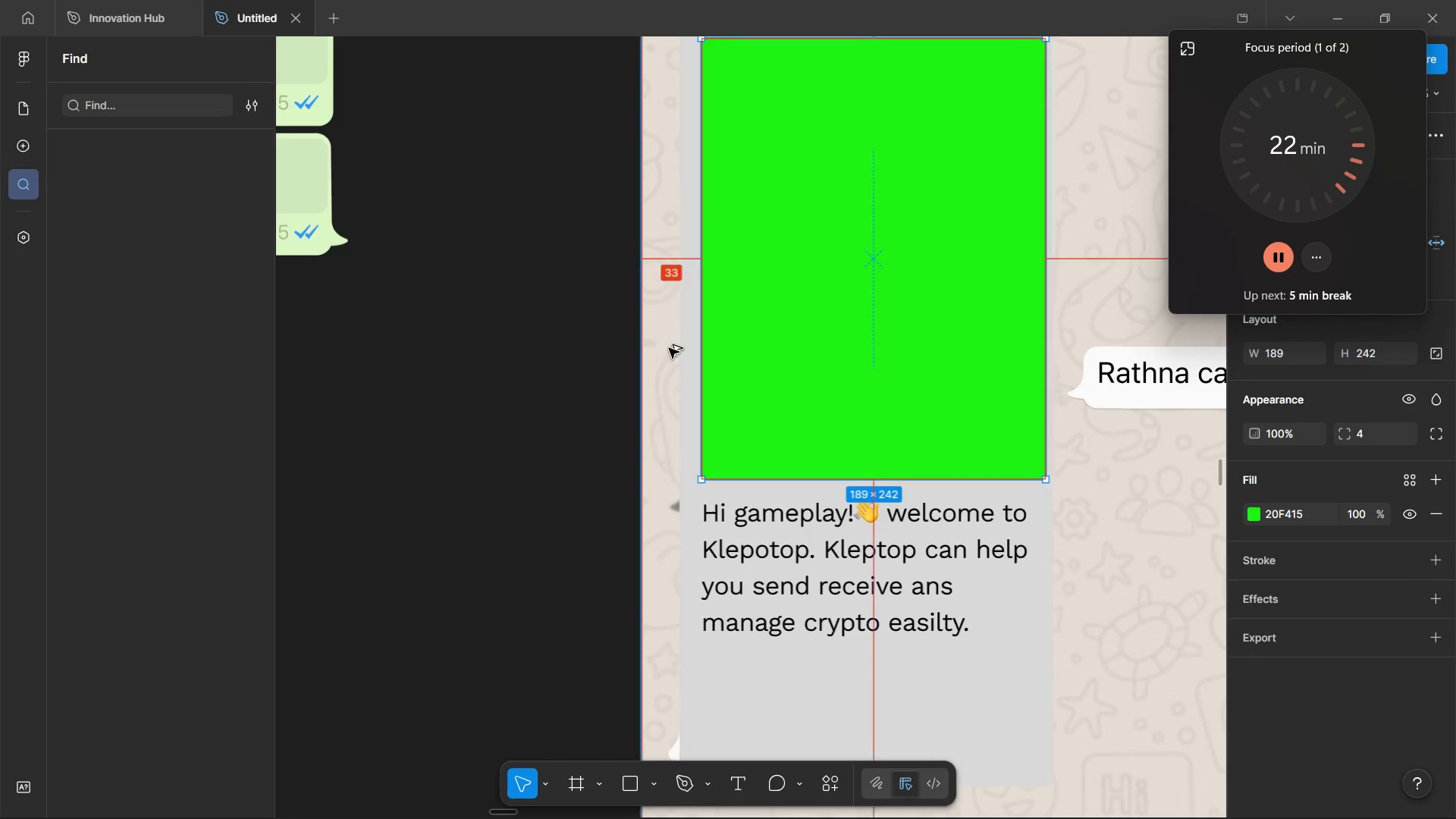 
hold_key(key=AltLeft, duration=0.97)
 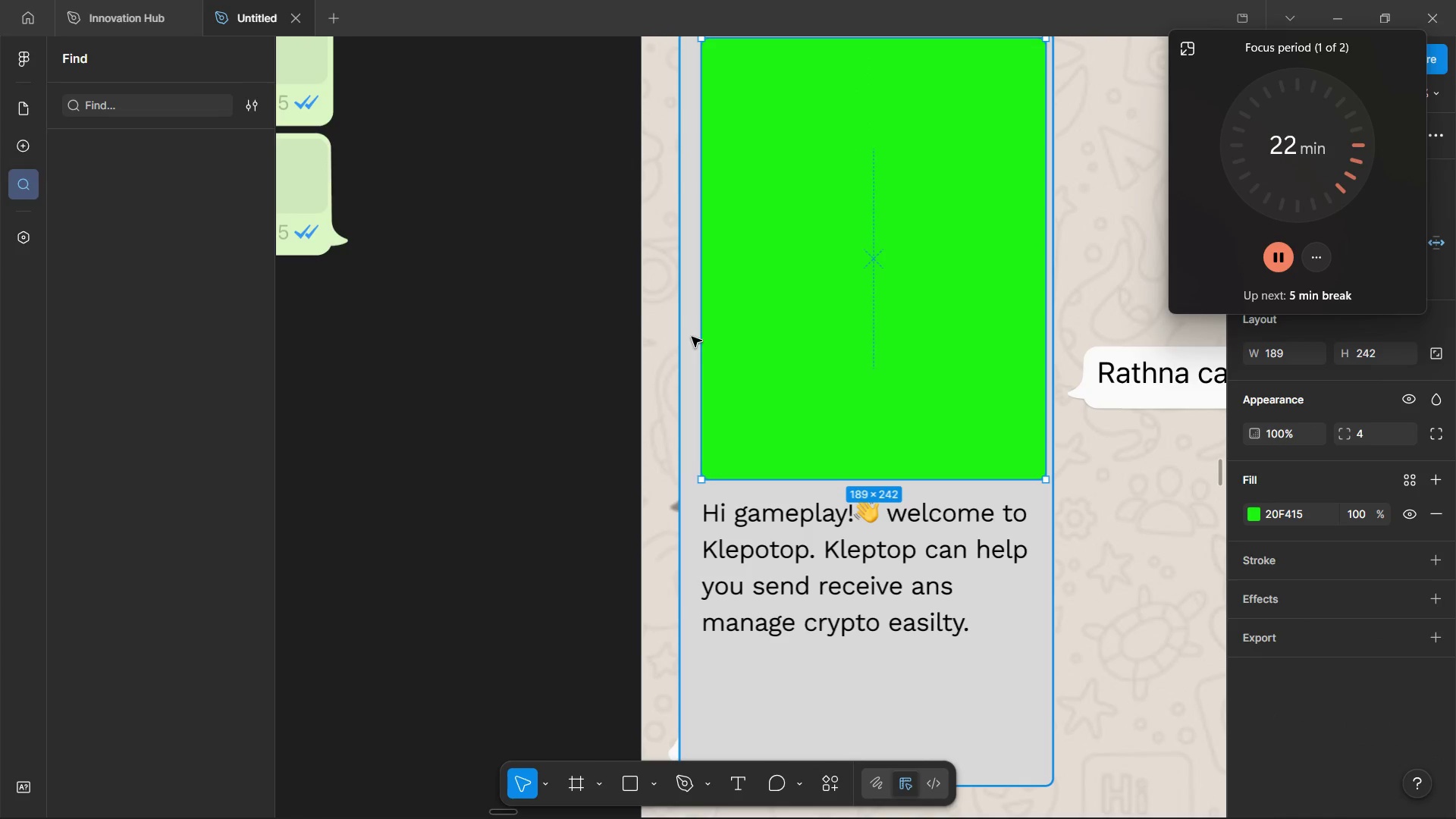 
hold_key(key=ControlLeft, duration=0.77)
scroll: coordinate [694, 334], scroll_direction: down, amount: 2.0
 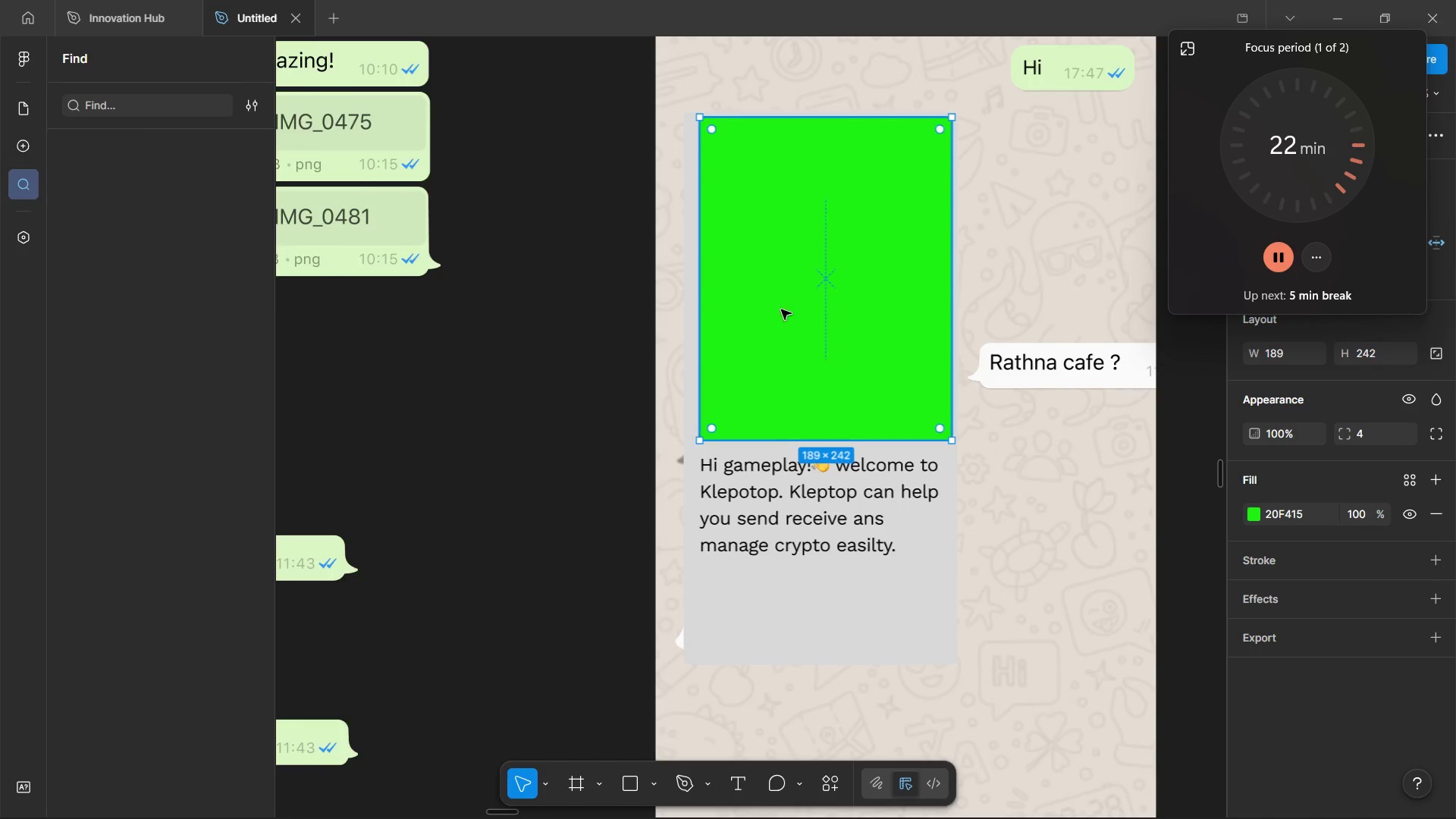 
scroll: coordinate [790, 309], scroll_direction: up, amount: 5.0
 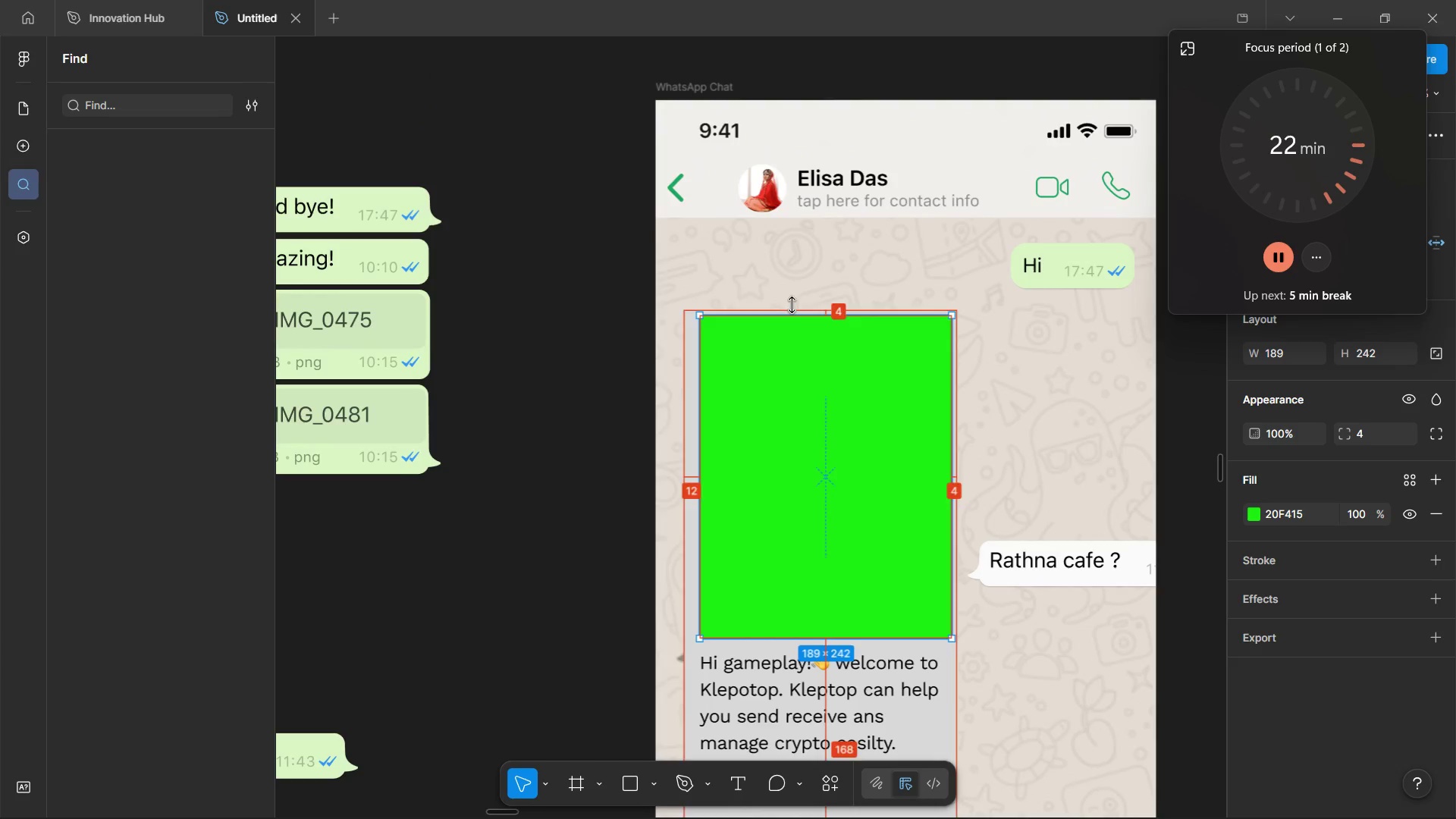 
key(Alt+Shift+ArrowDown)
 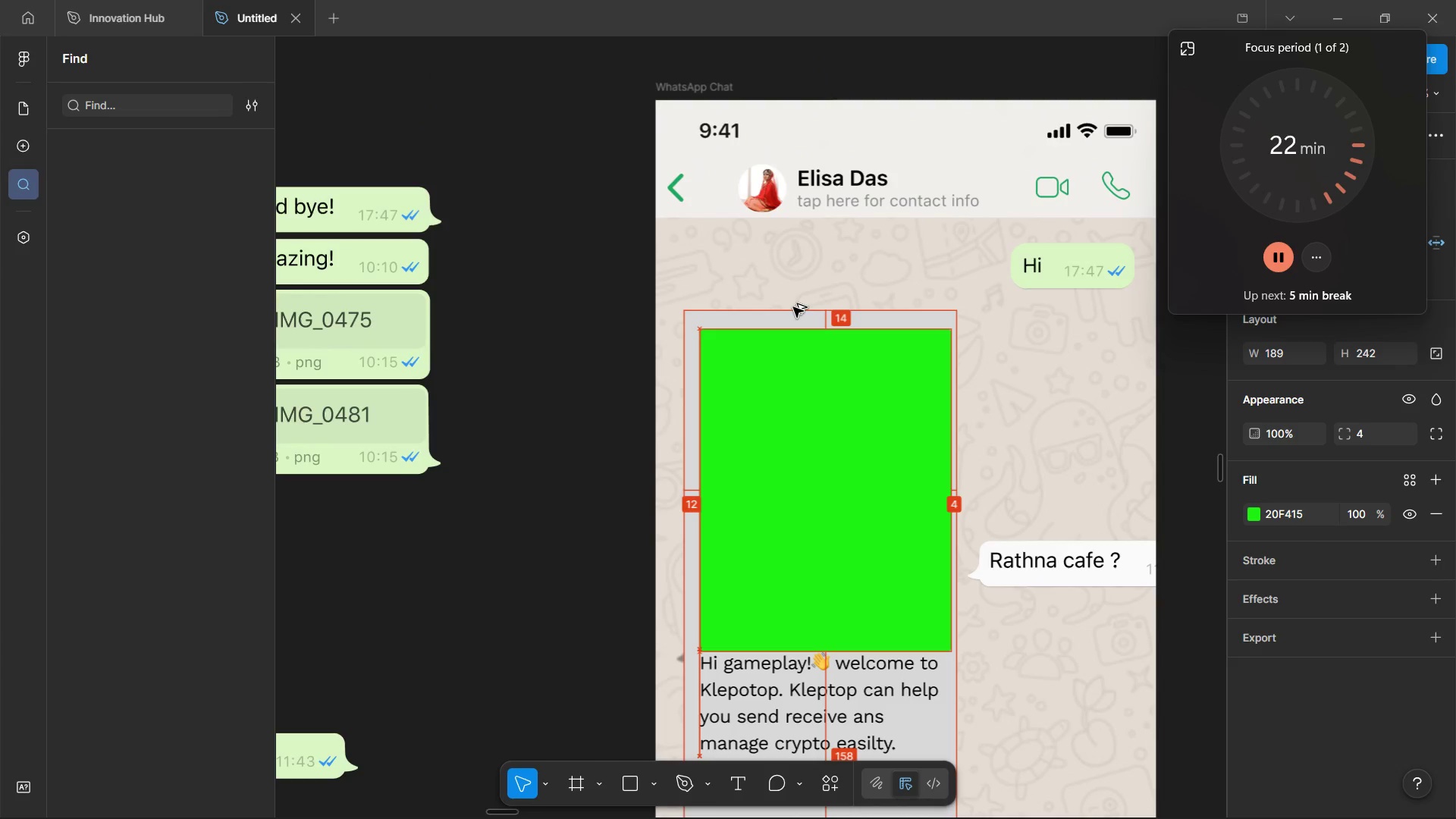 
key(Alt+ArrowUp)
 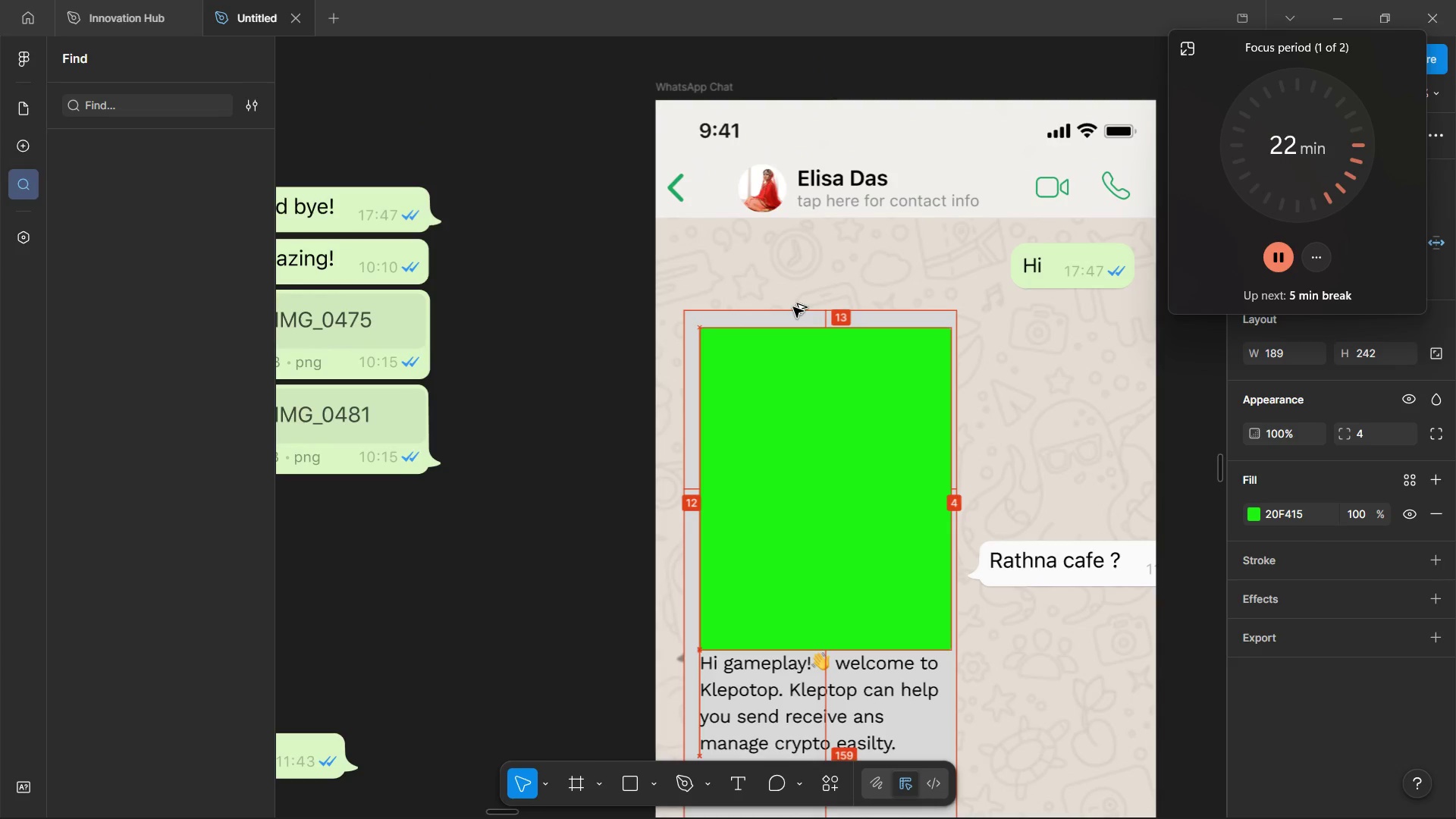 
key(Alt+ArrowUp)
 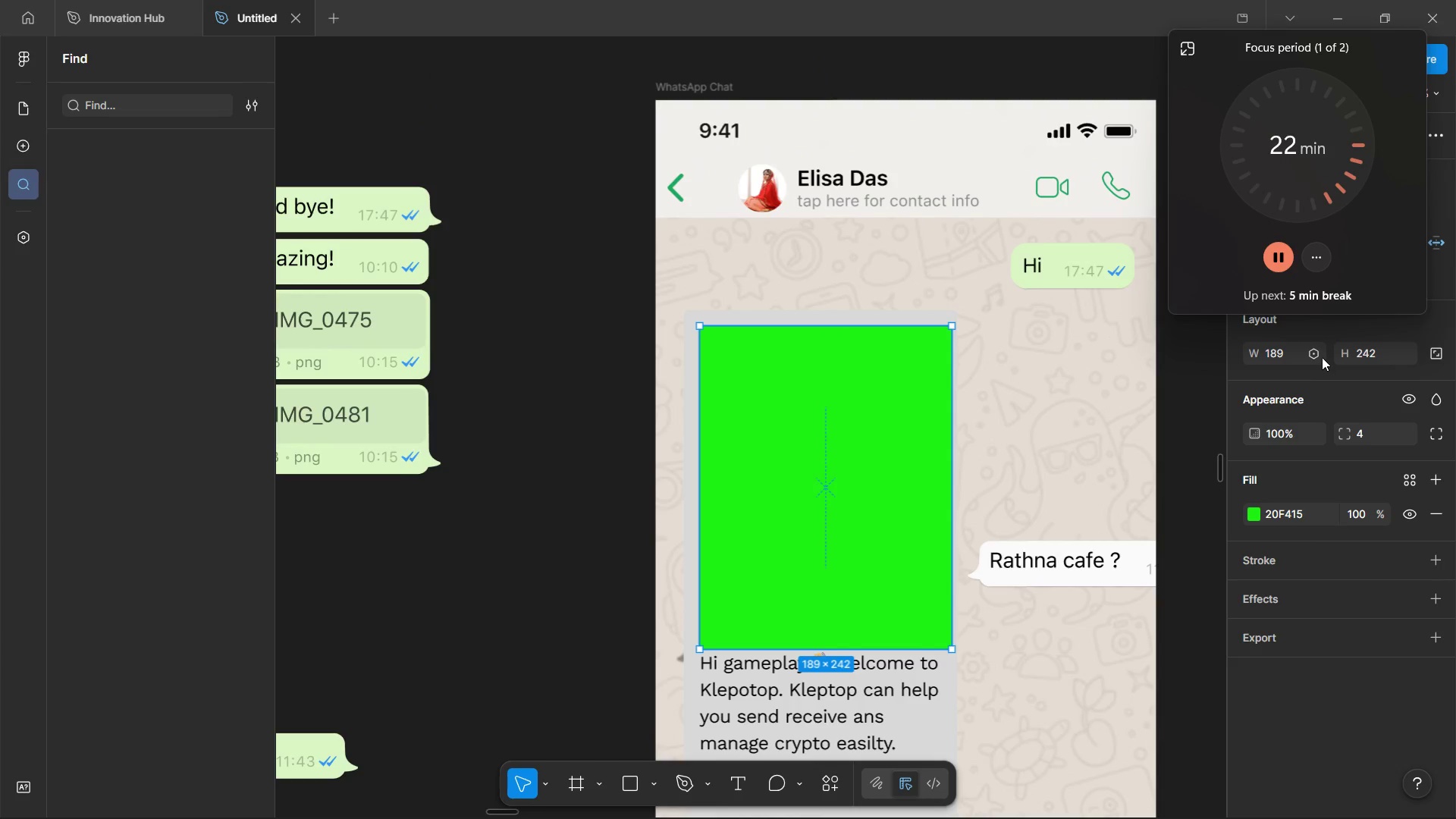 
left_click([1298, 356])
 